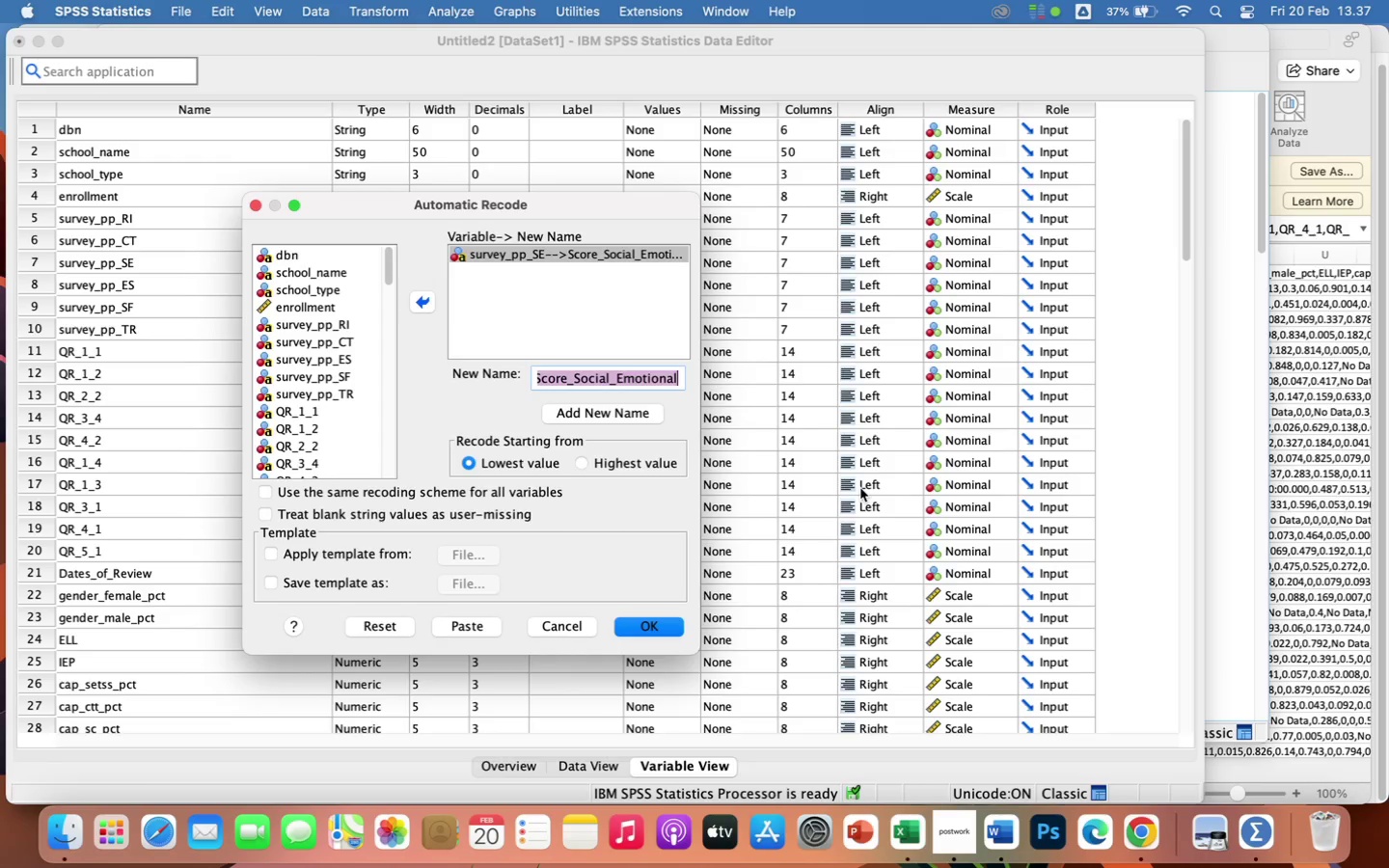 
wait(79.32)
 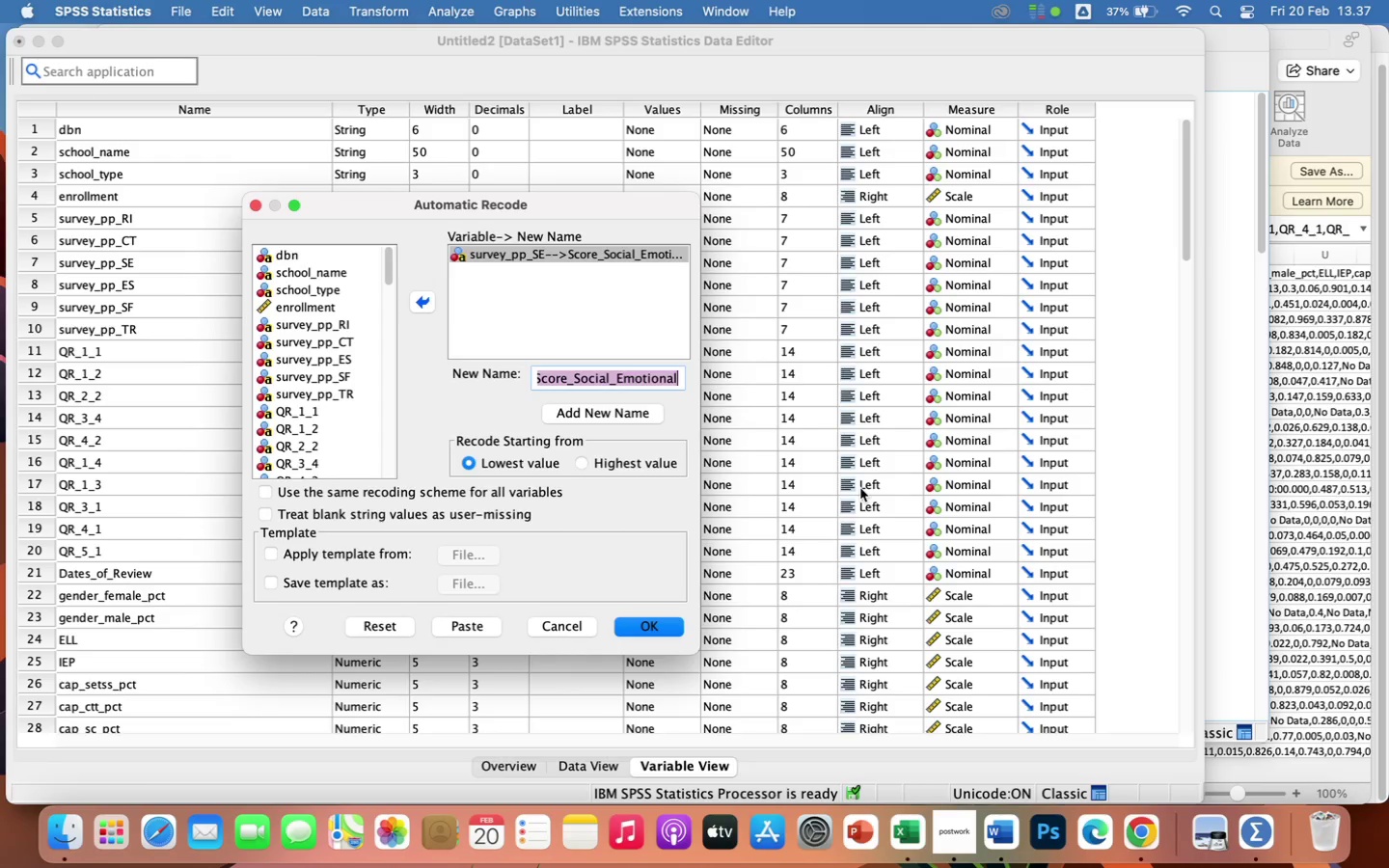 
left_click([546, 379])
 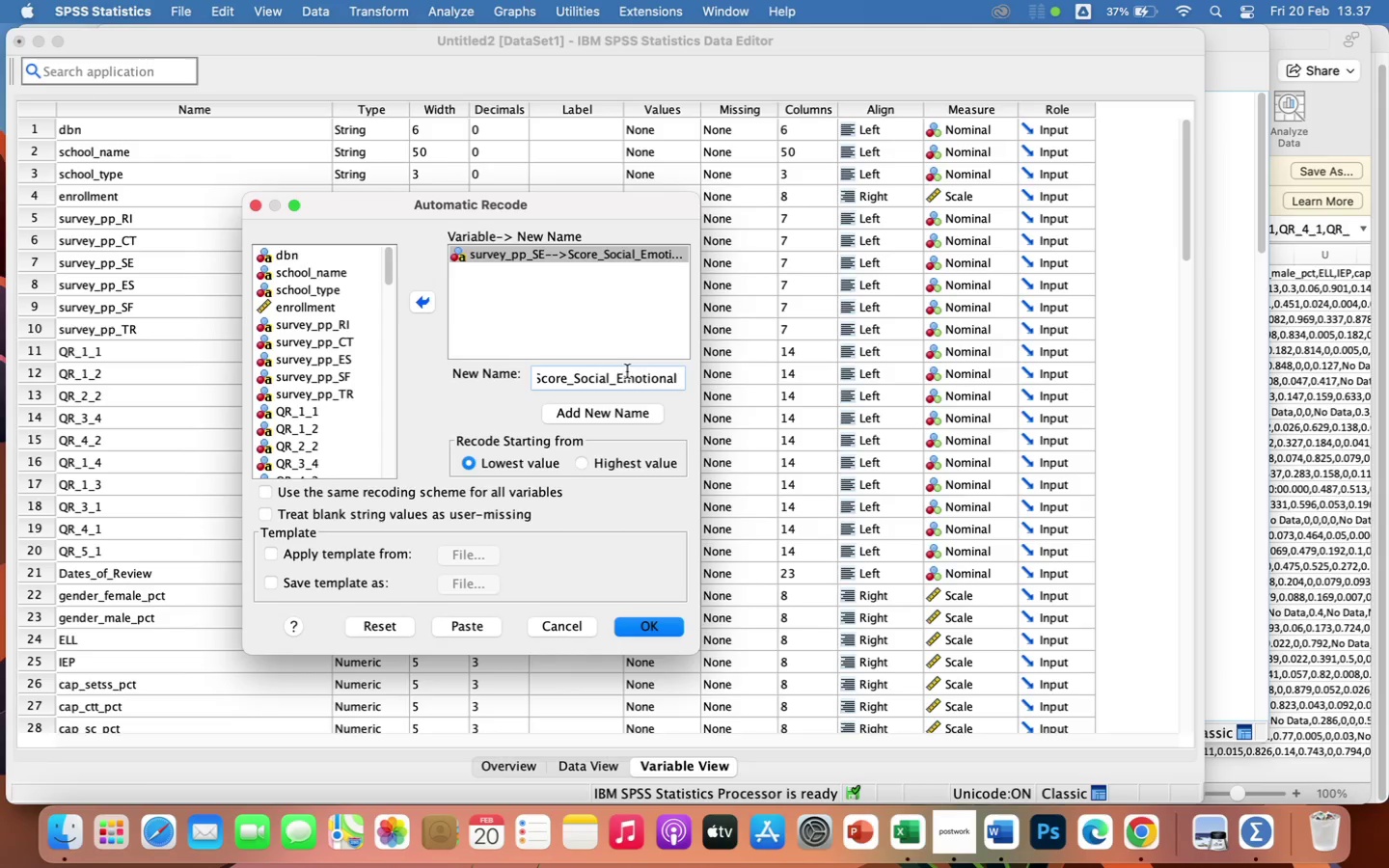 
key(ArrowLeft)
 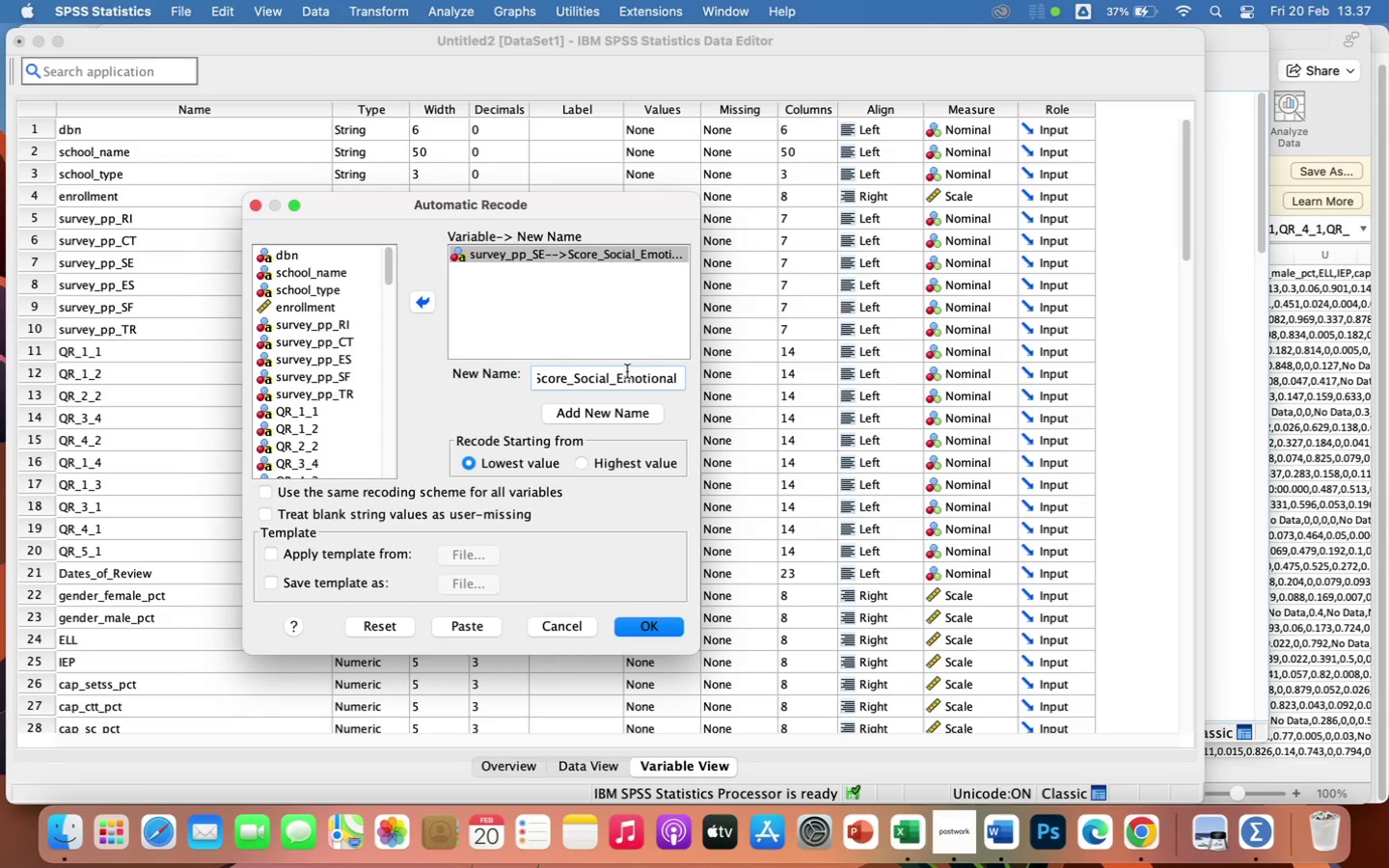 
key(Backspace)
 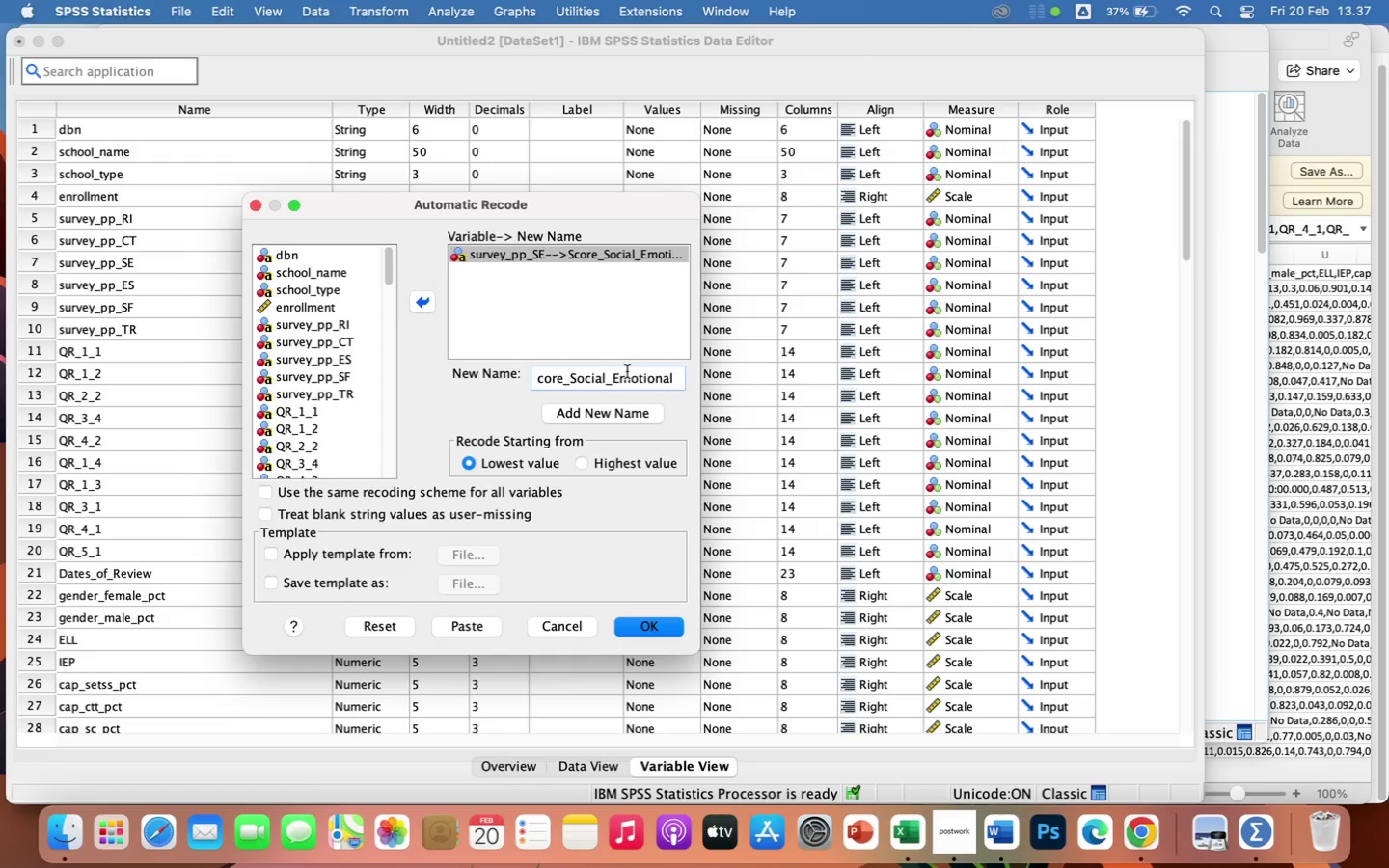 
key(S)
 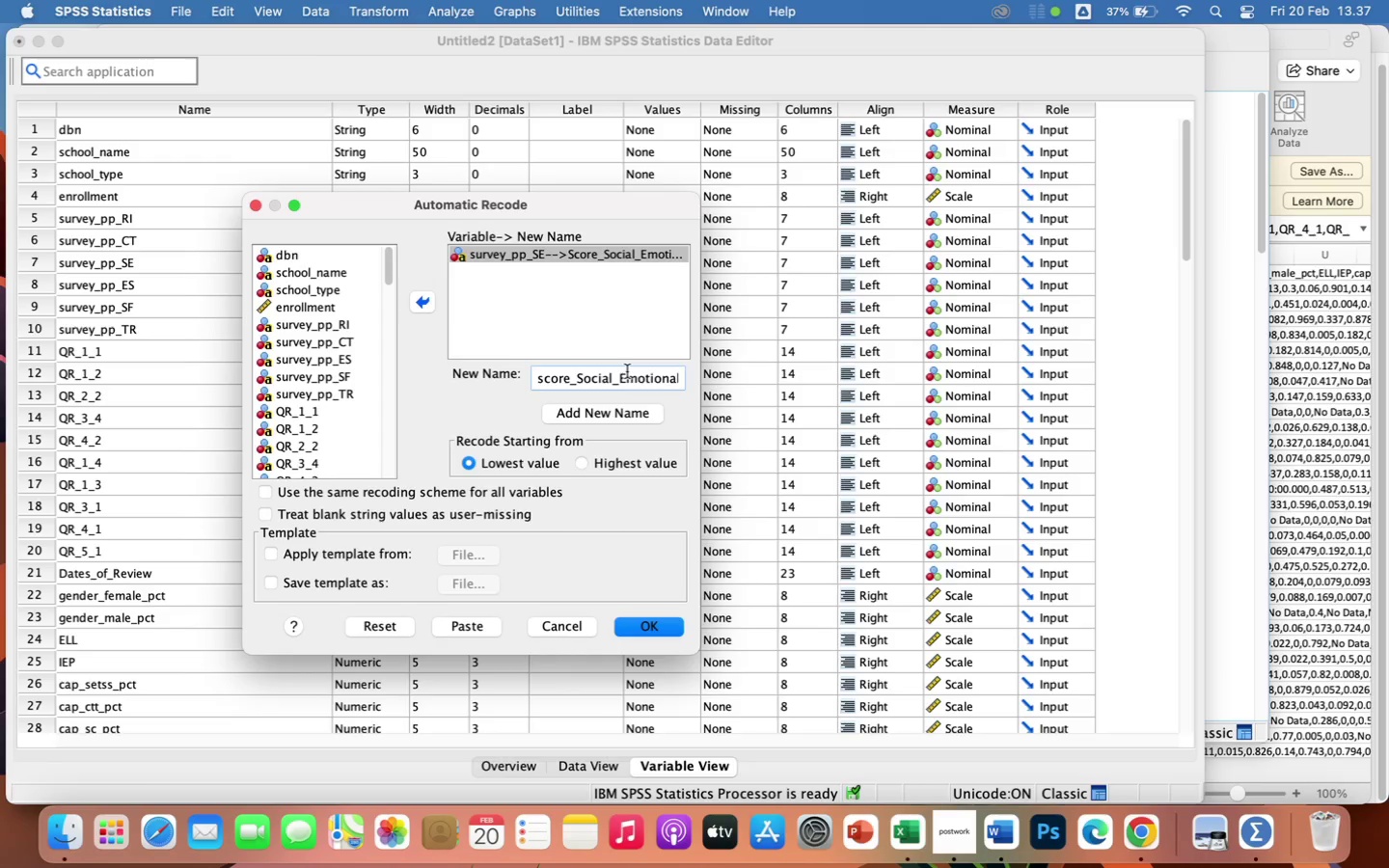 
hold_key(key=ArrowRight, duration=0.6)
 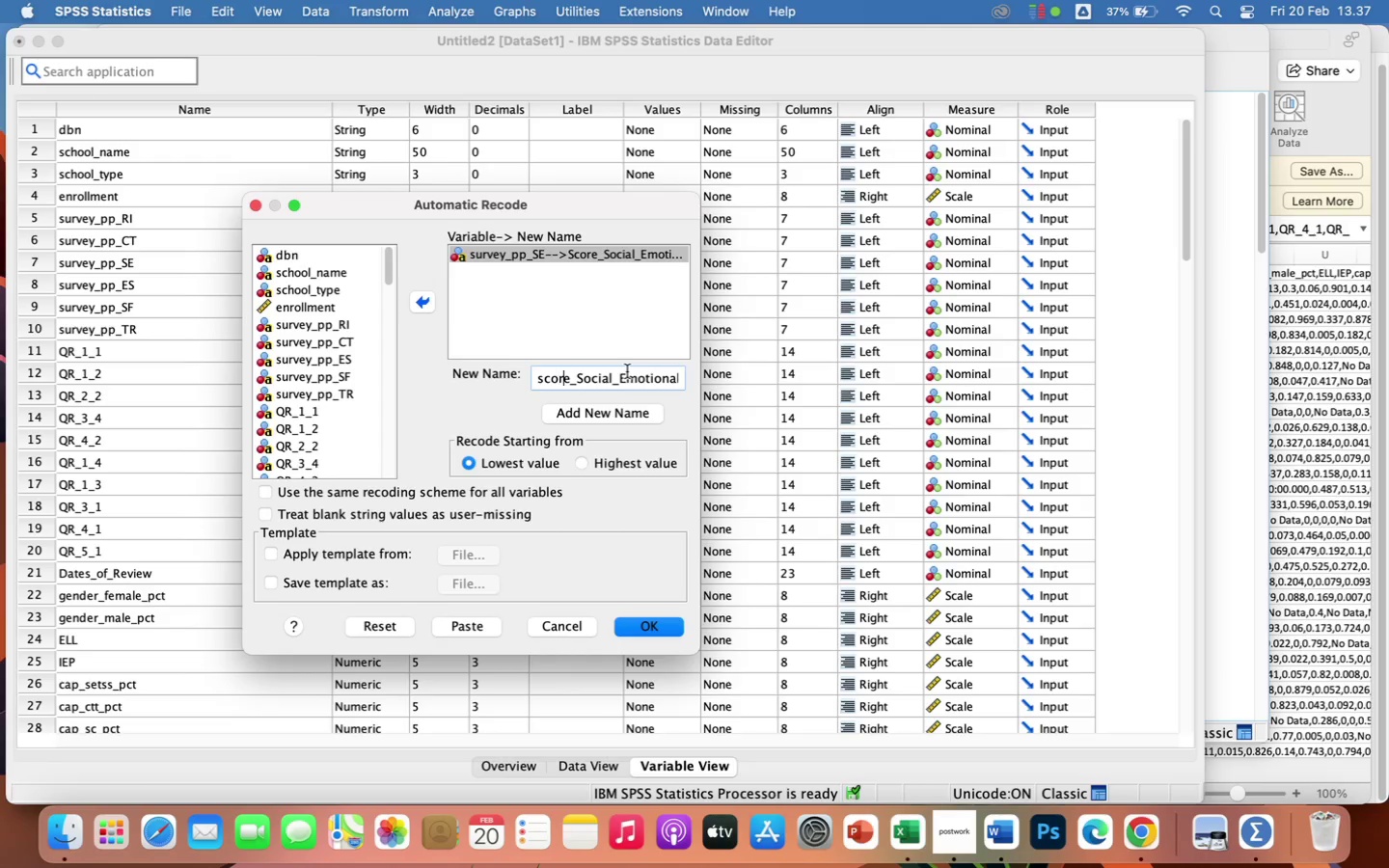 
key(ArrowRight)
 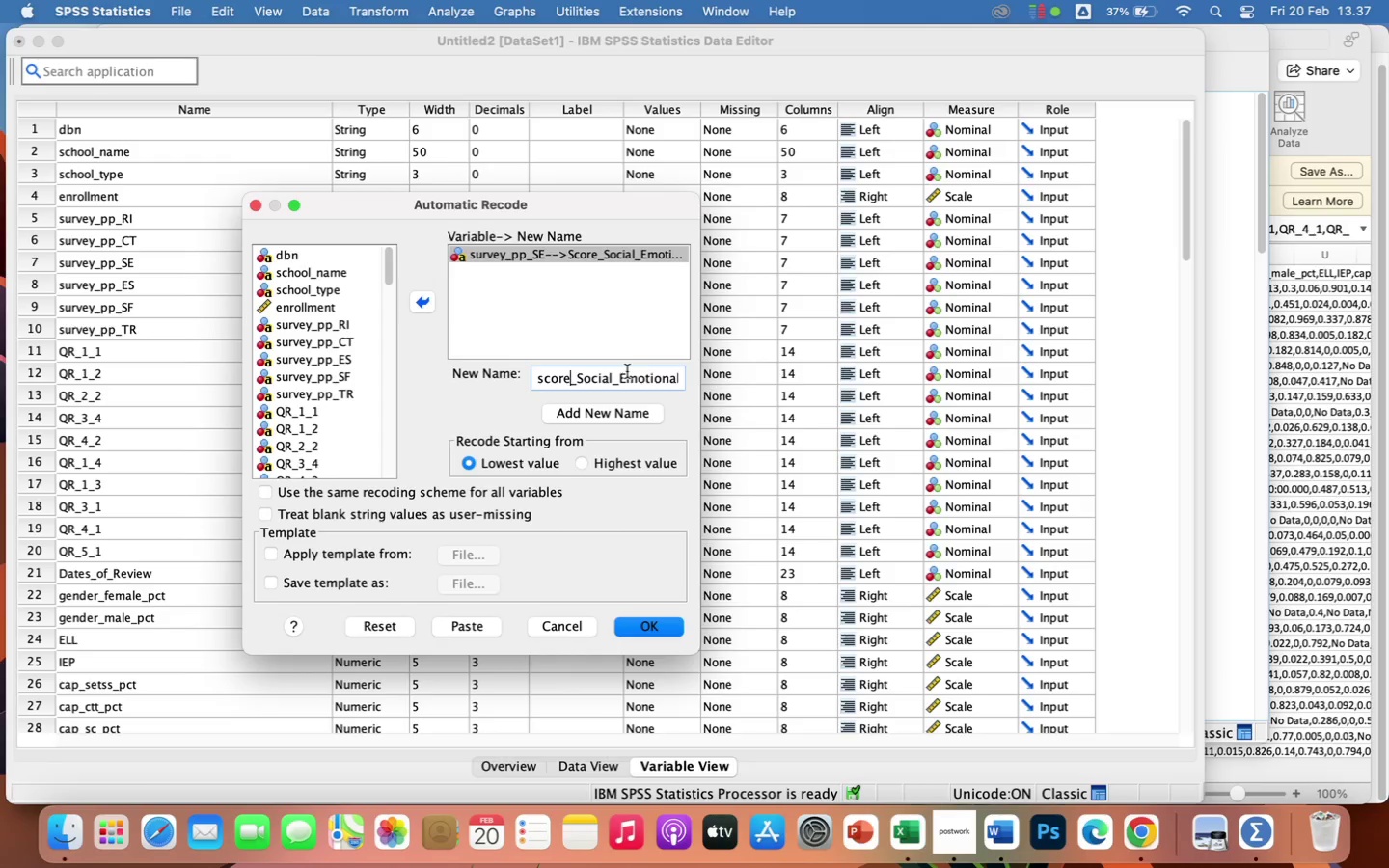 
key(ArrowRight)
 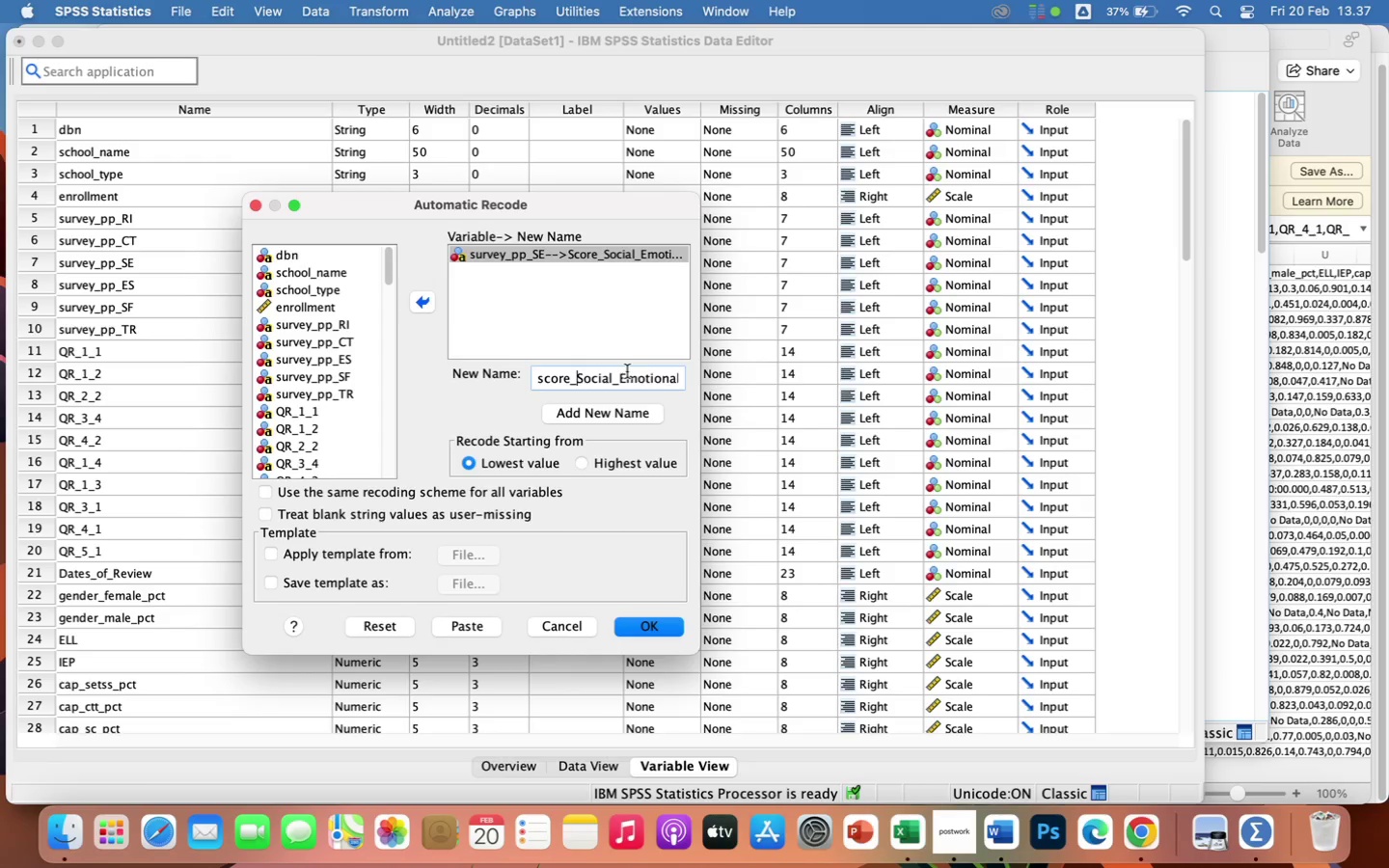 
key(ArrowRight)
 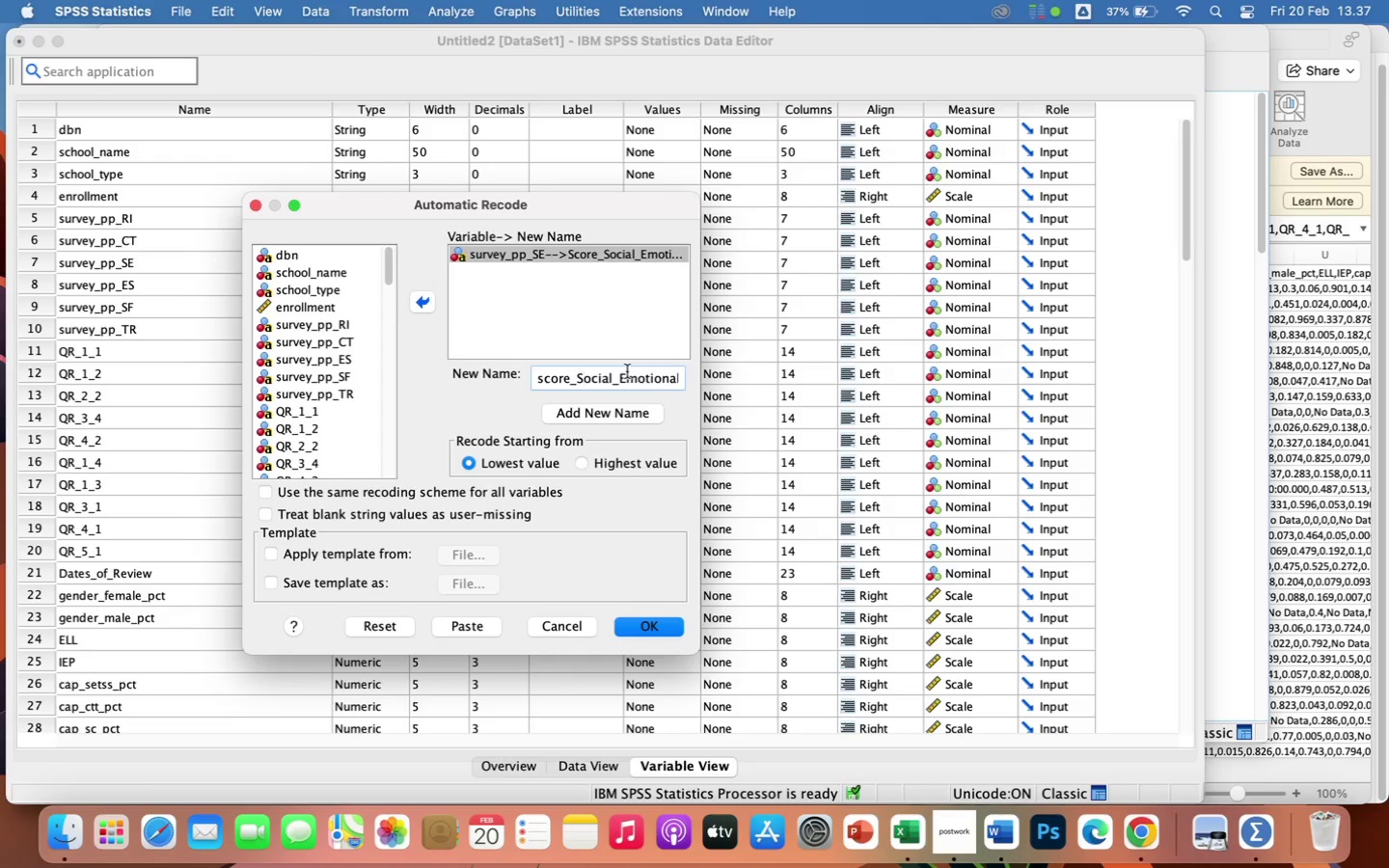 
key(Backspace)
 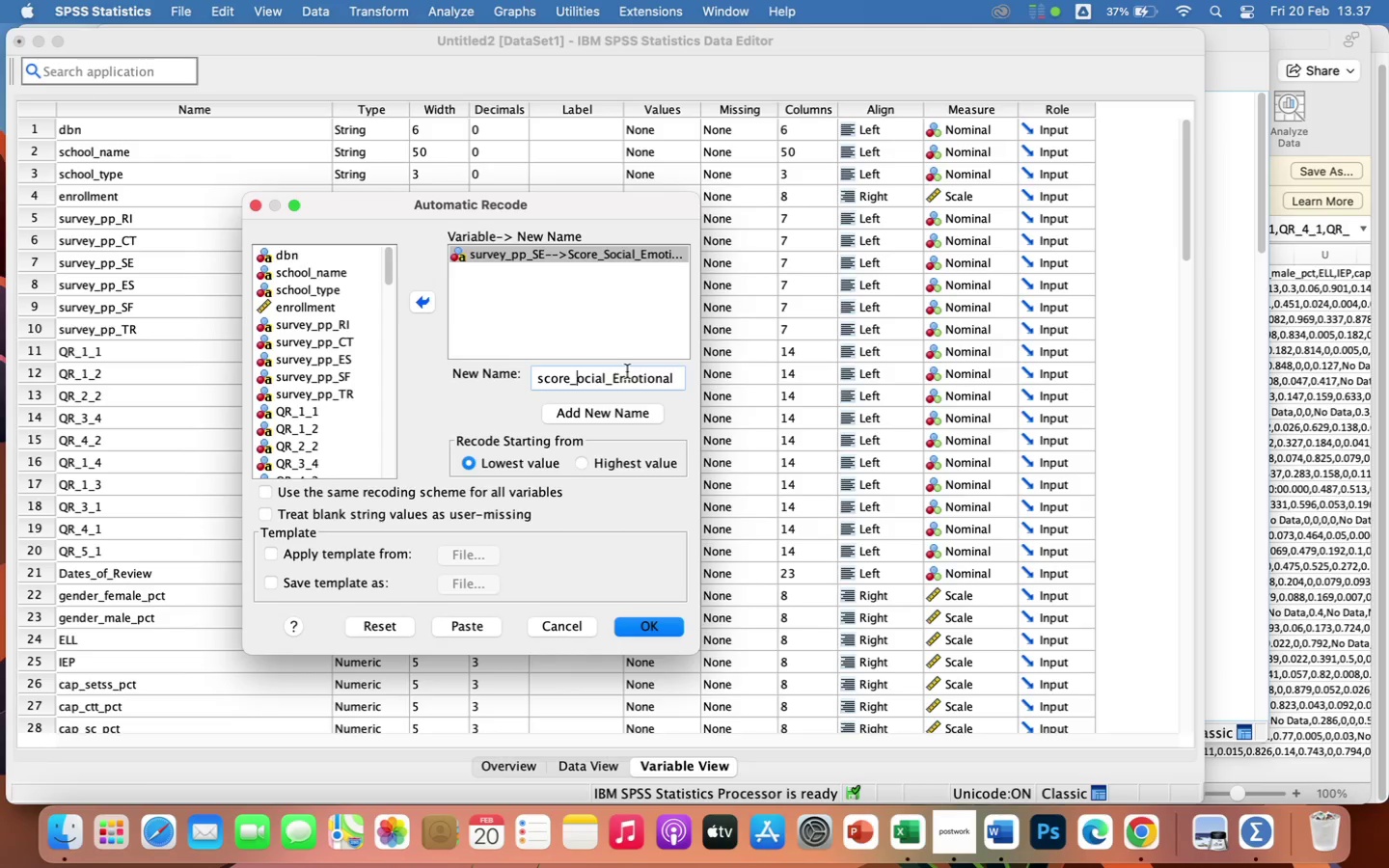 
key(S)
 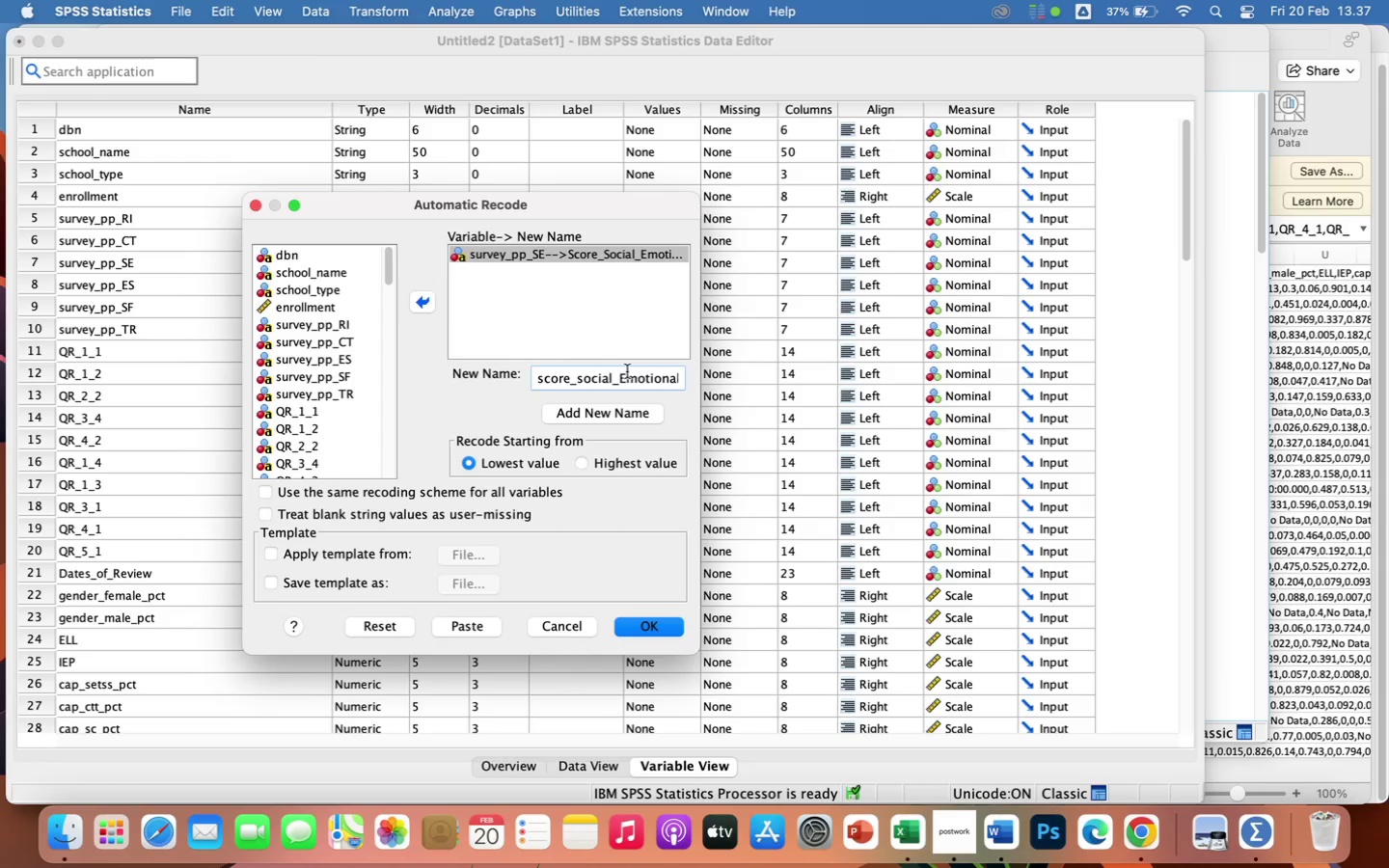 
key(ArrowRight)
 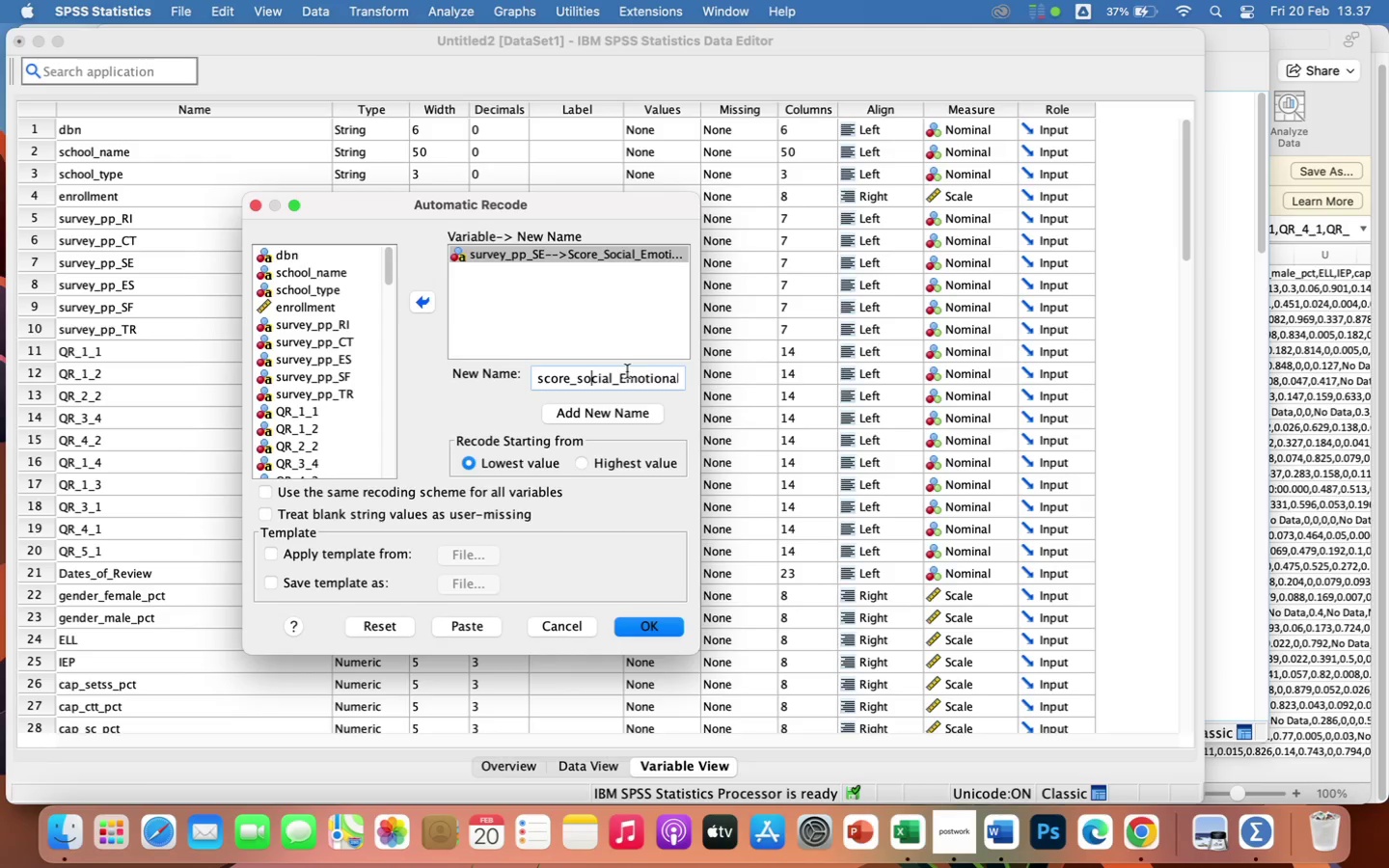 
key(ArrowRight)
 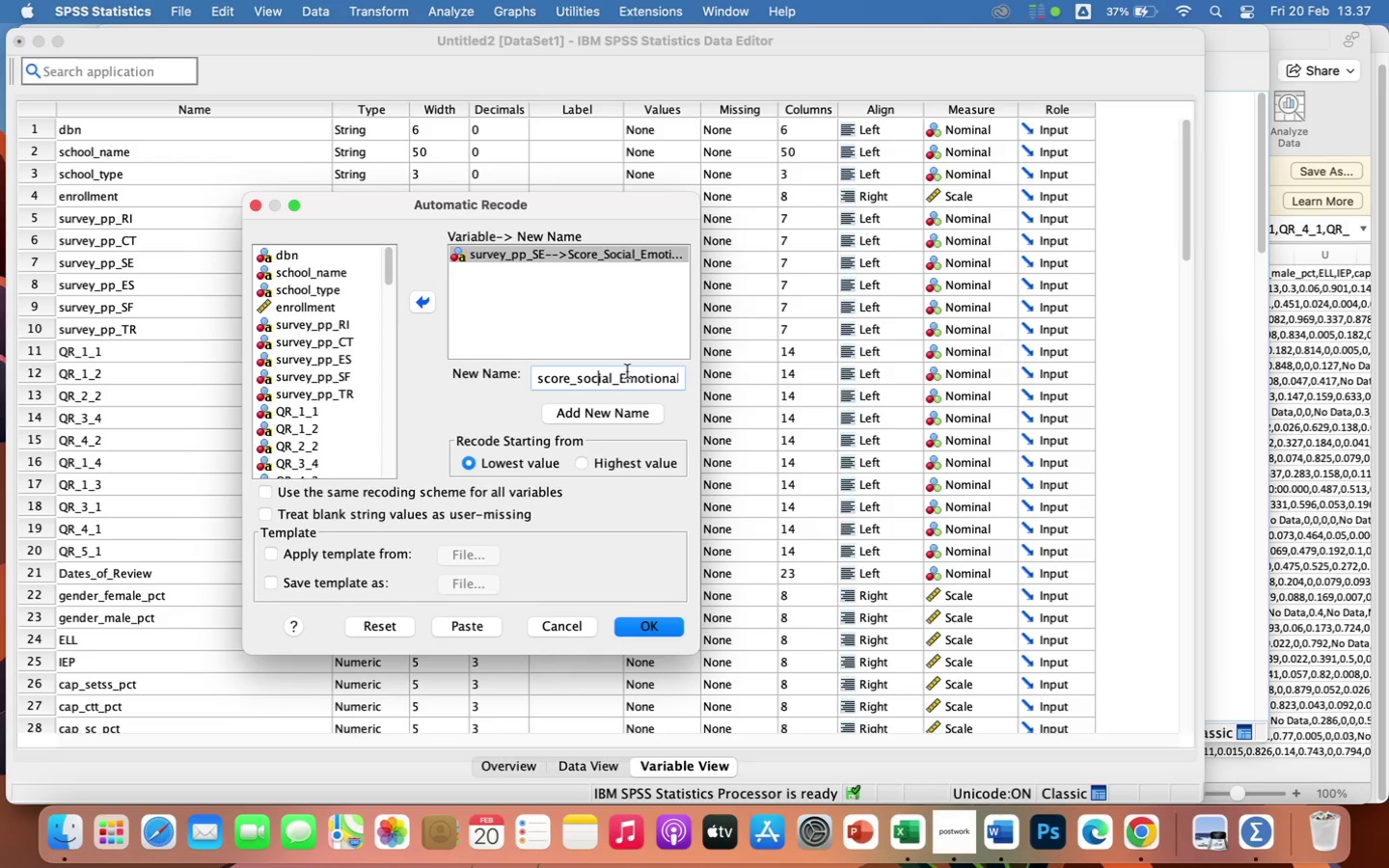 
key(ArrowRight)
 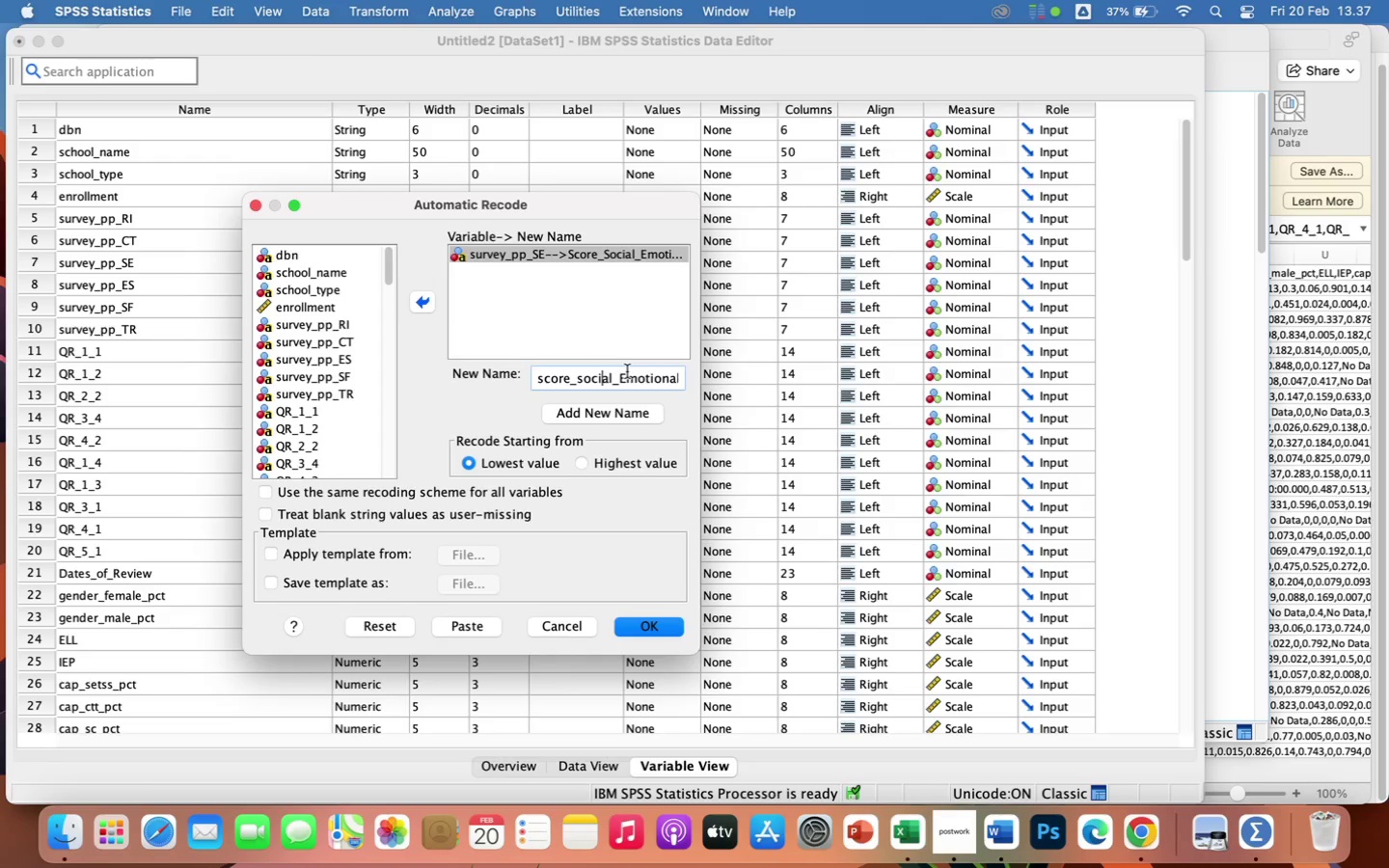 
key(ArrowRight)
 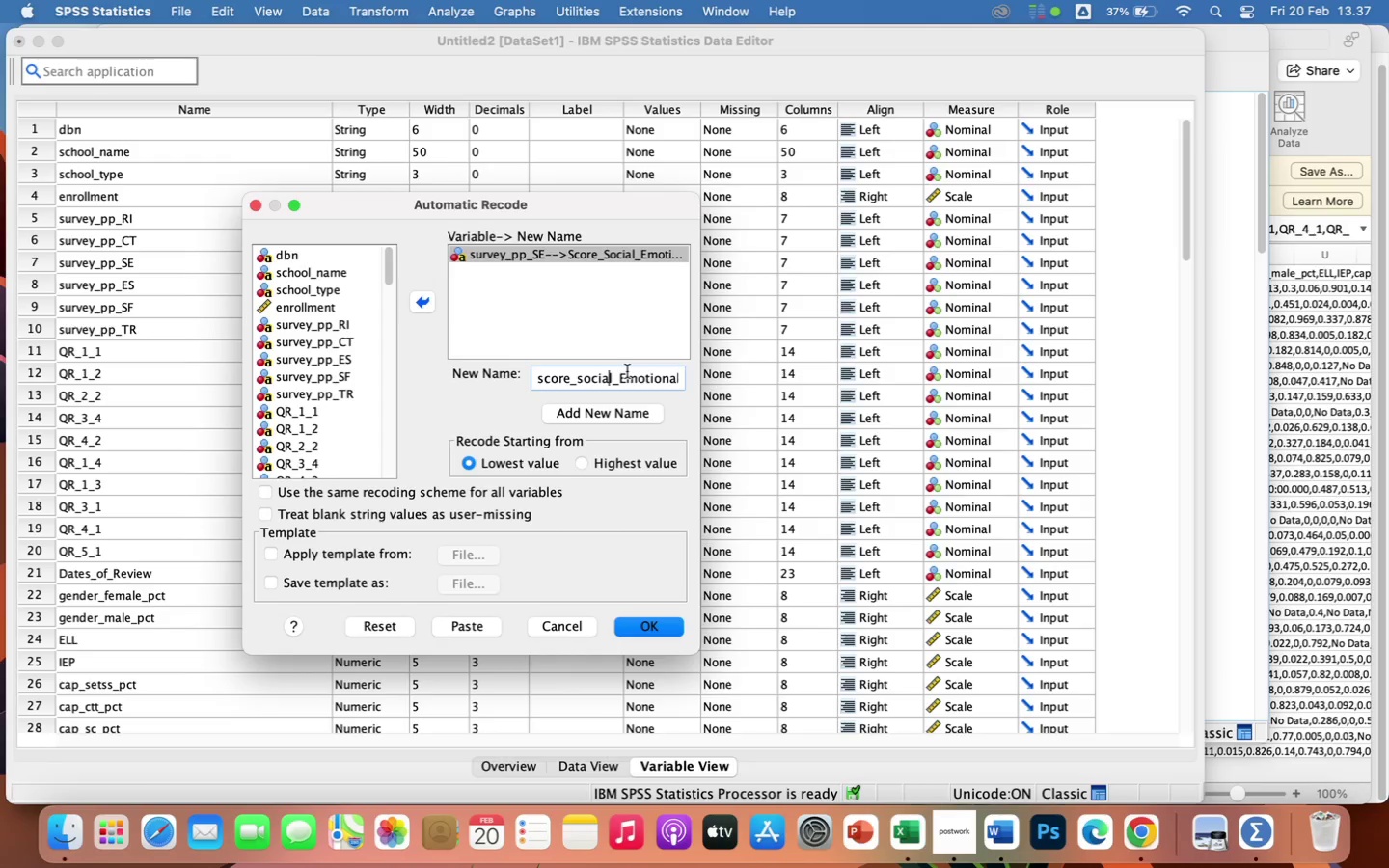 
key(ArrowRight)
 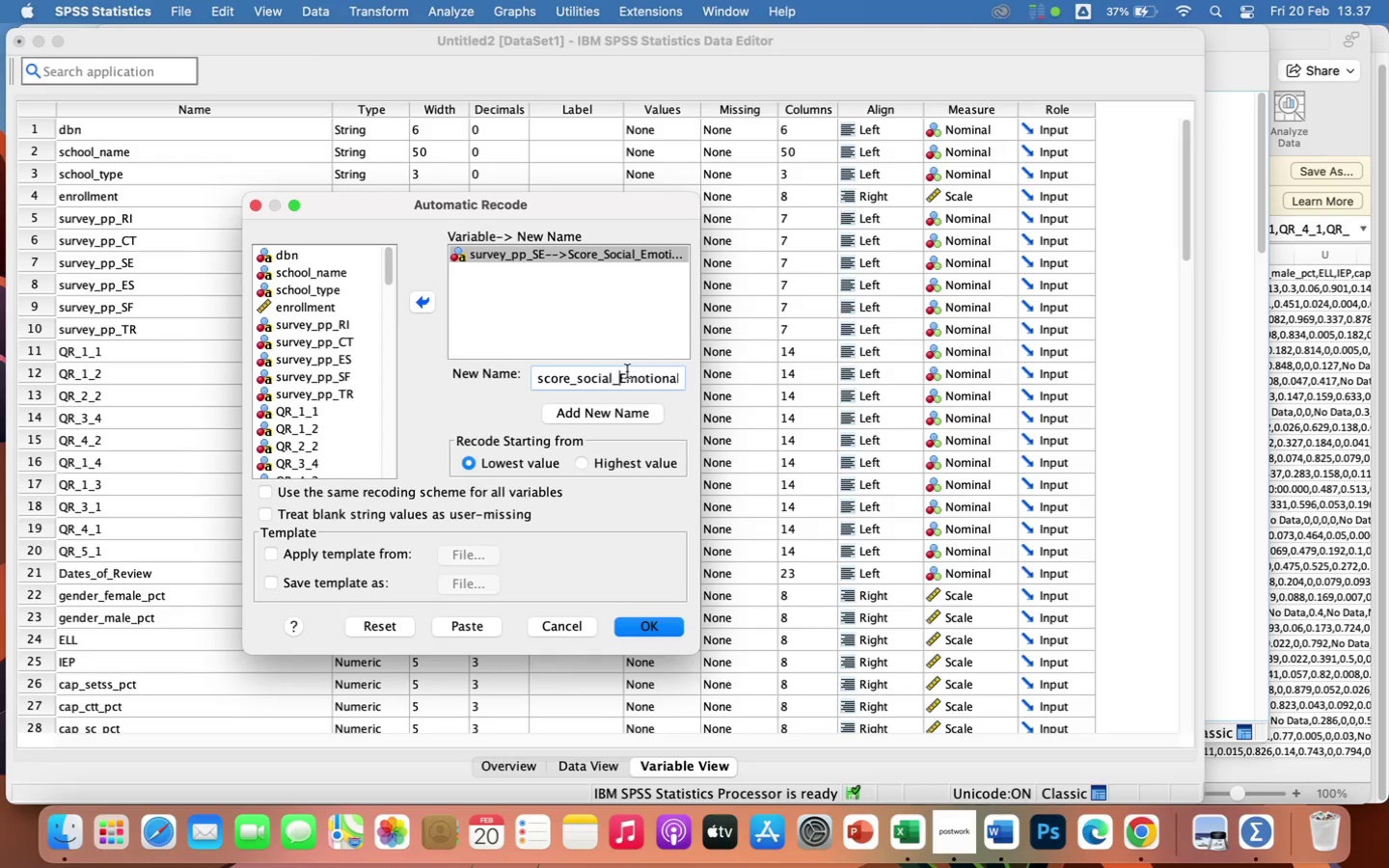 
key(ArrowRight)
 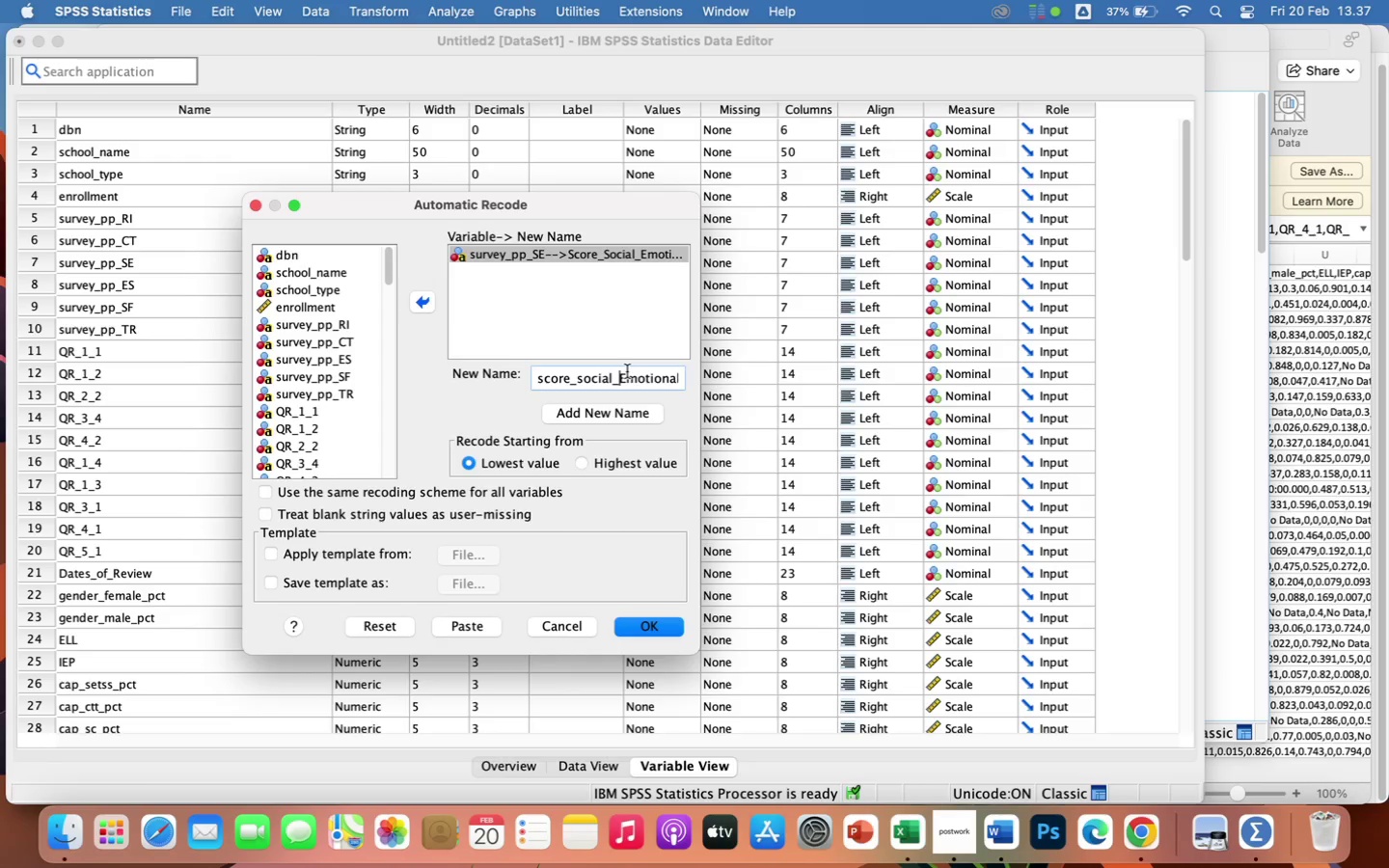 
key(ArrowRight)
 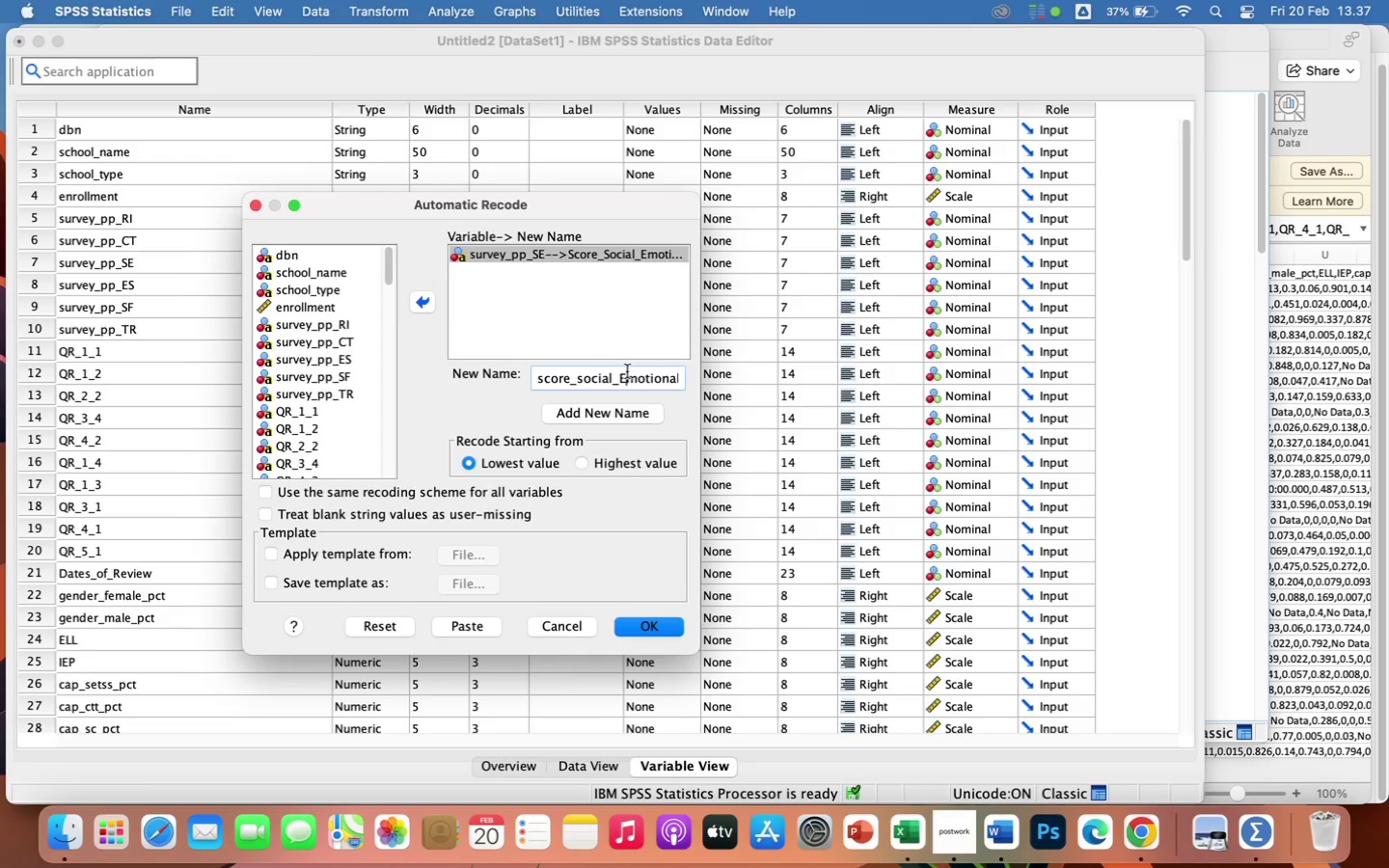 
key(Backspace)
 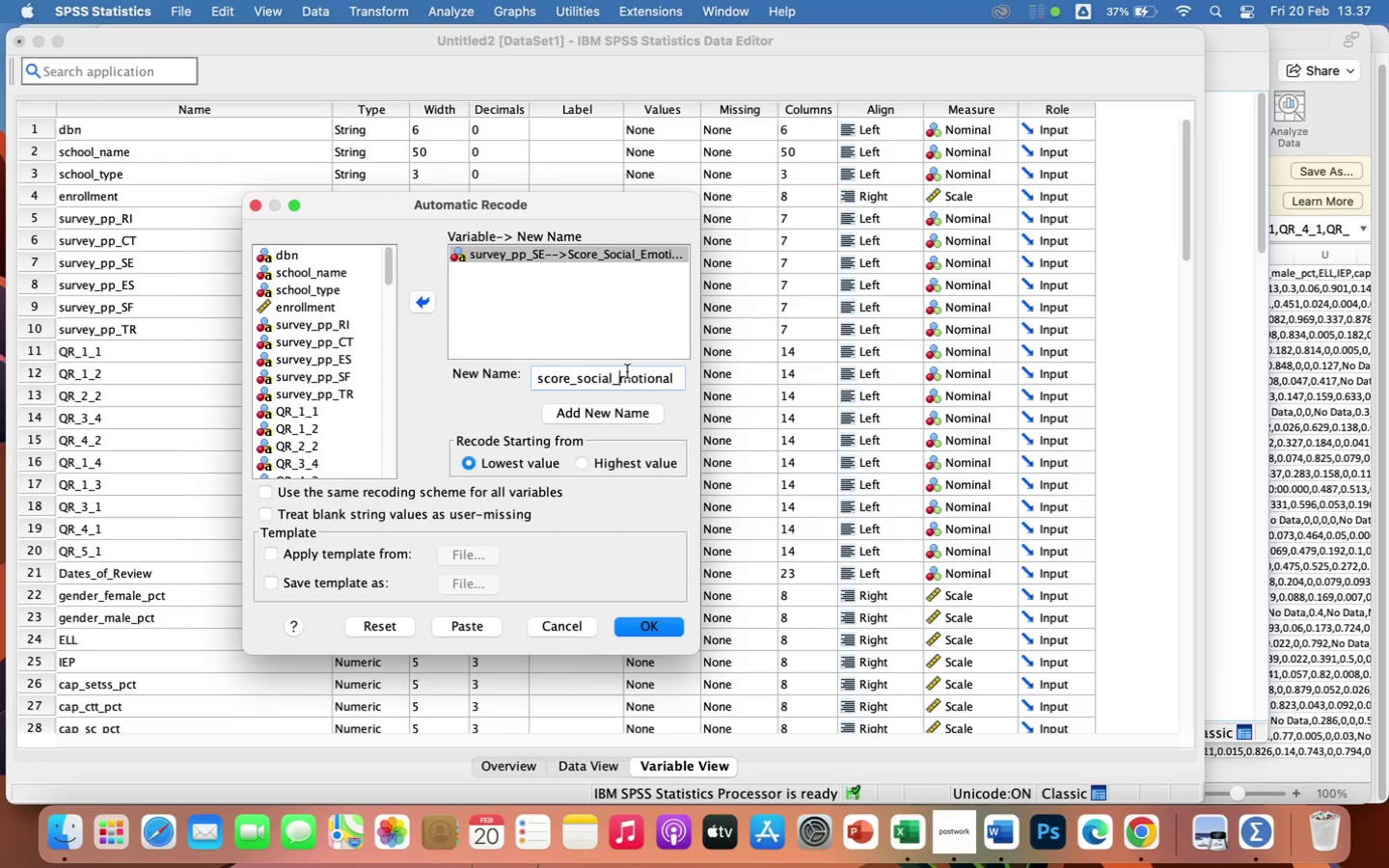 
key(E)
 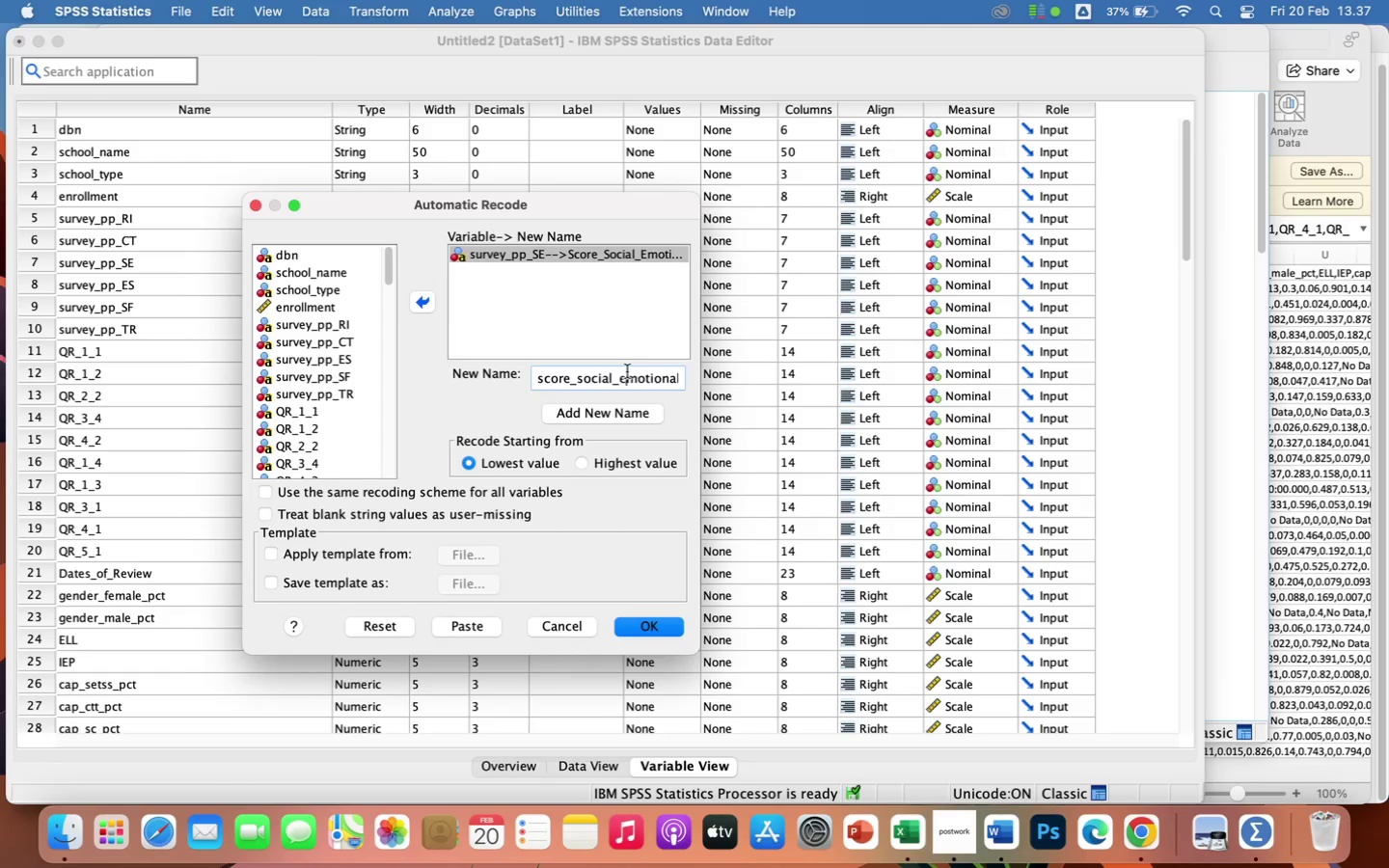 
left_click([608, 415])
 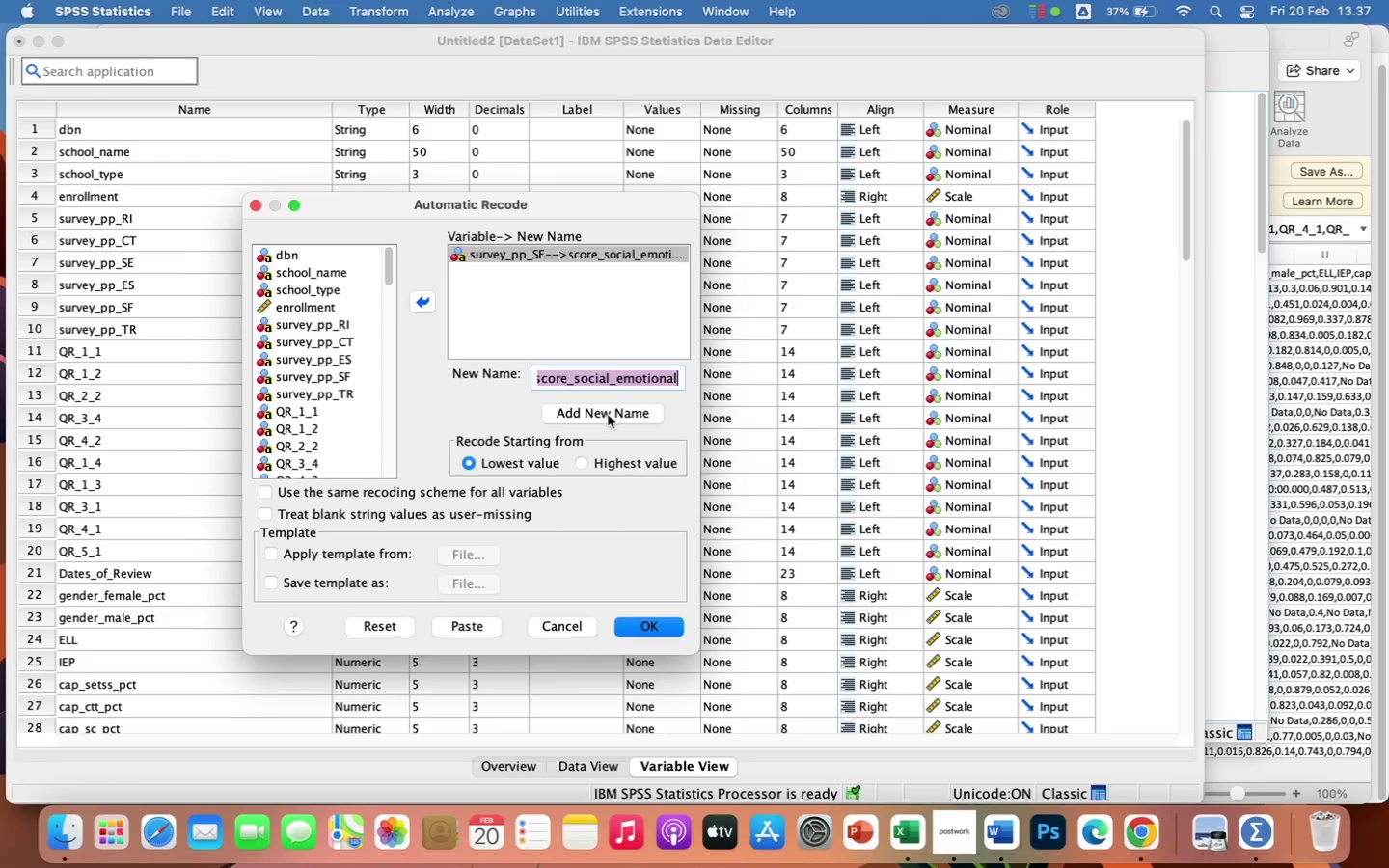 
wait(15.28)
 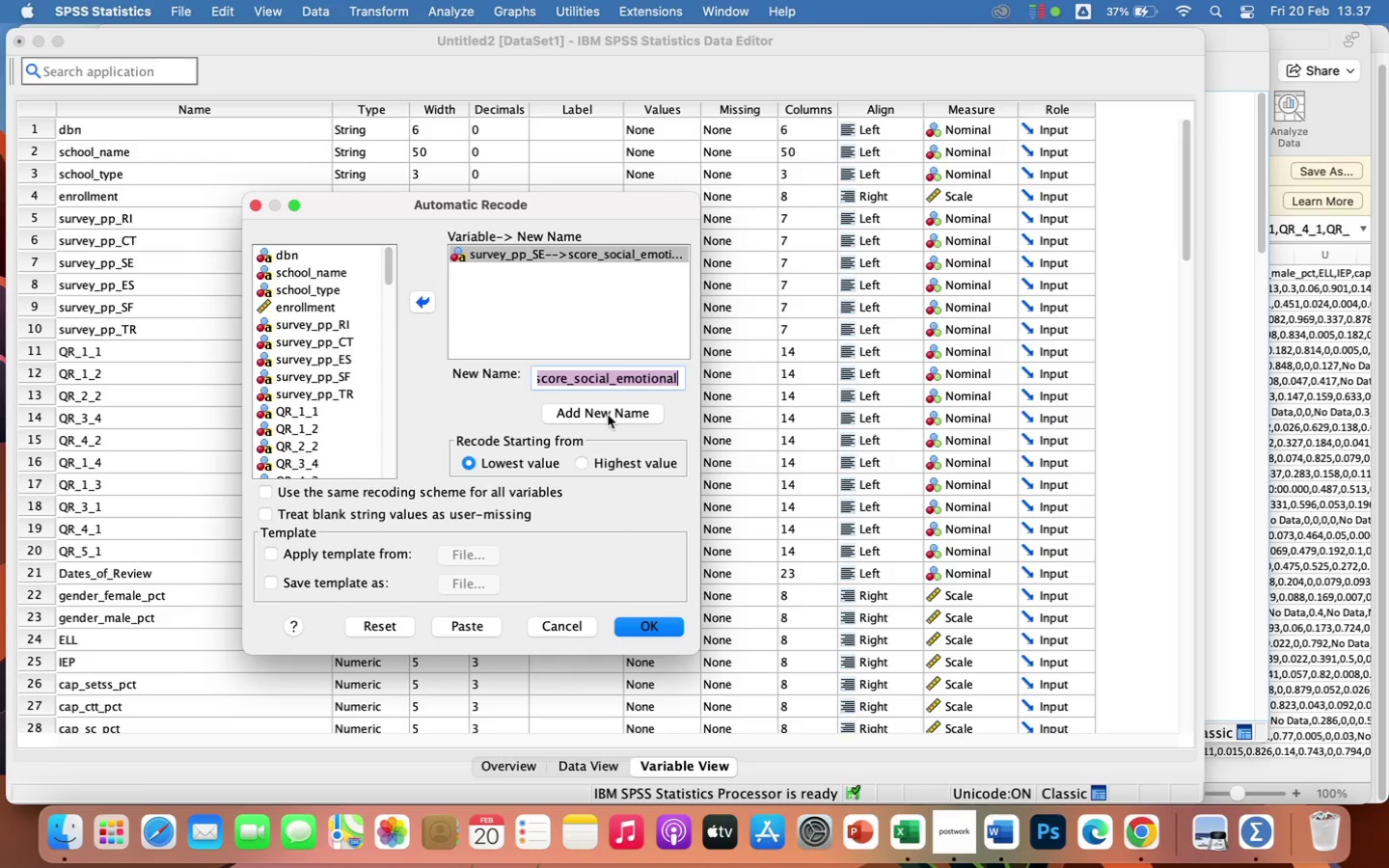 
left_click([652, 630])
 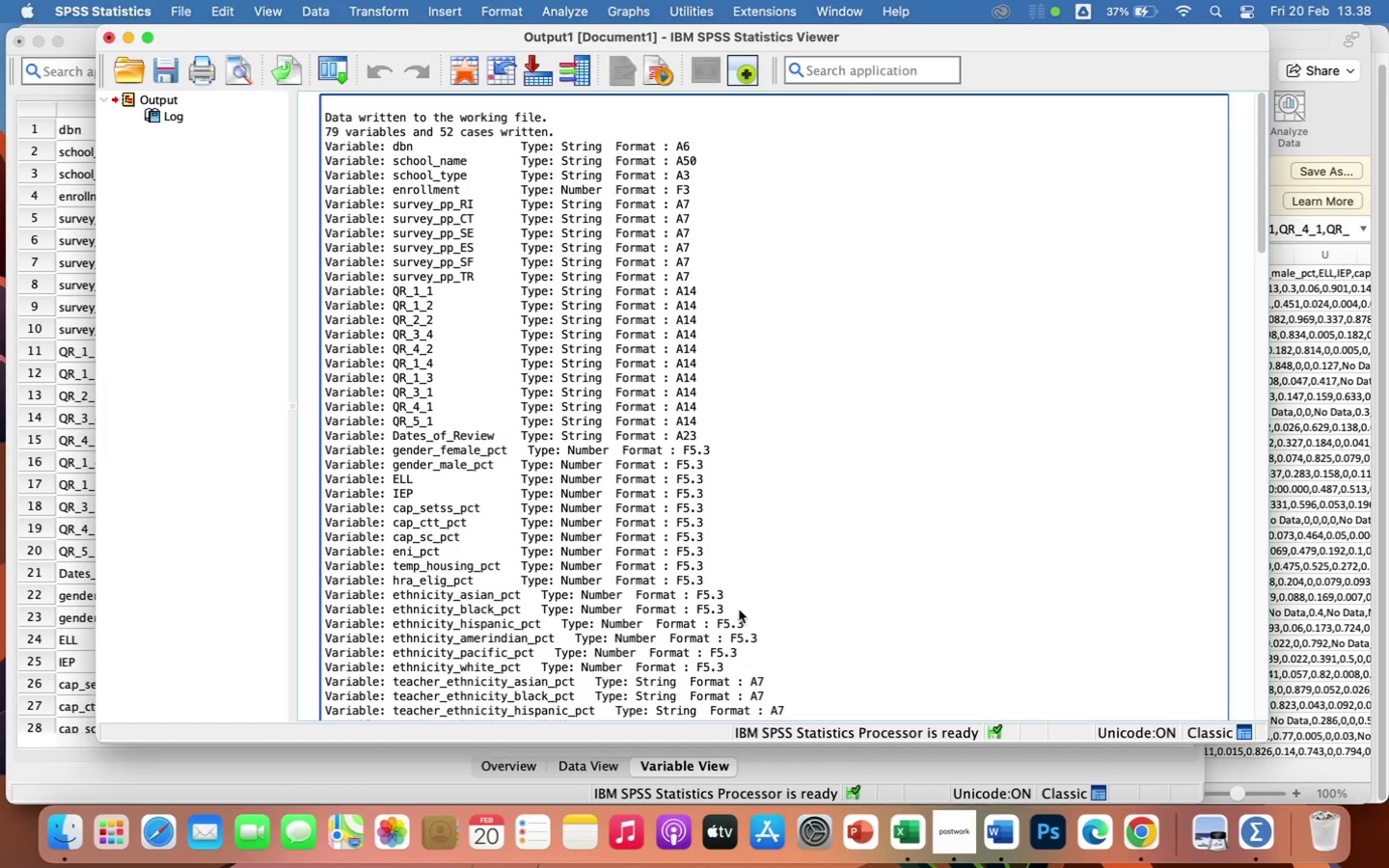 
scroll: coordinate [809, 598], scroll_direction: down, amount: 23.0
 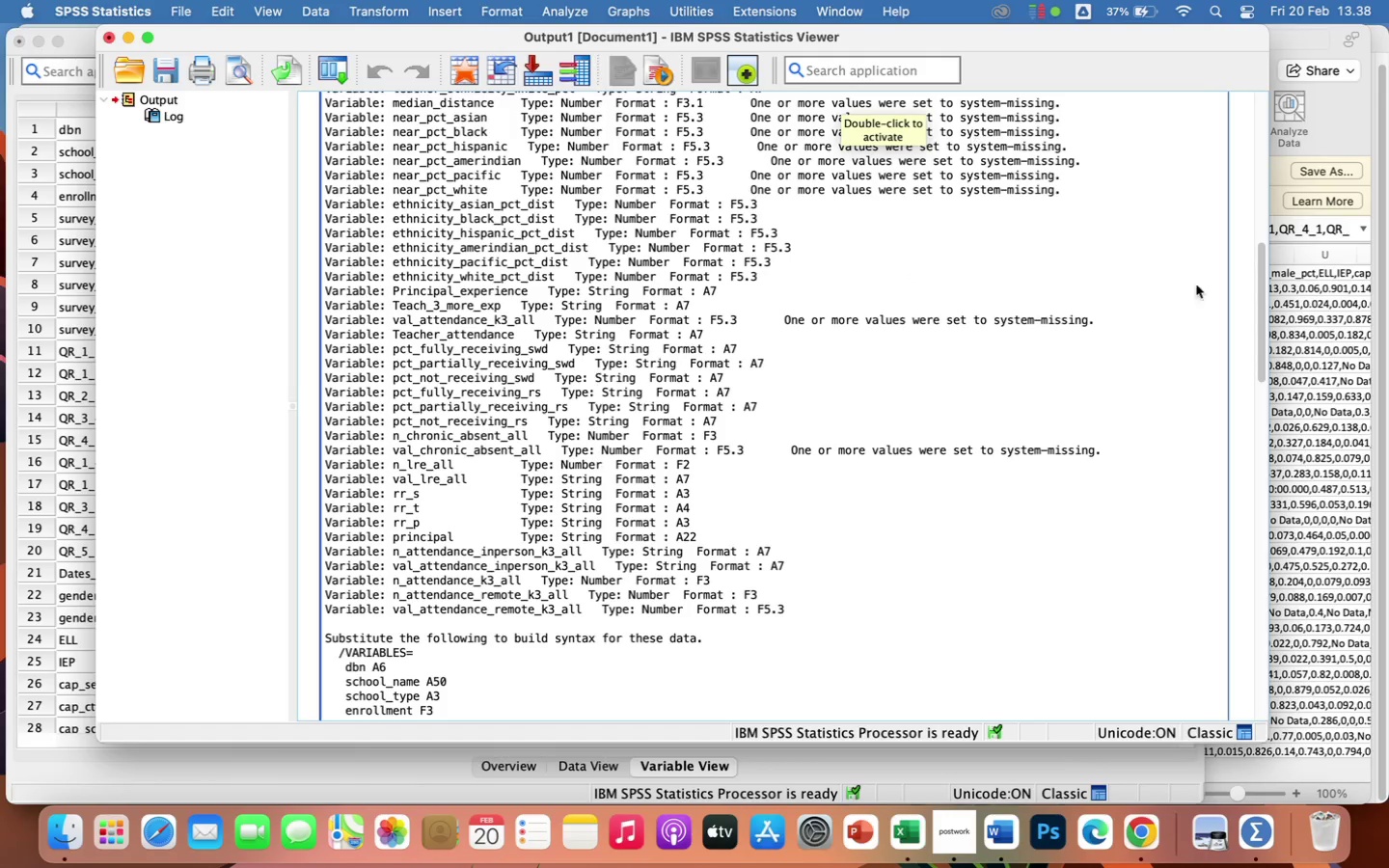 
left_click([1320, 278])
 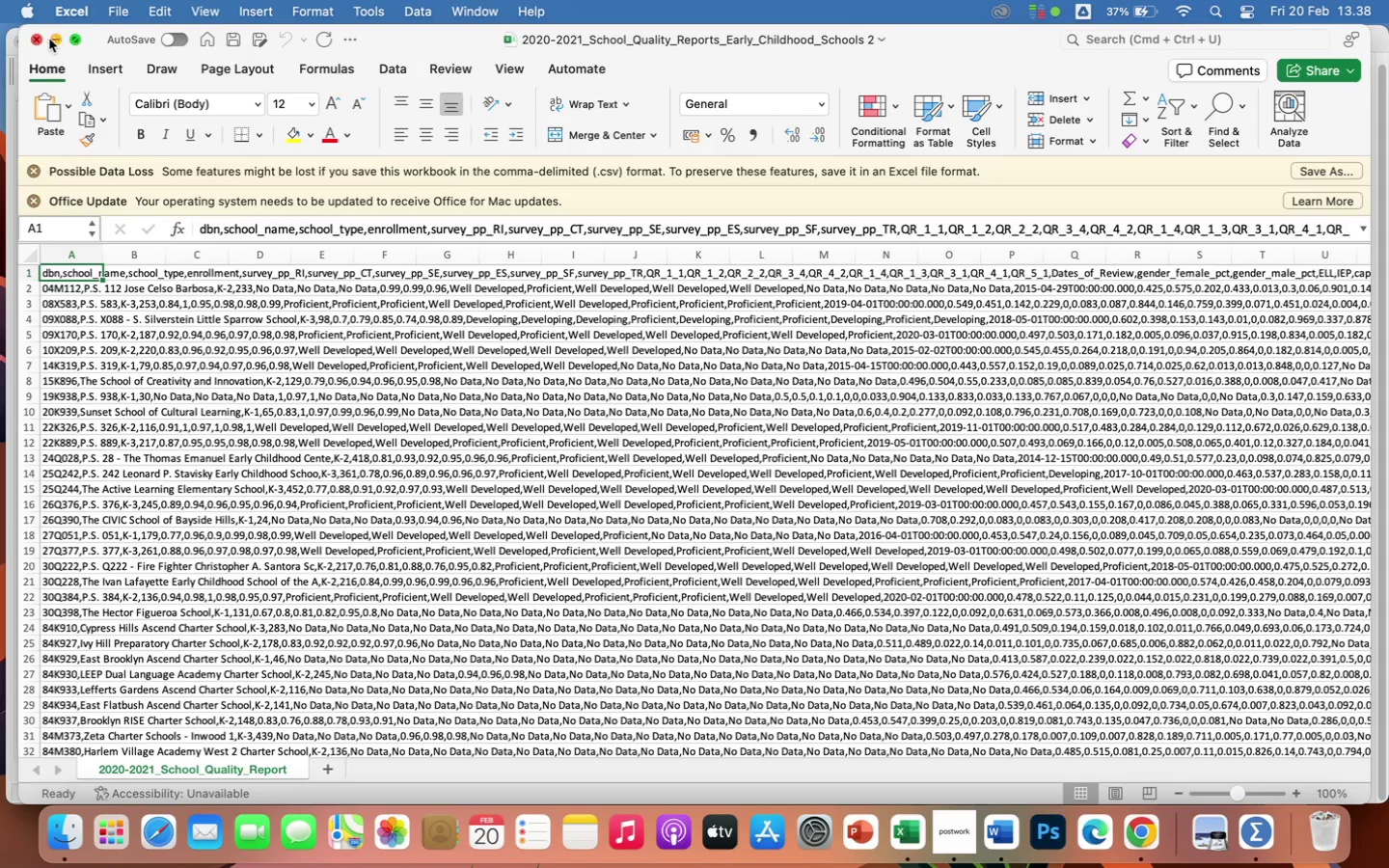 
left_click([33, 41])
 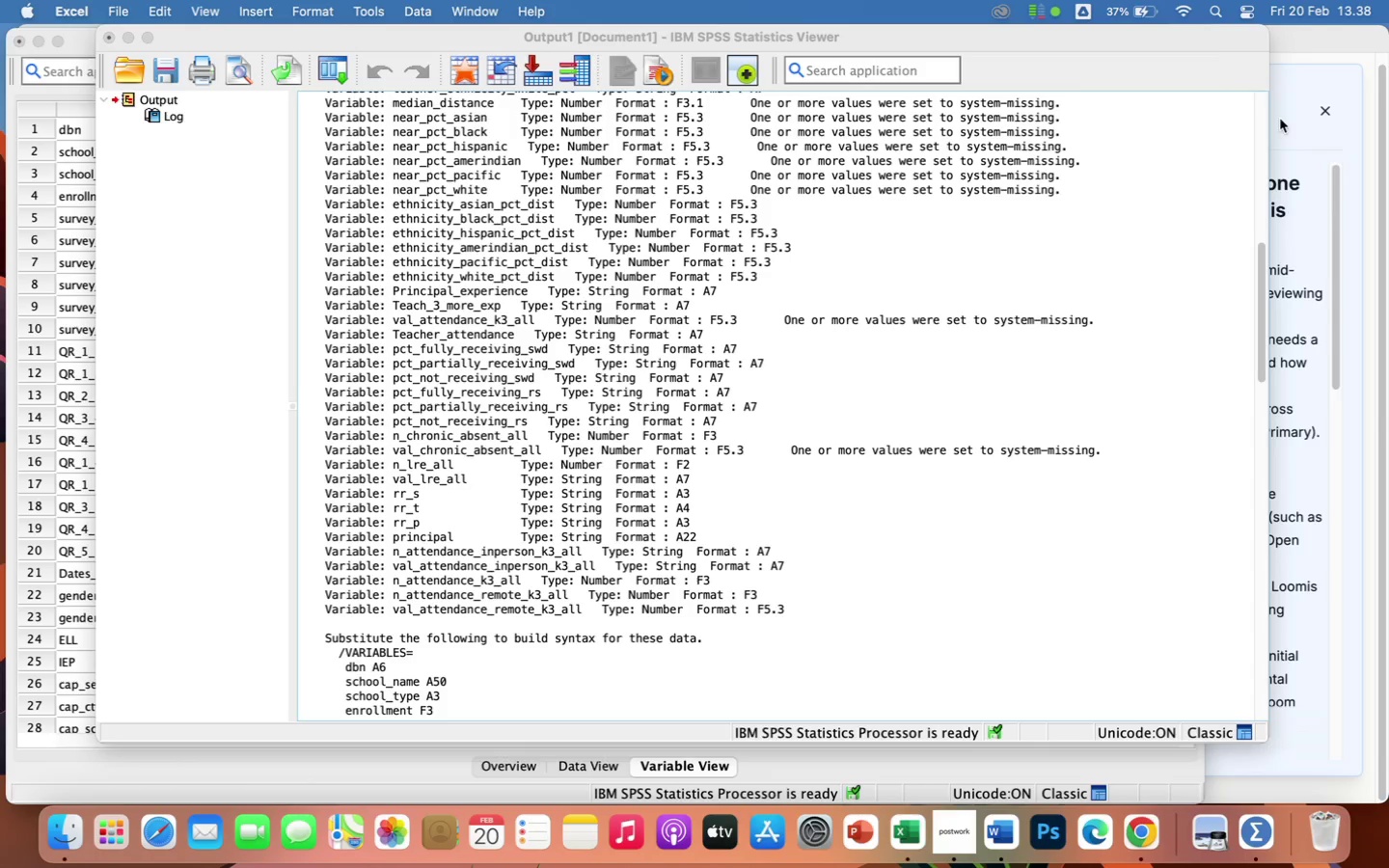 
left_click_drag(start_coordinate=[1202, 40], to_coordinate=[1284, 106])
 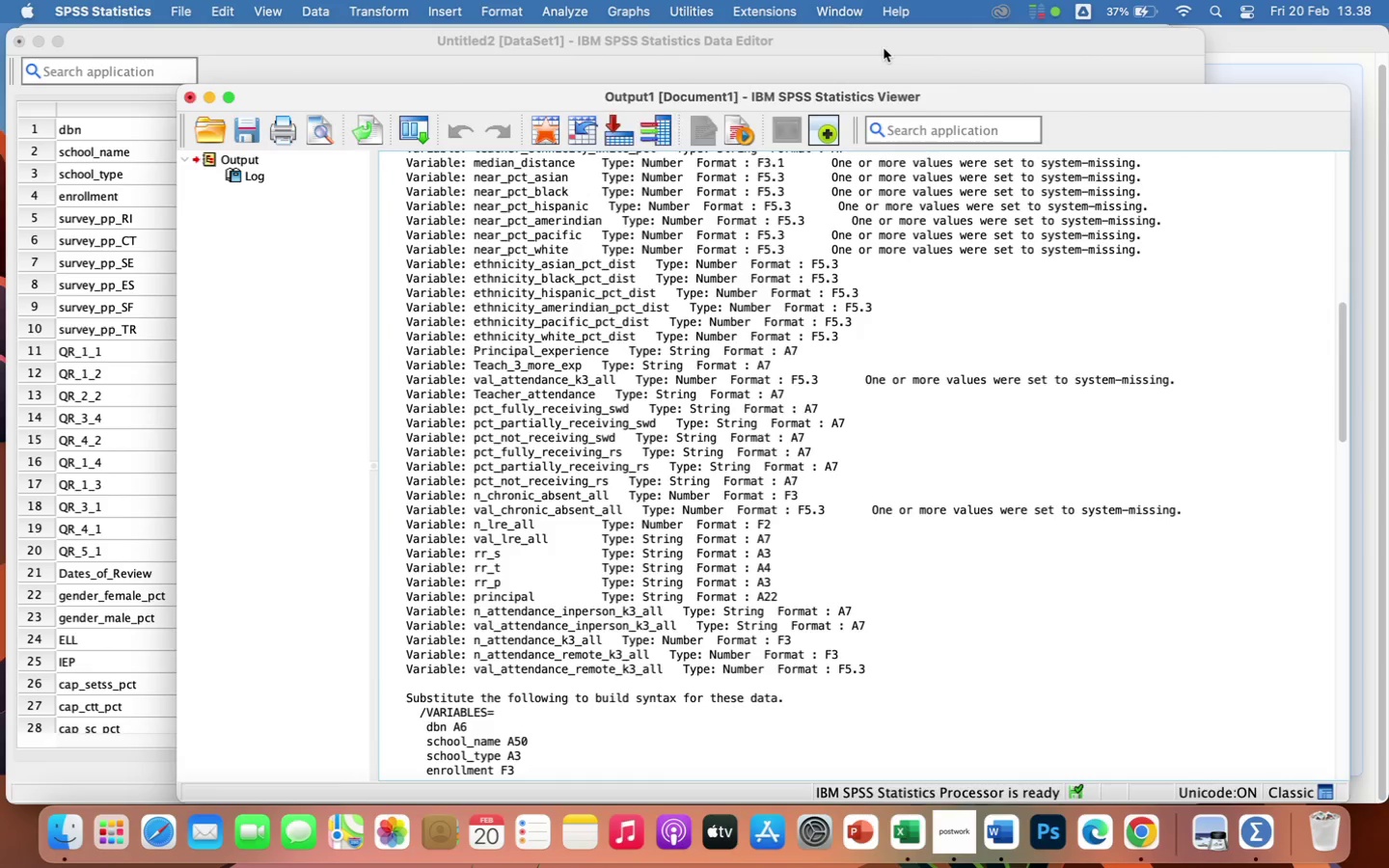 
left_click([884, 49])
 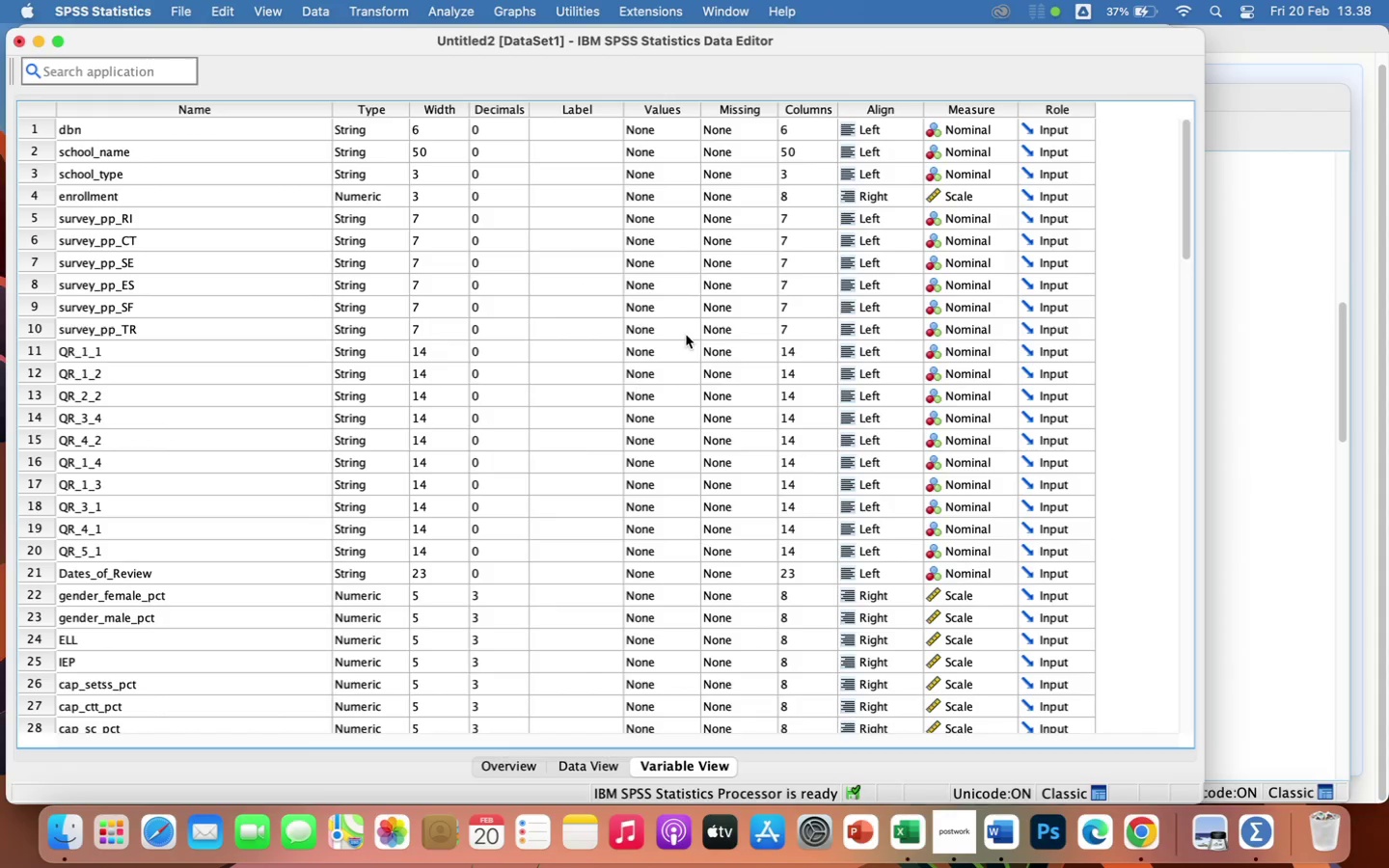 
wait(10.07)
 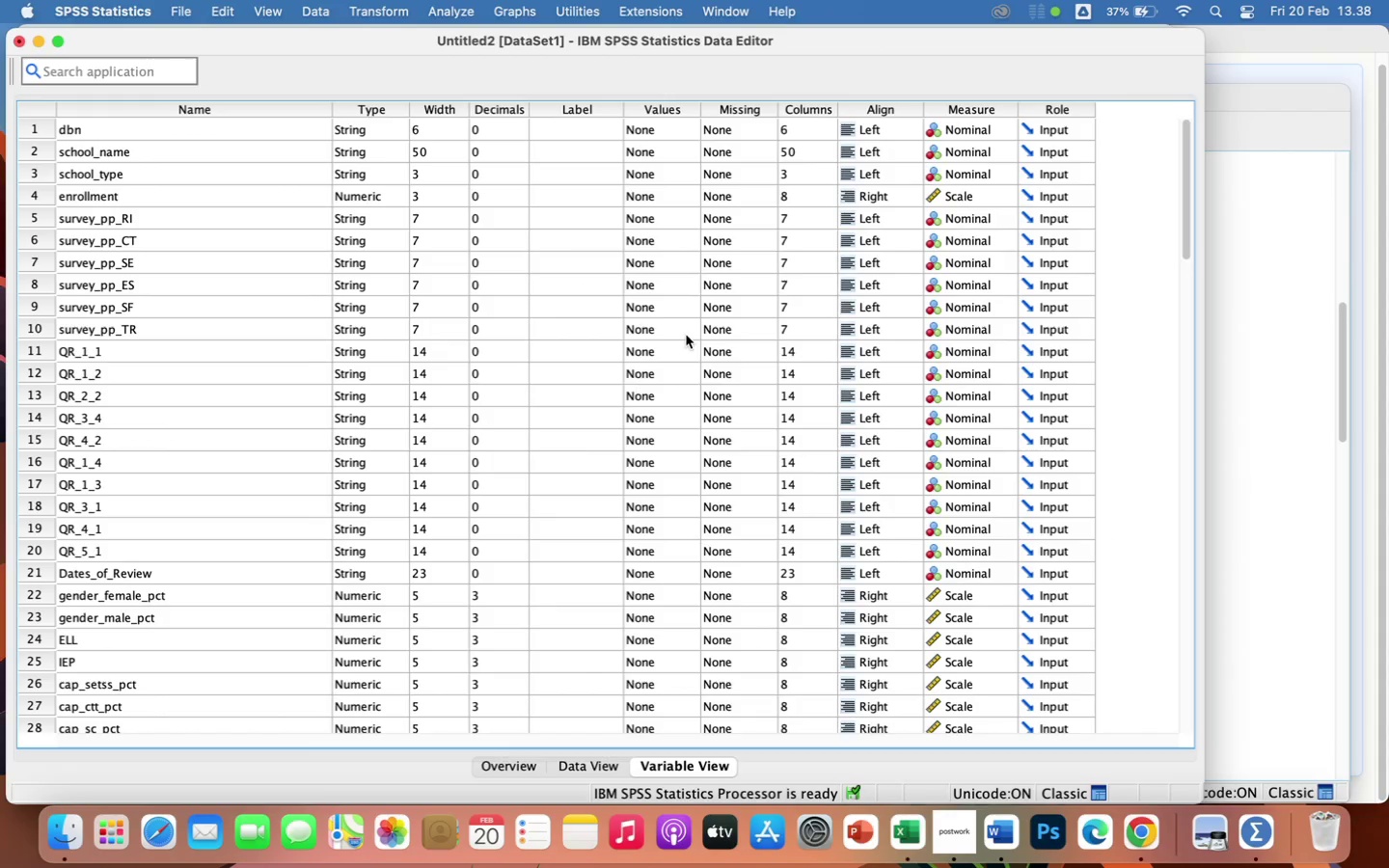 
left_click([364, 12])
 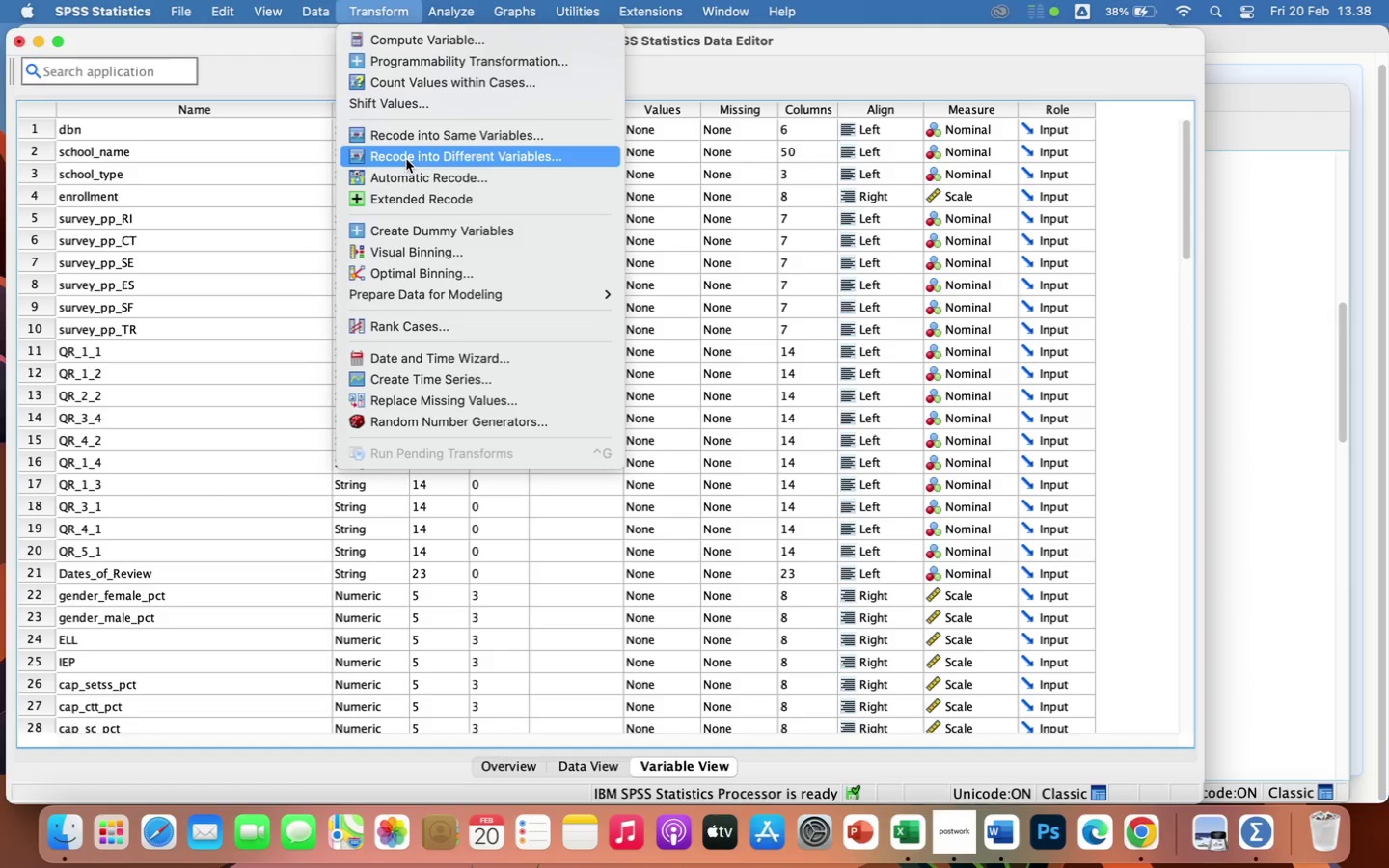 
left_click([408, 178])
 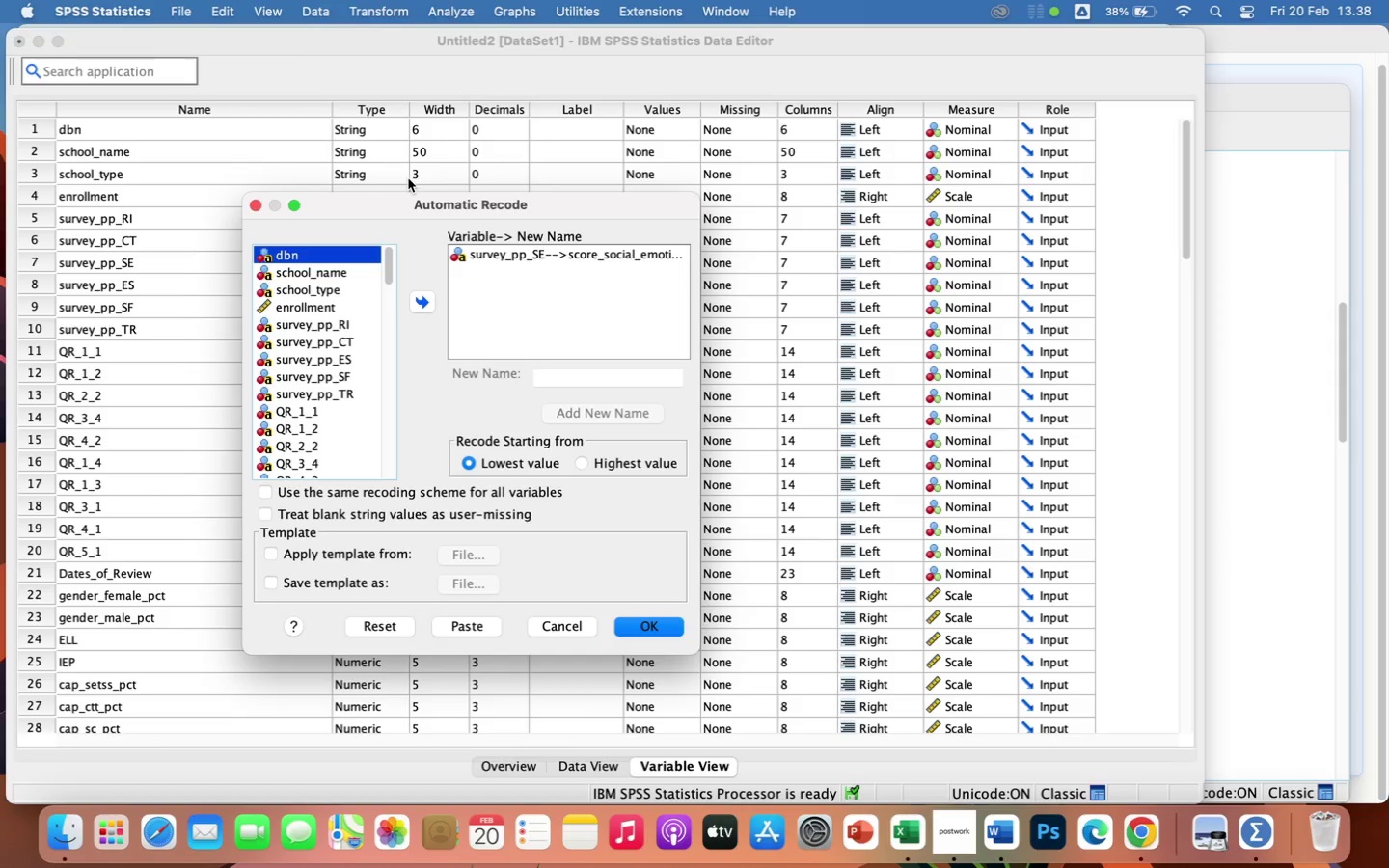 
wait(9.36)
 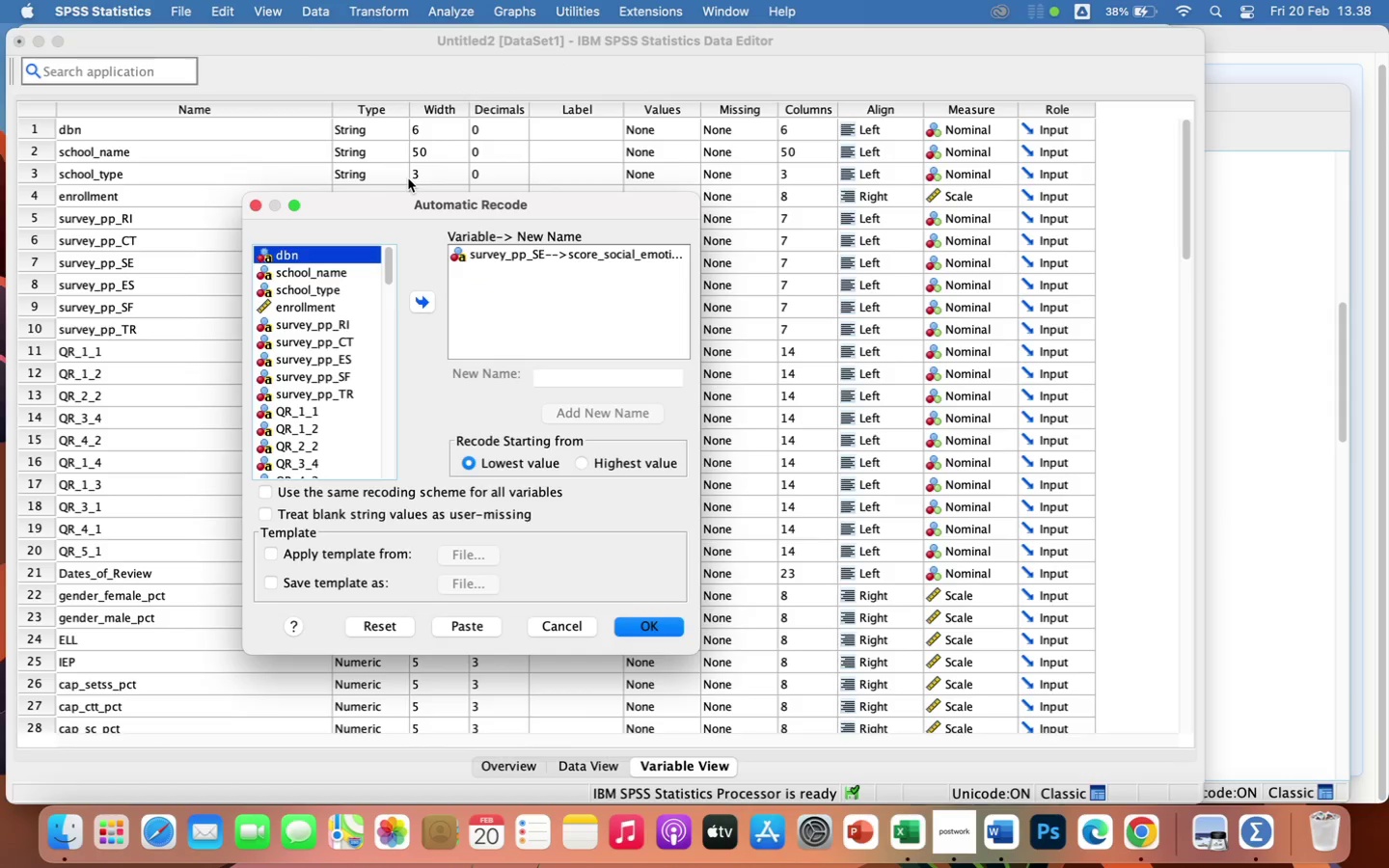 
left_click([399, 628])
 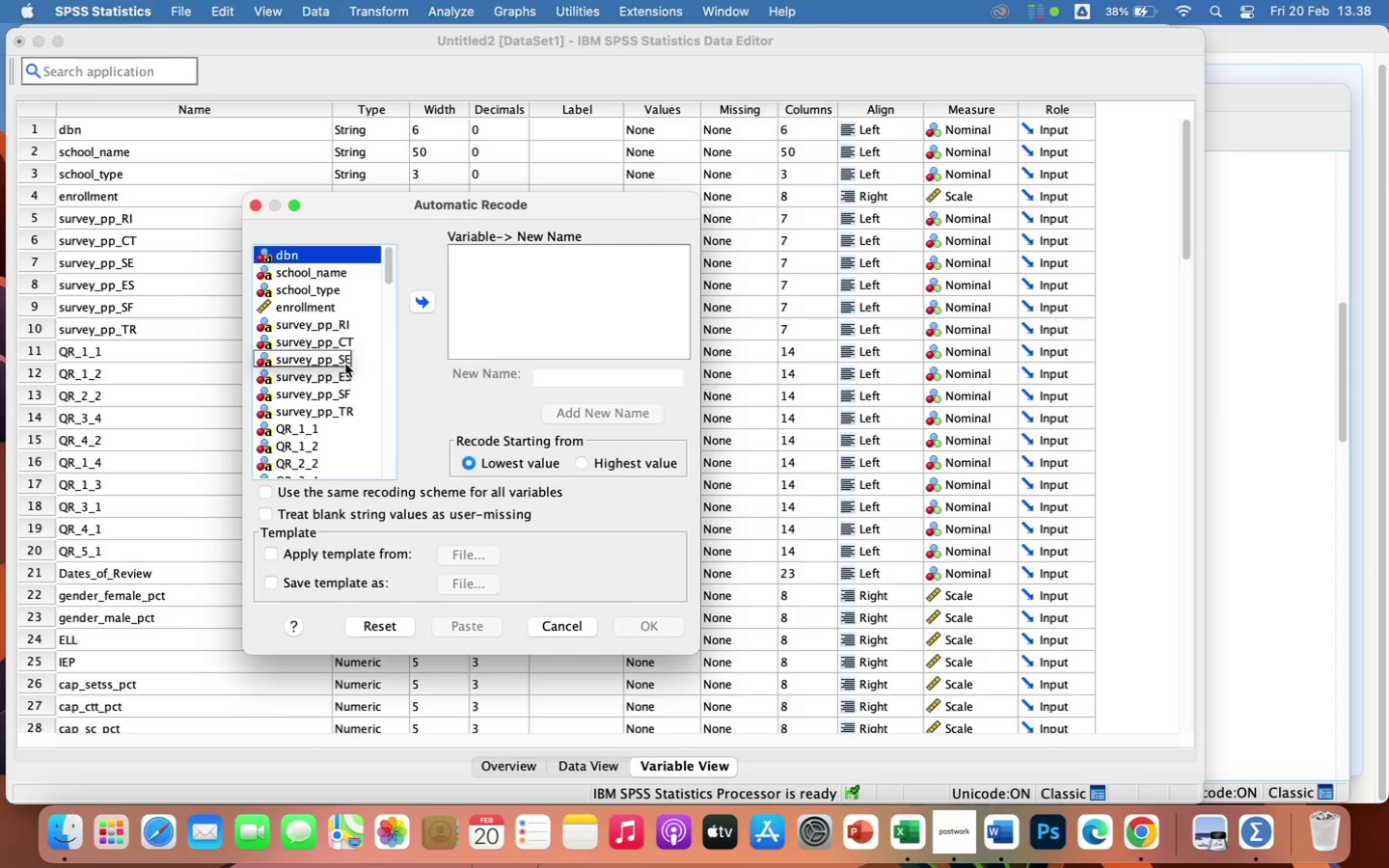 
left_click([346, 378])
 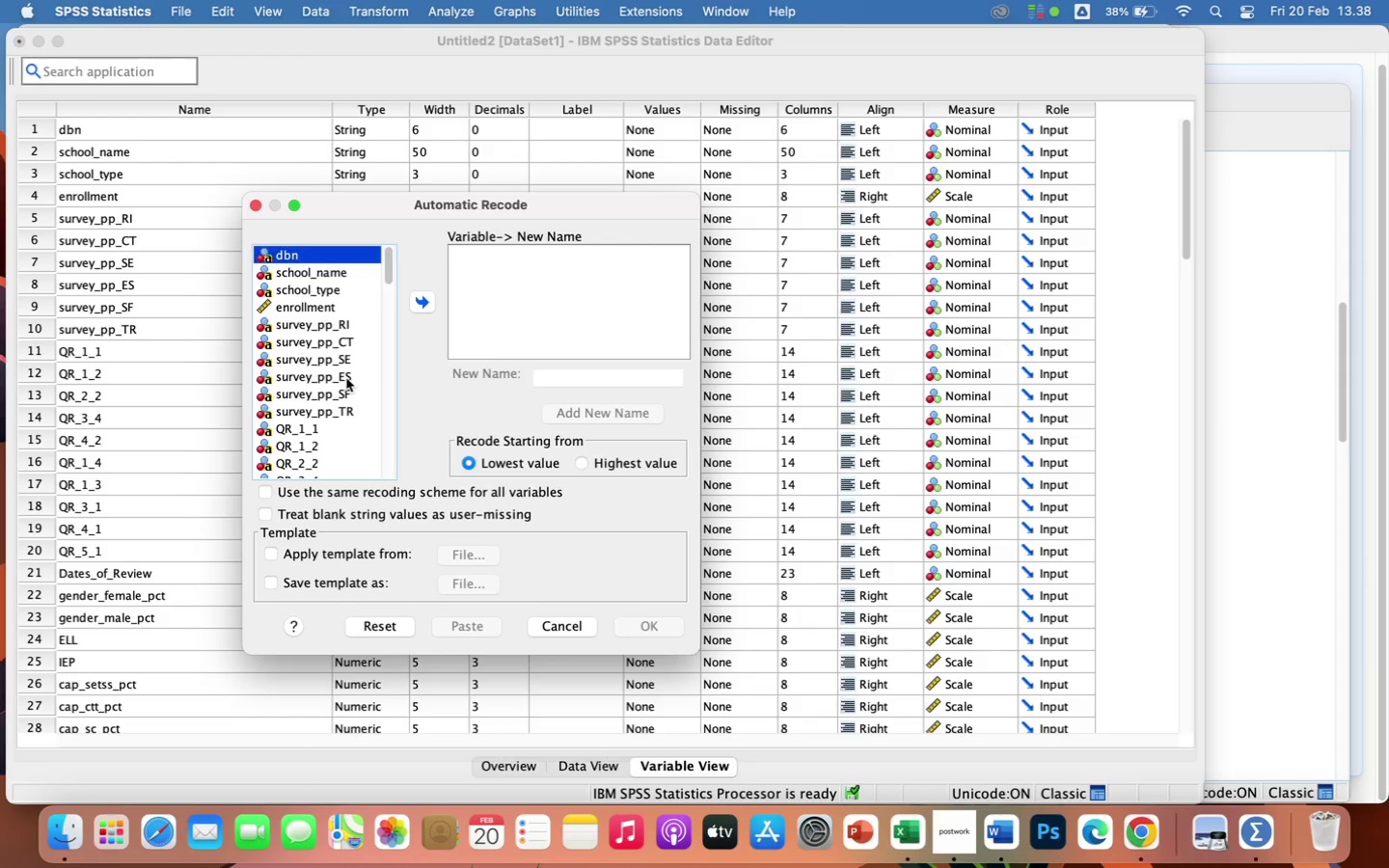 
left_click([346, 378])
 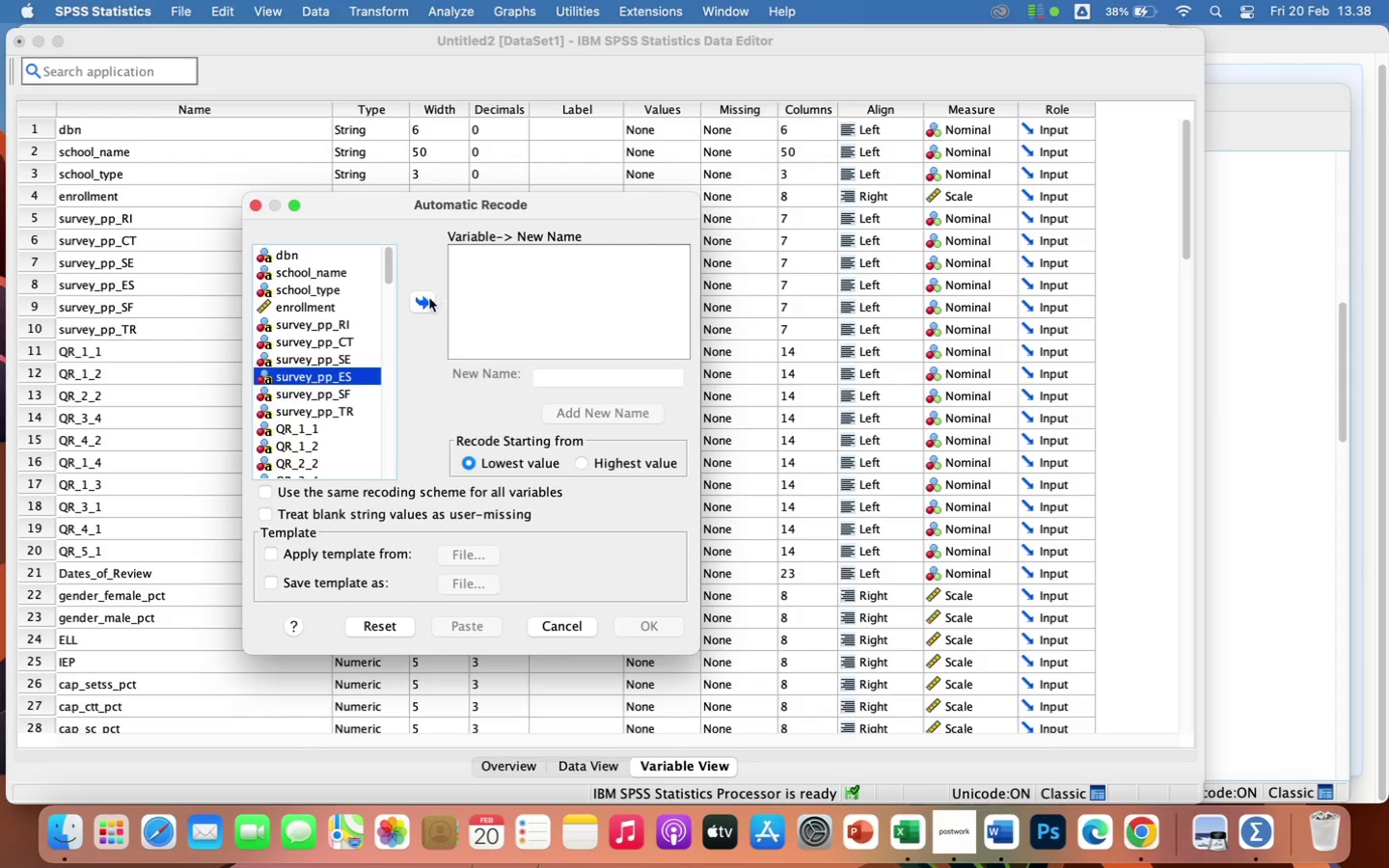 
left_click([421, 301])
 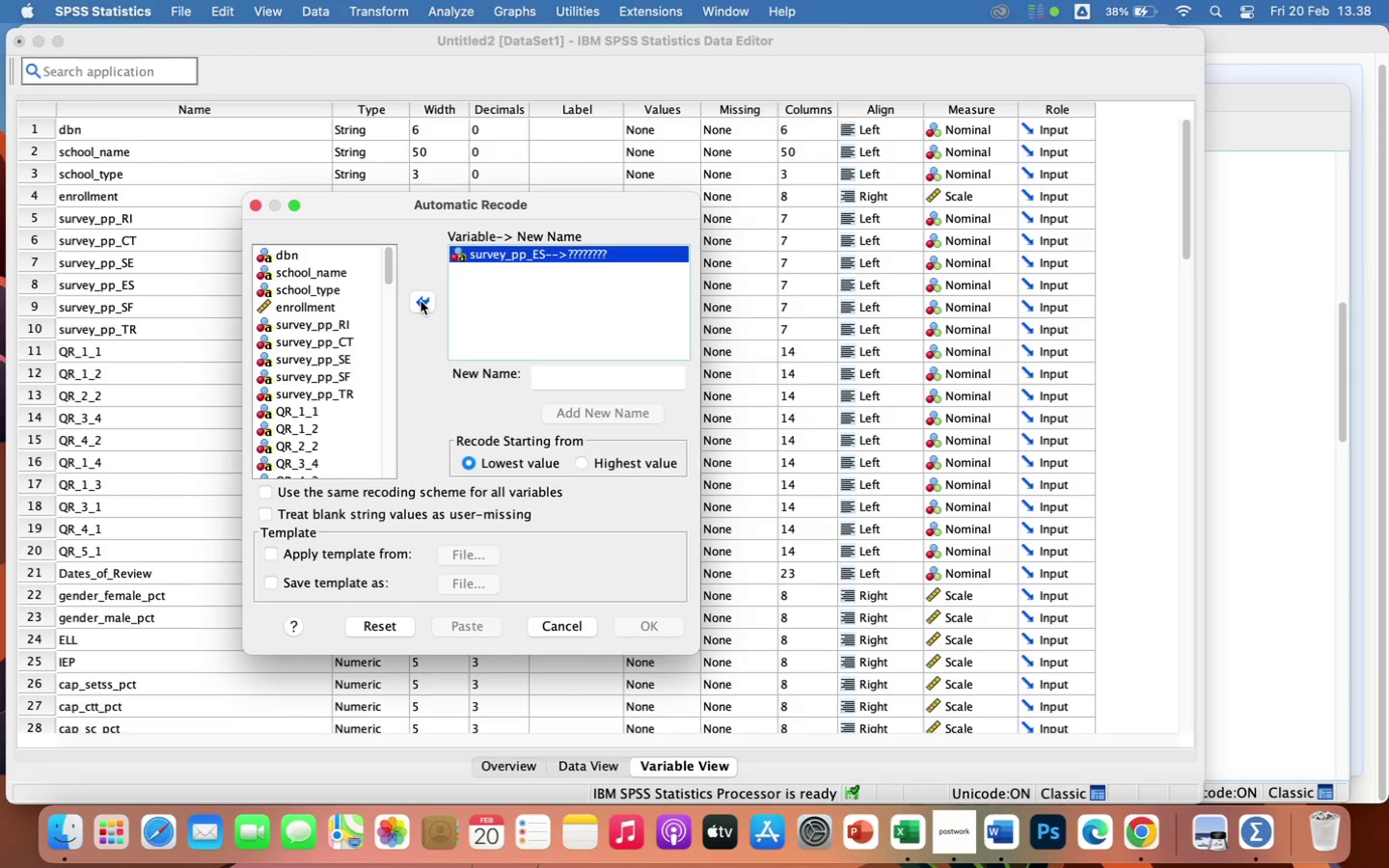 
wait(10.44)
 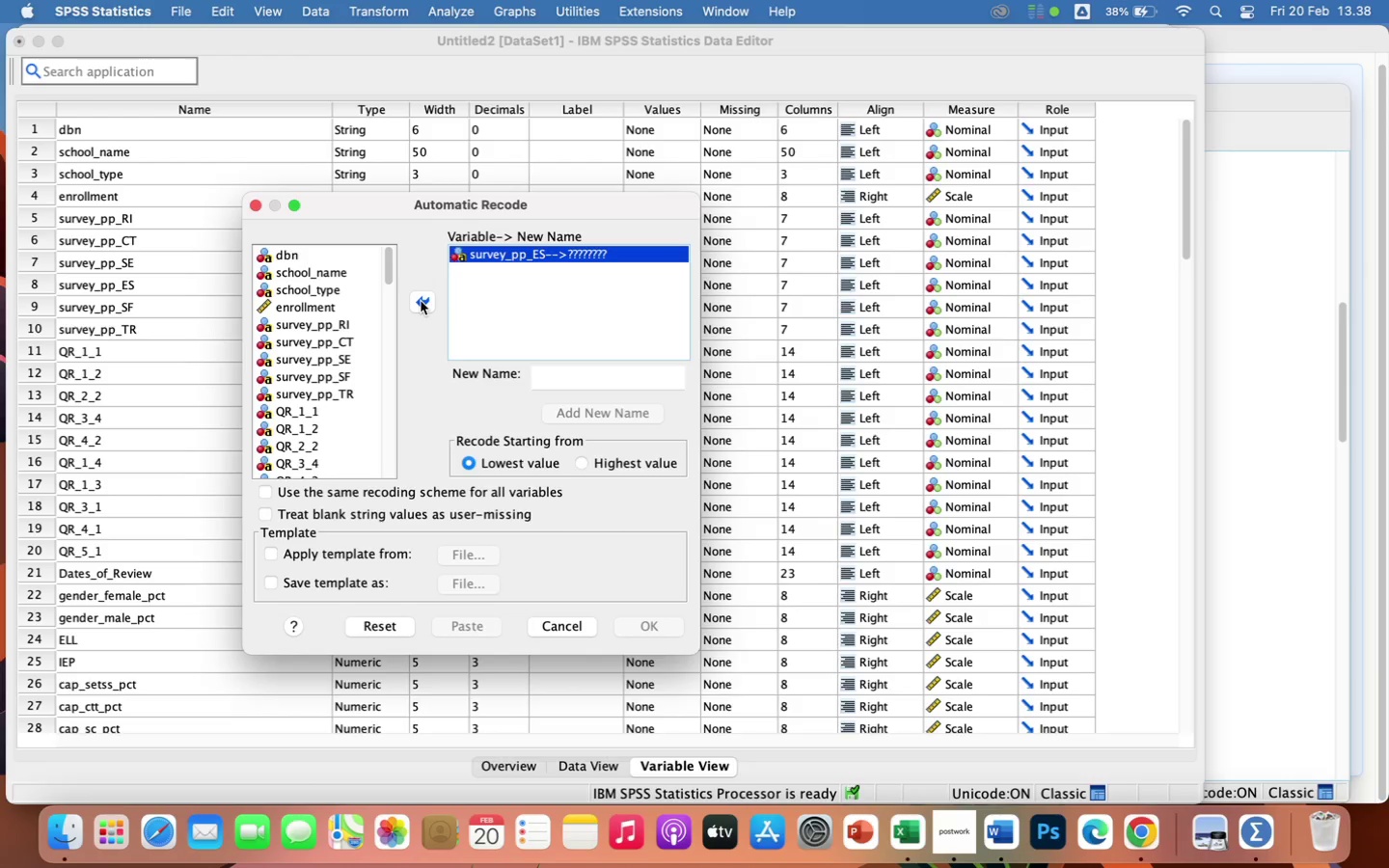 
left_click([558, 368])
 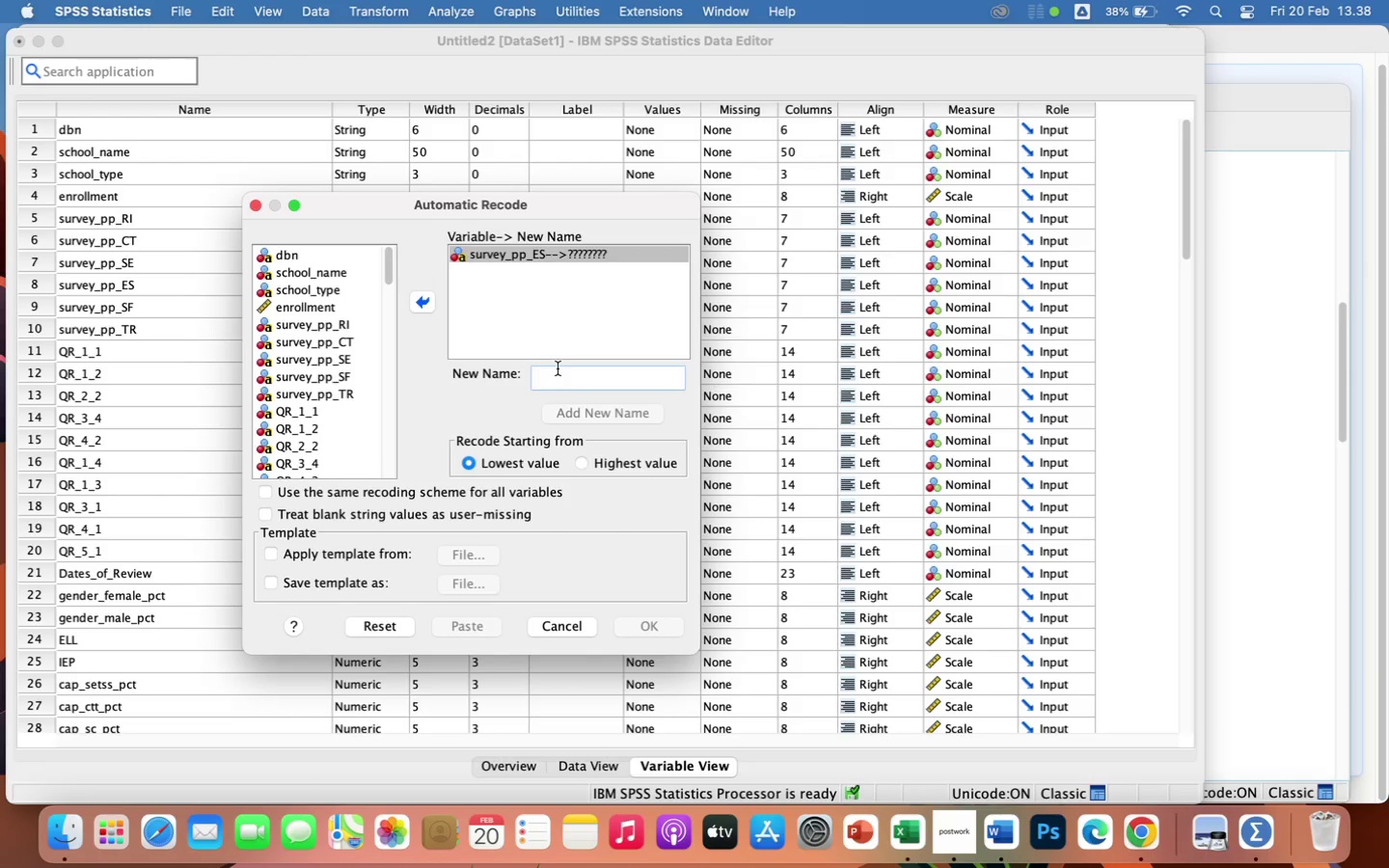 
type(score_engagement_support)
 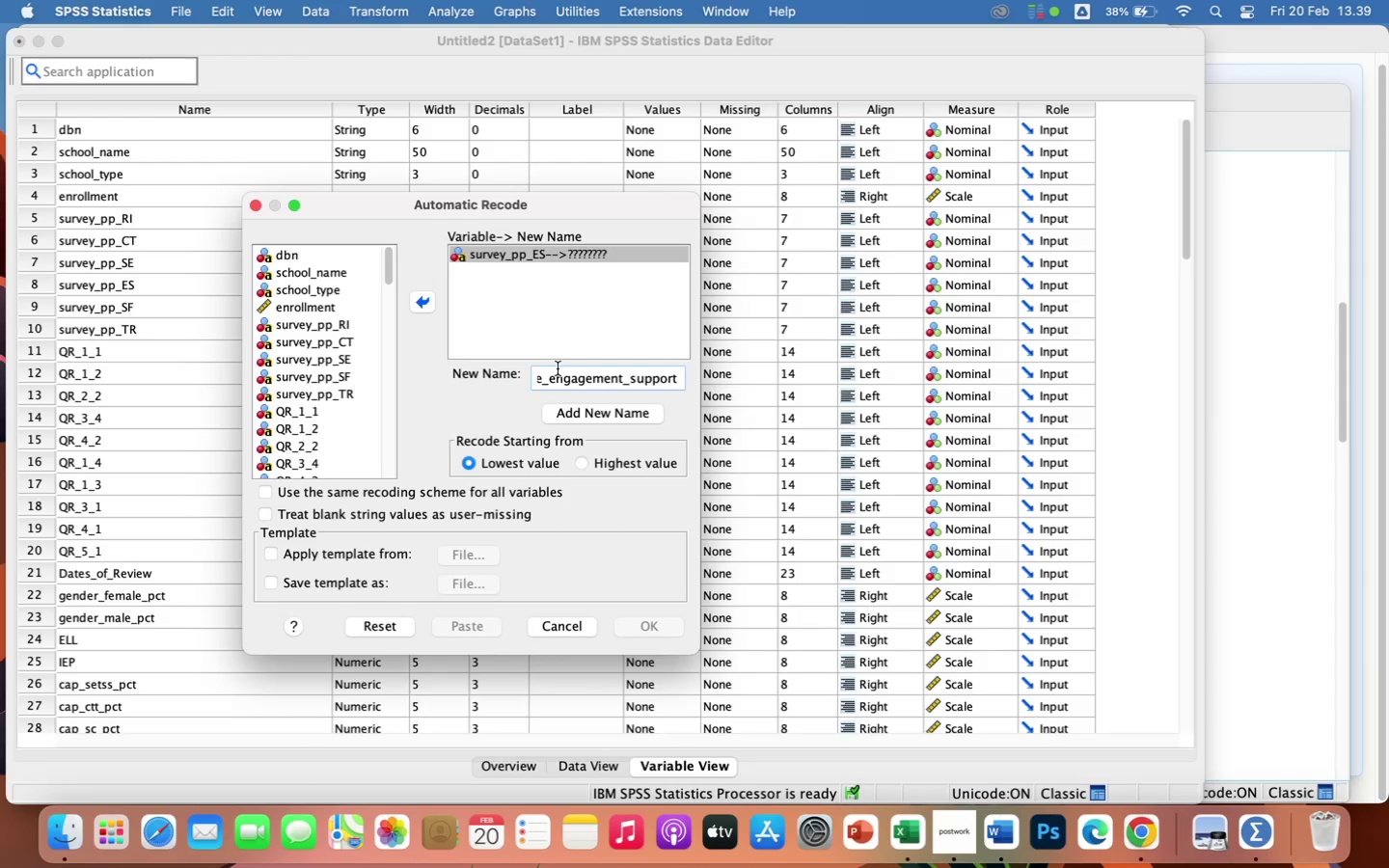 
wait(6.3)
 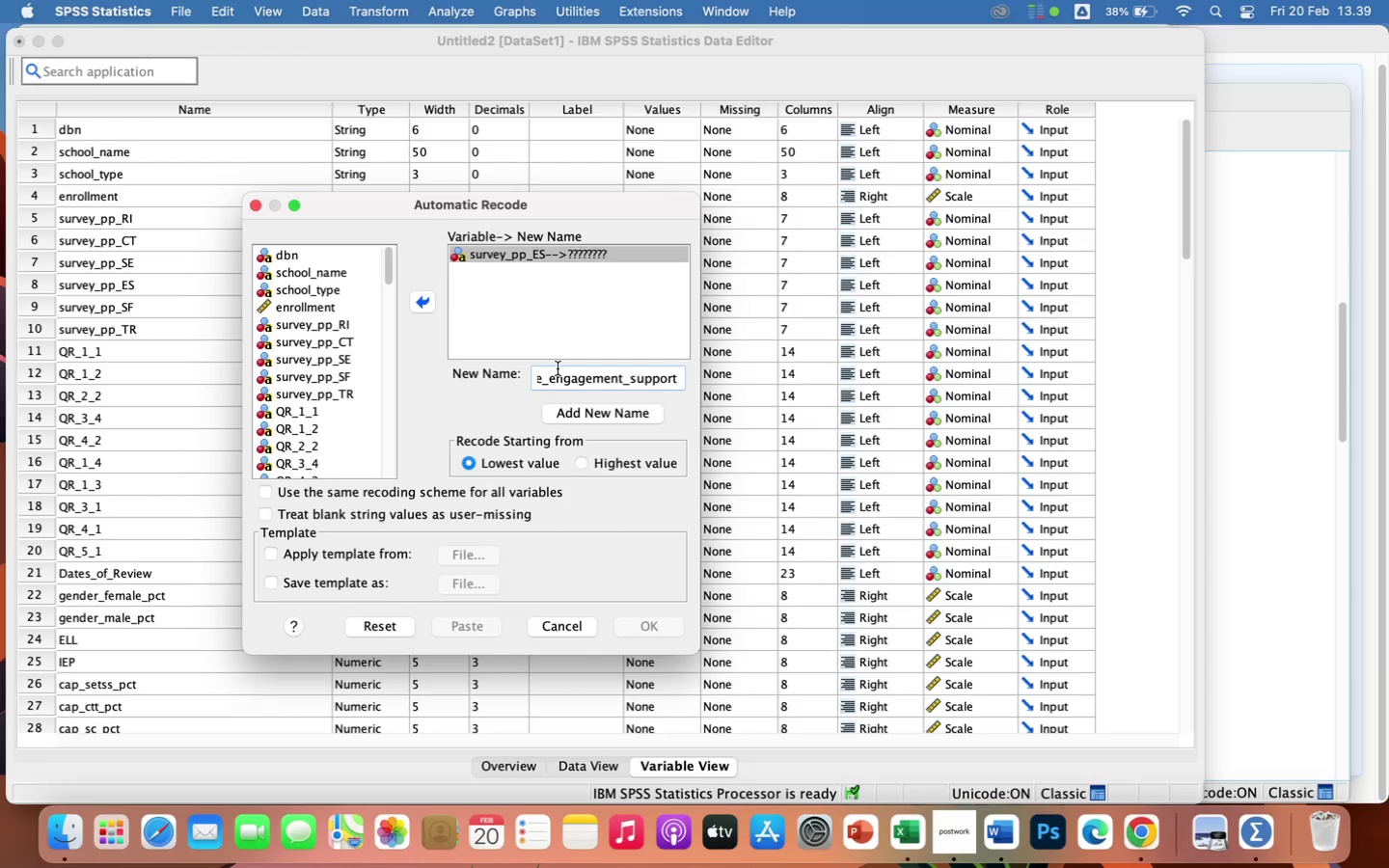 
left_click([570, 412])
 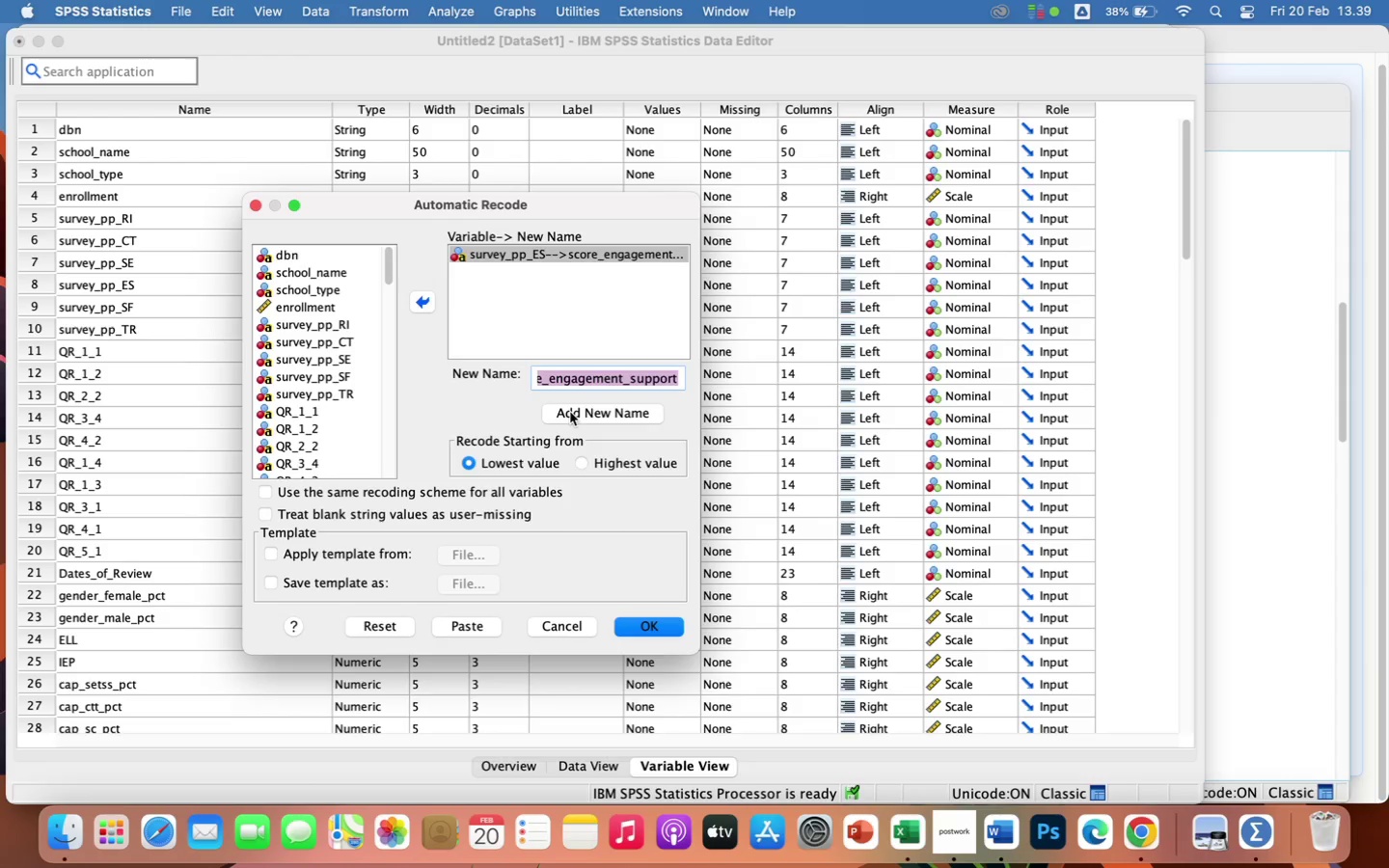 
wait(8.07)
 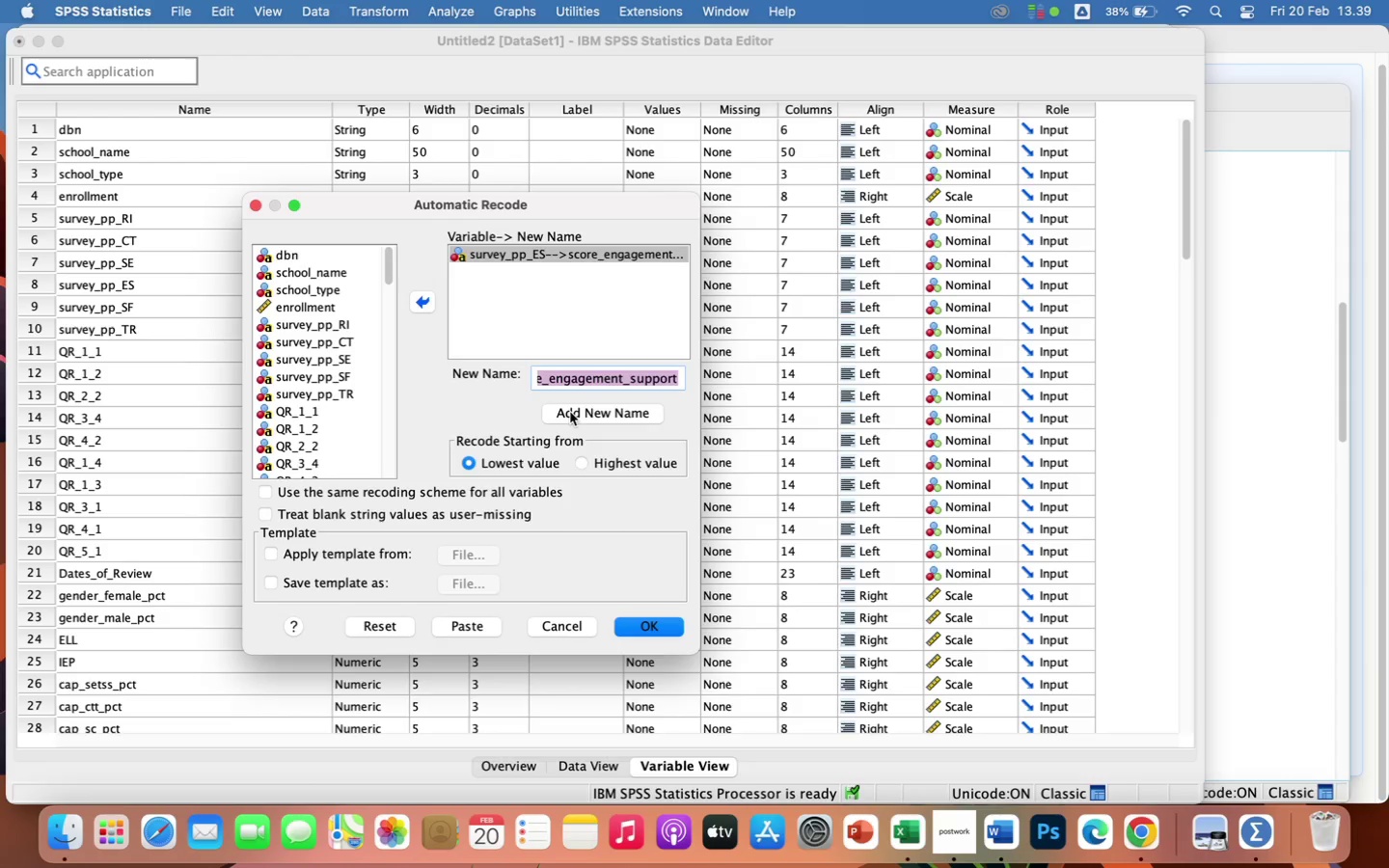 
left_click([659, 630])
 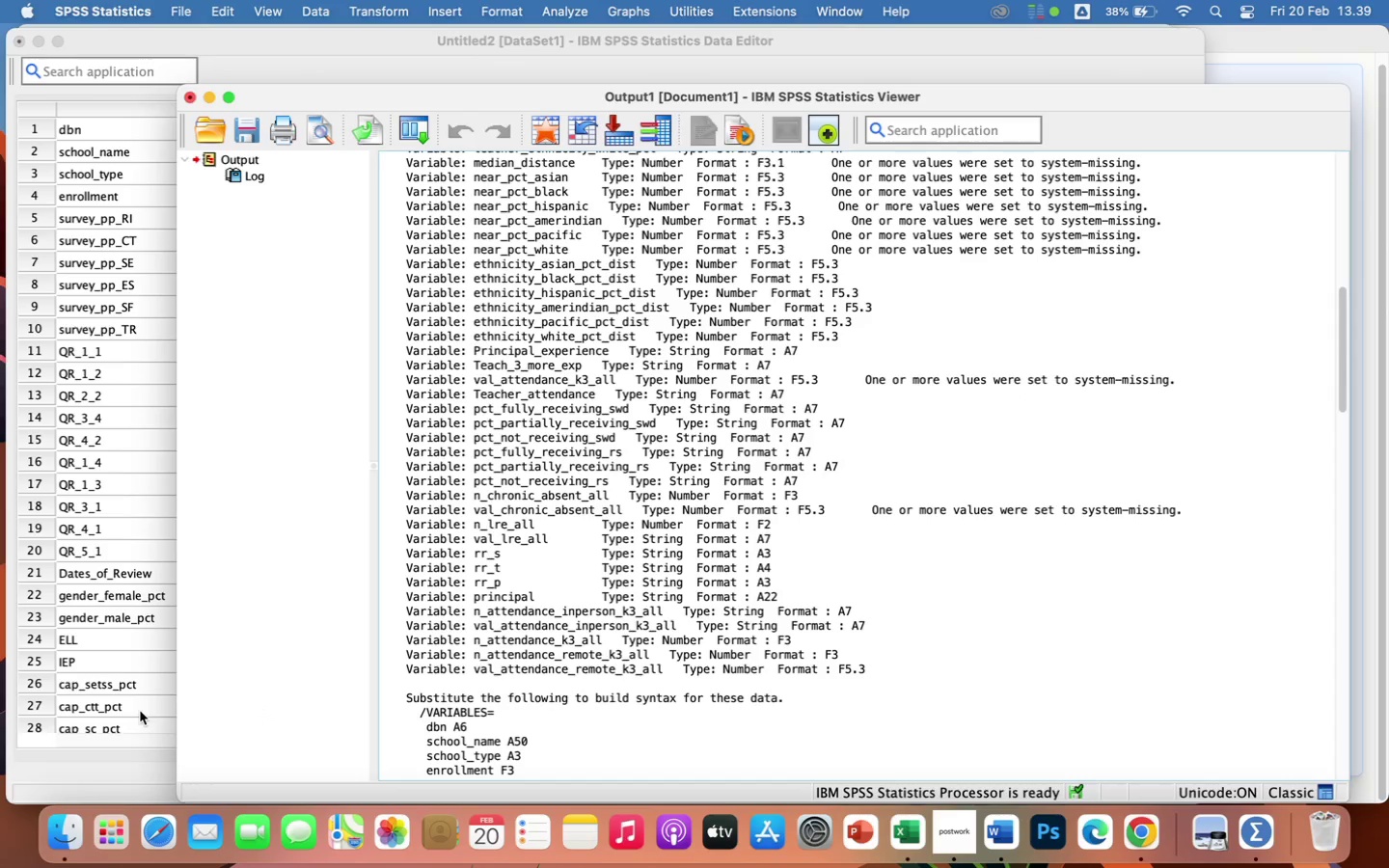 
left_click([140, 555])
 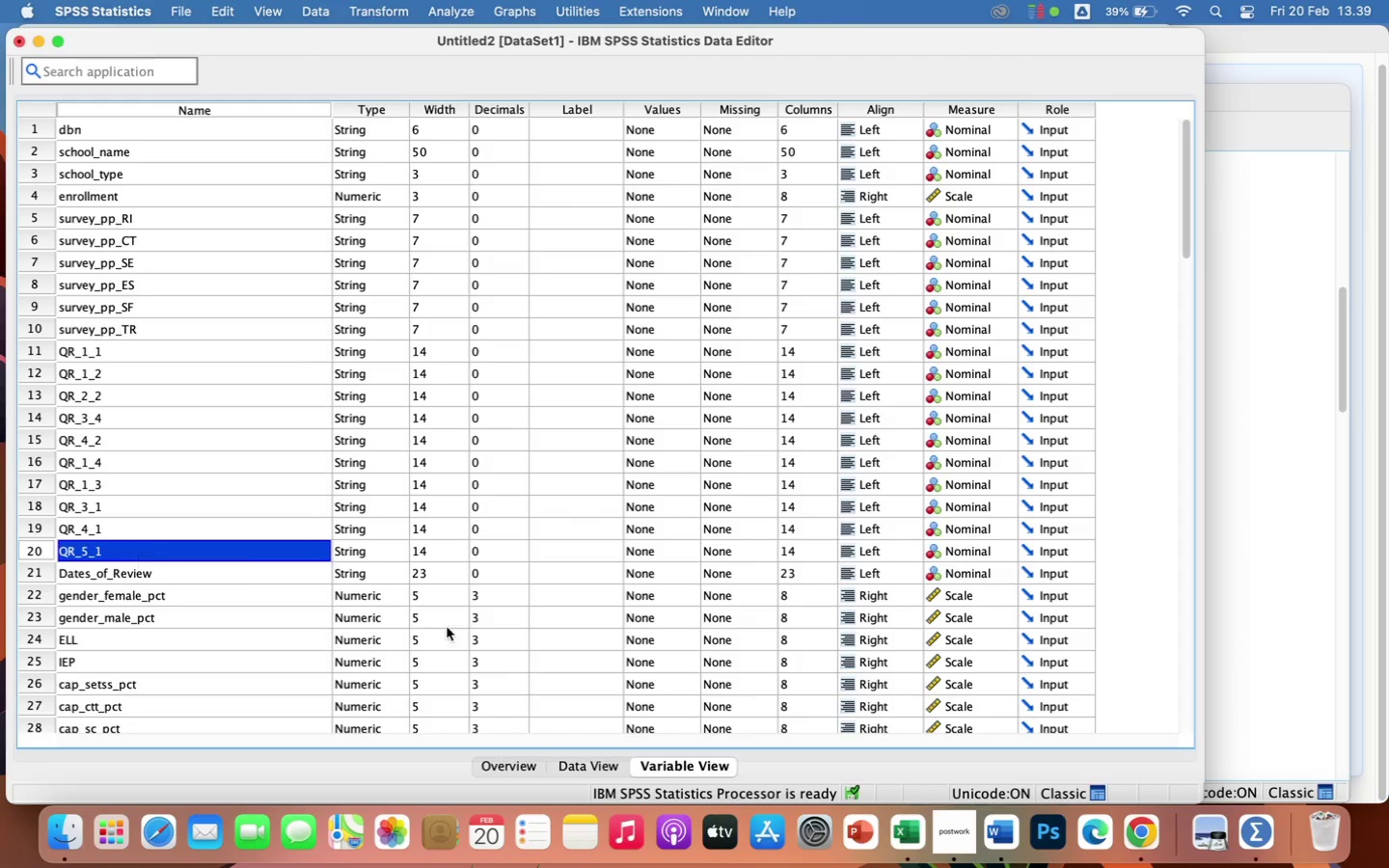 
scroll: coordinate [457, 637], scroll_direction: down, amount: 52.0
 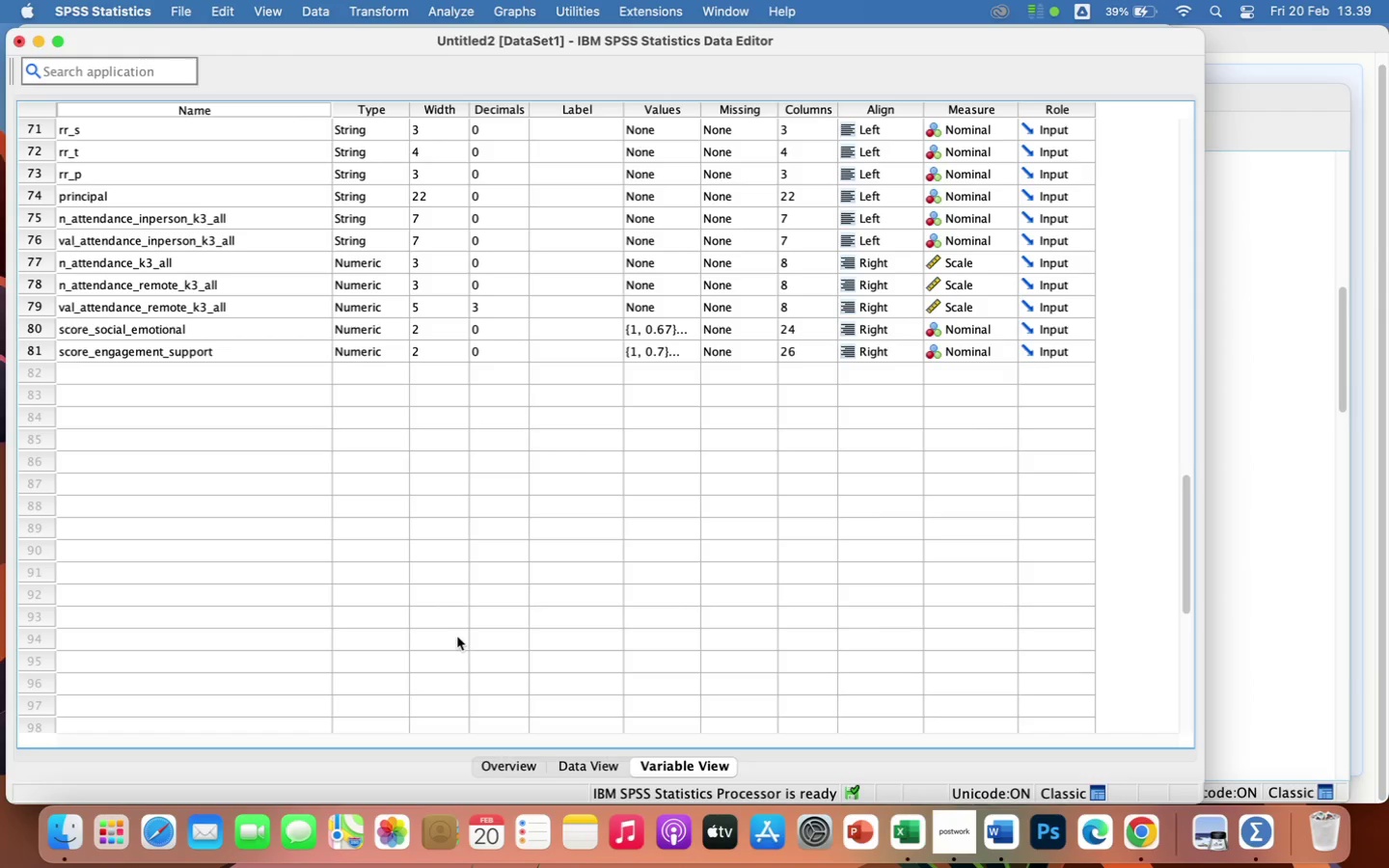 
wait(18.18)
 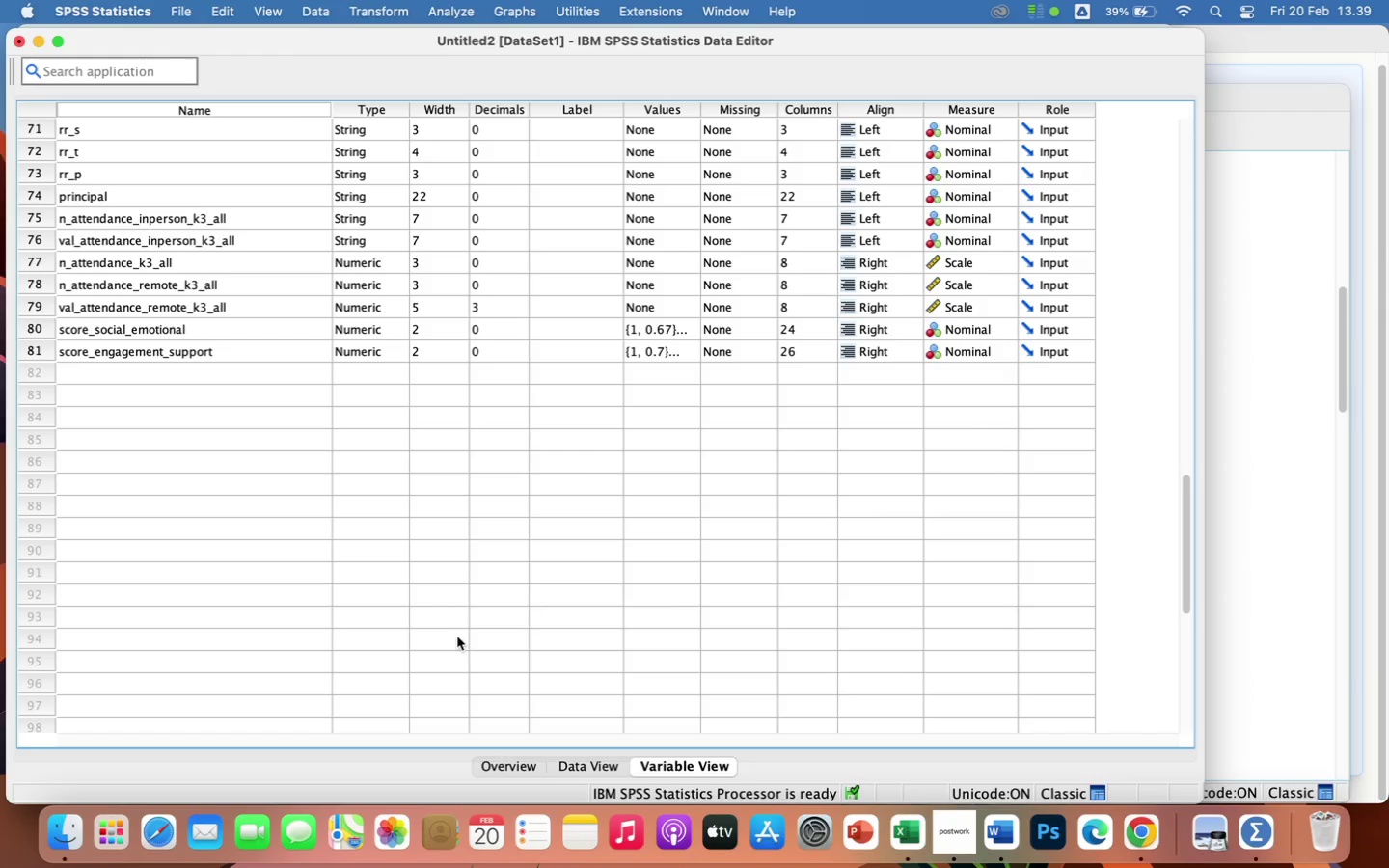 
left_click([998, 330])
 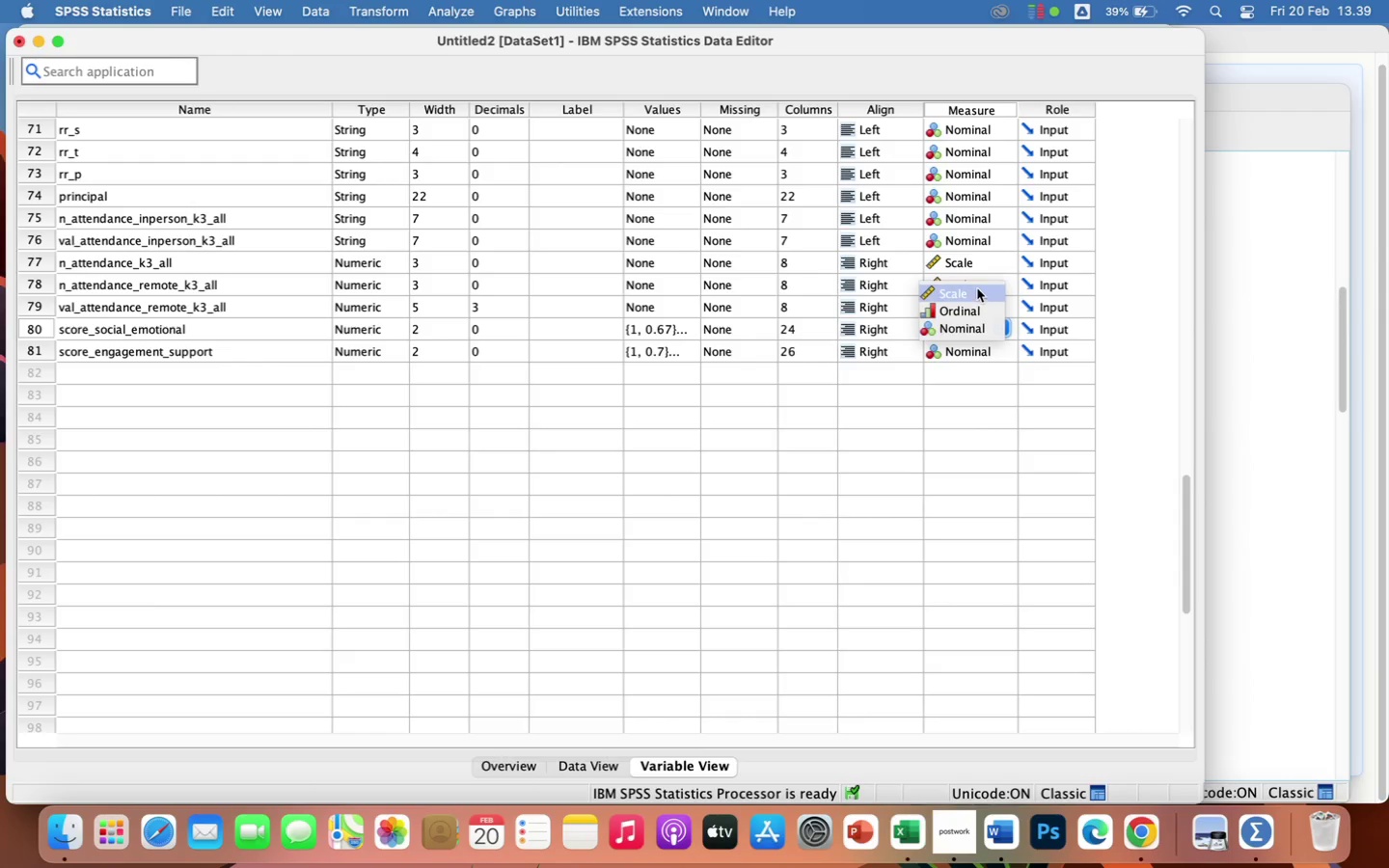 
left_click([977, 287])
 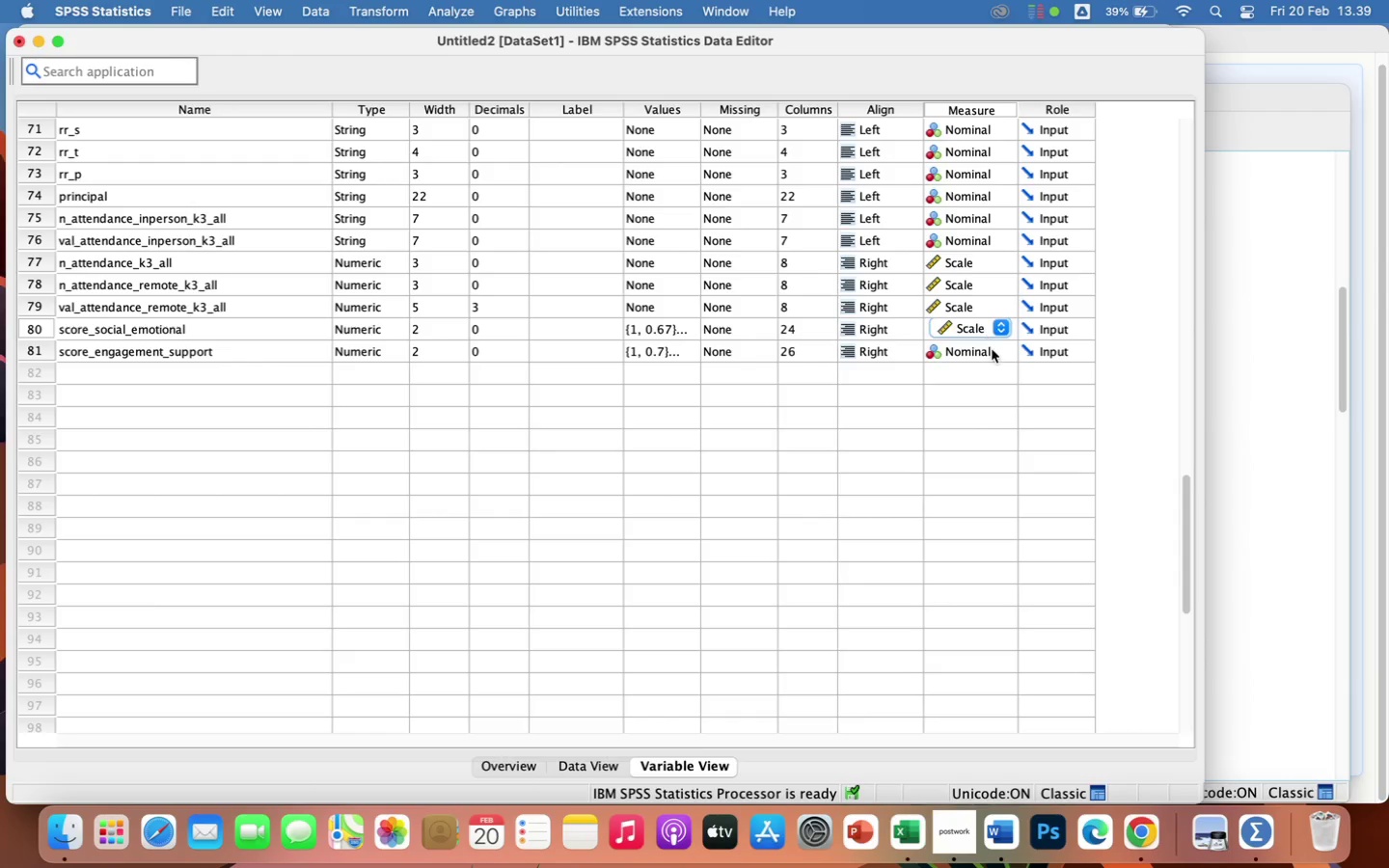 
left_click([994, 356])
 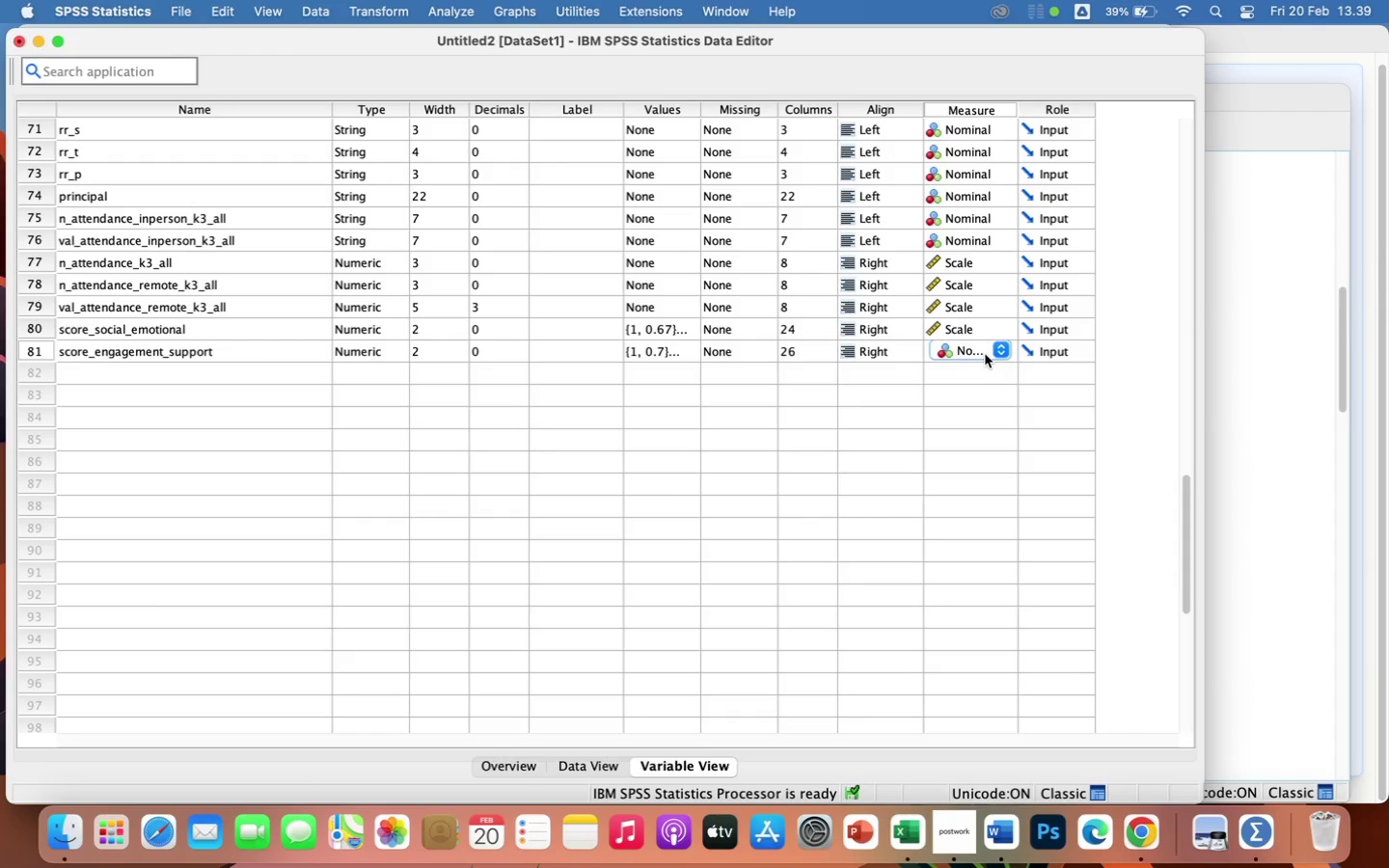 
left_click([985, 354])
 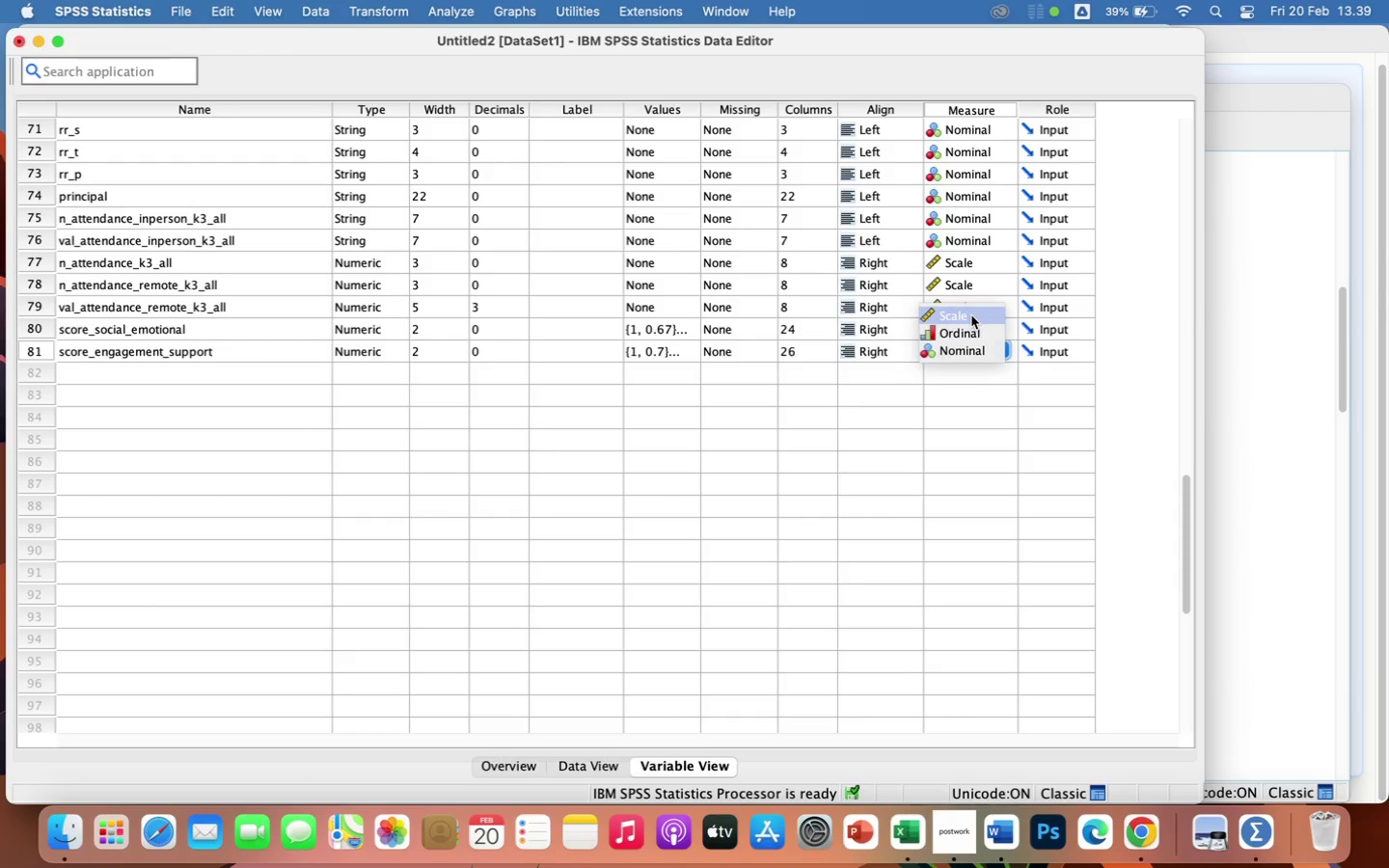 
left_click([971, 315])
 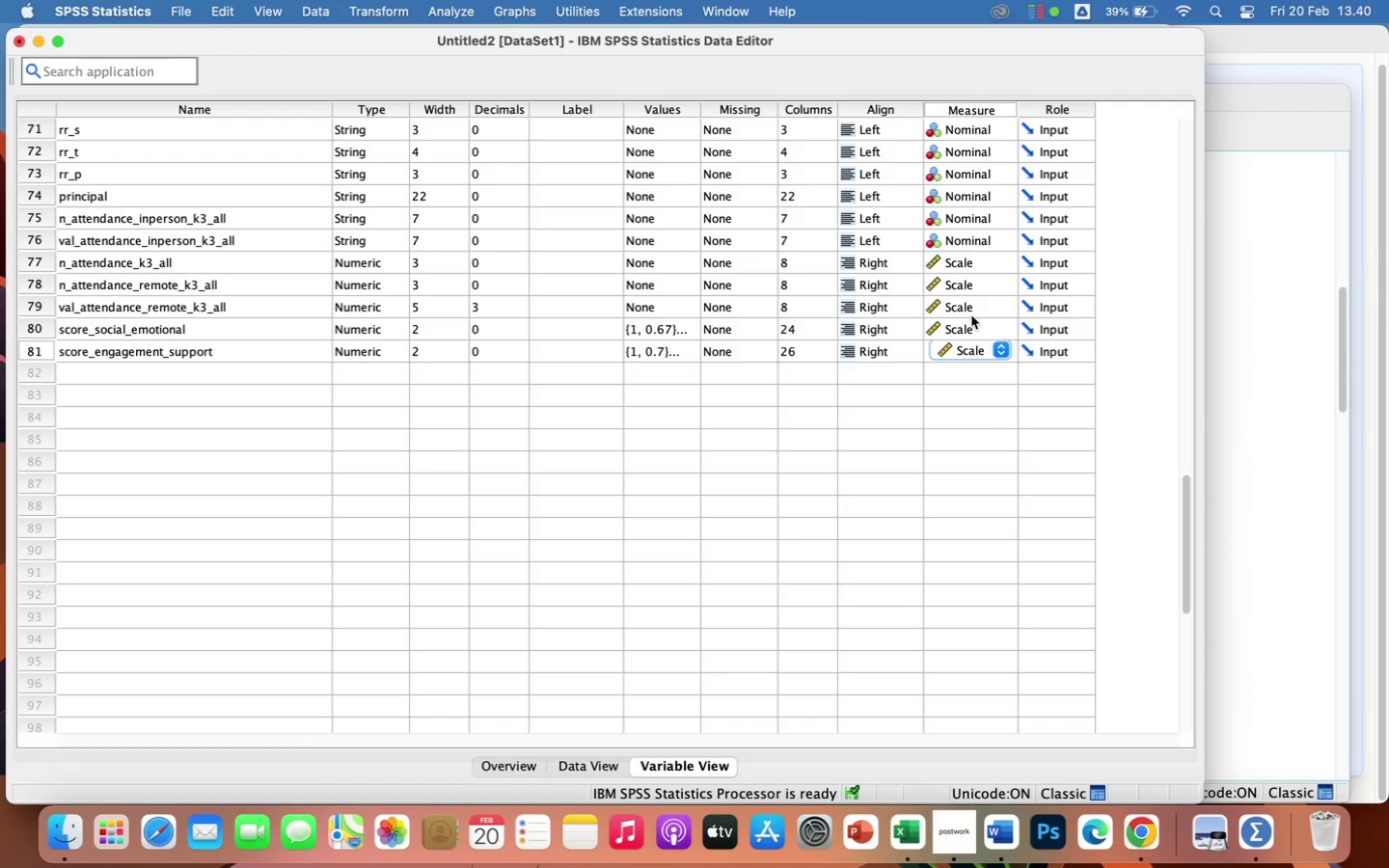 
wait(12.29)
 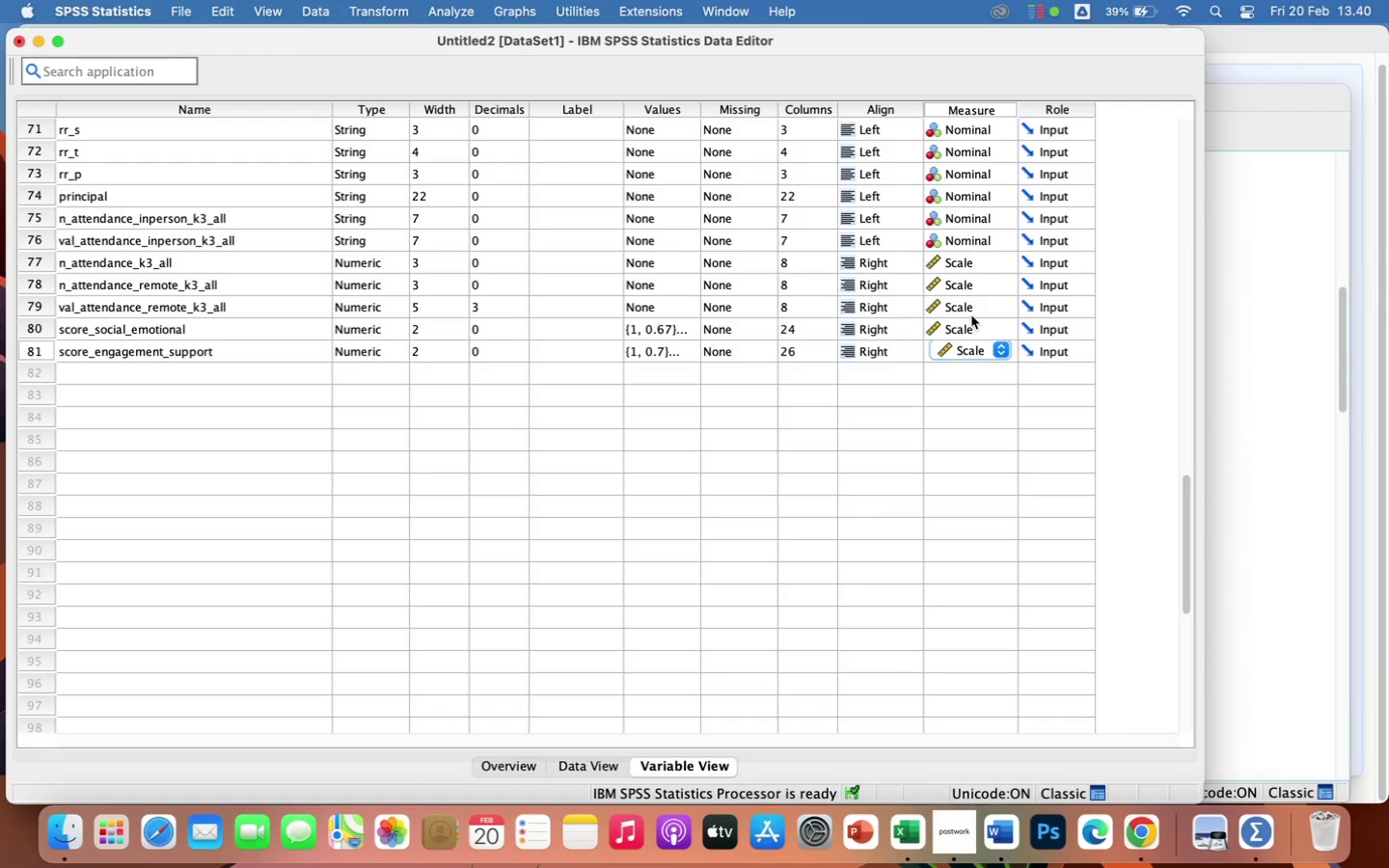 
left_click([376, 11])
 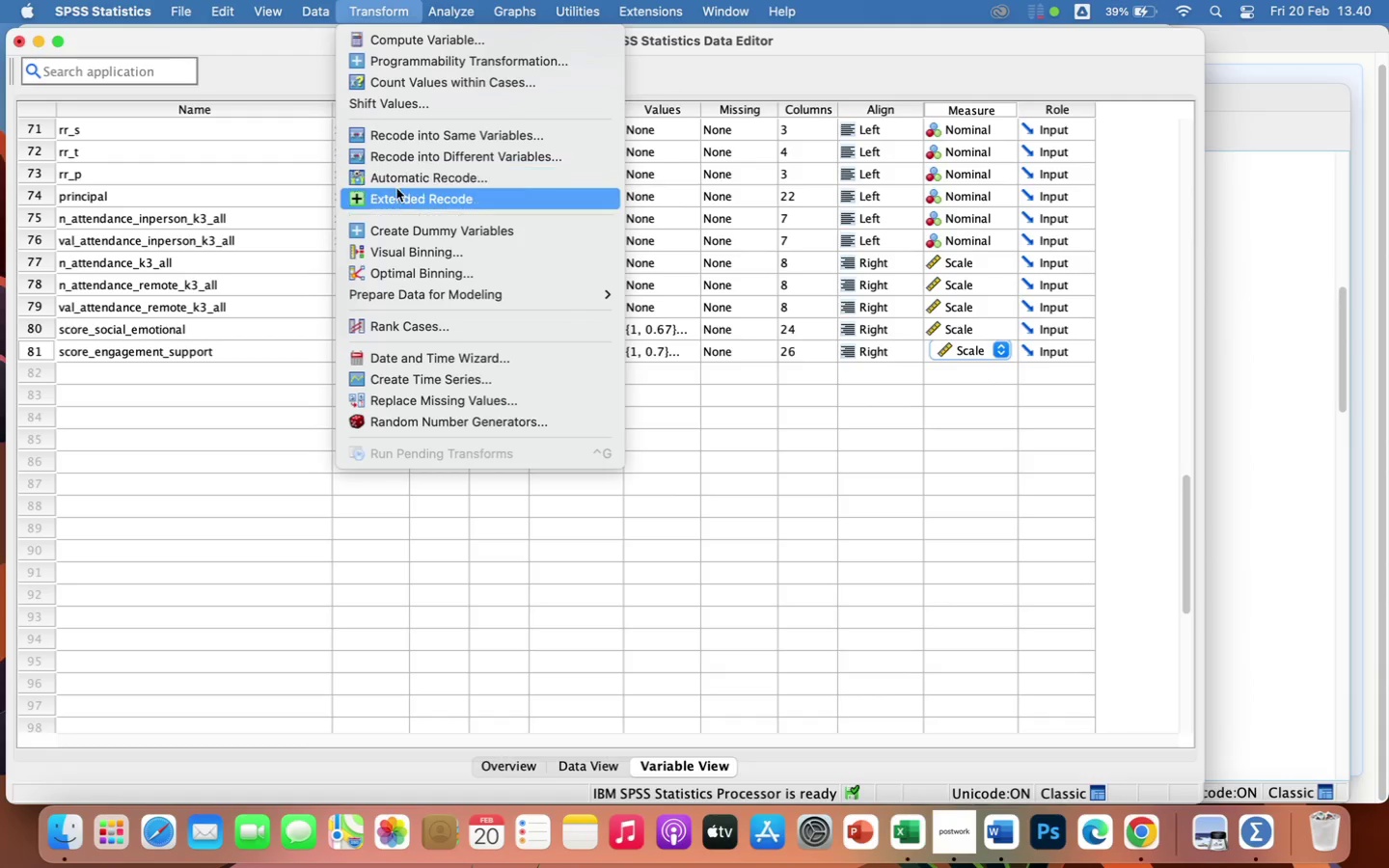 
left_click([396, 180])
 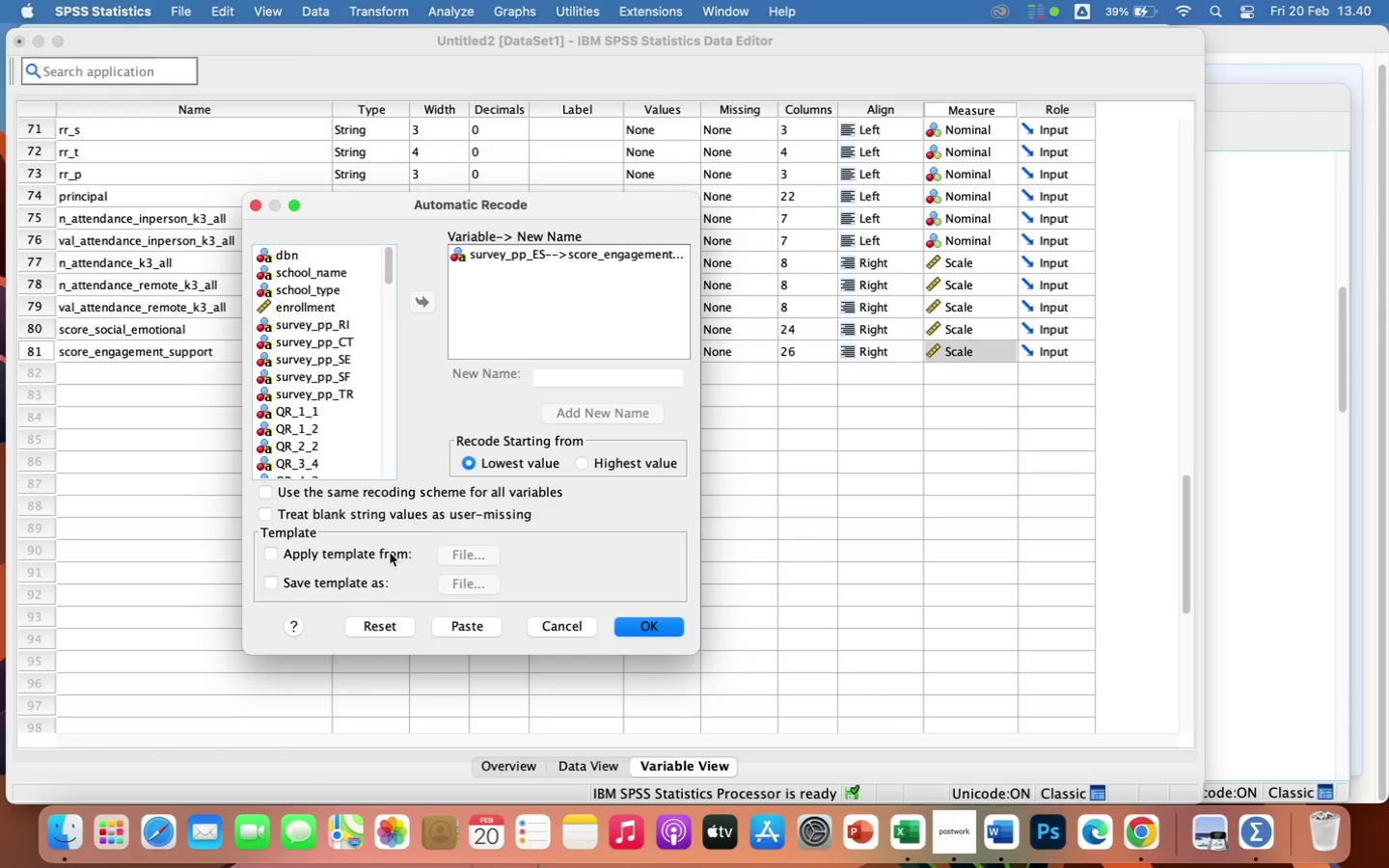 
left_click([372, 625])
 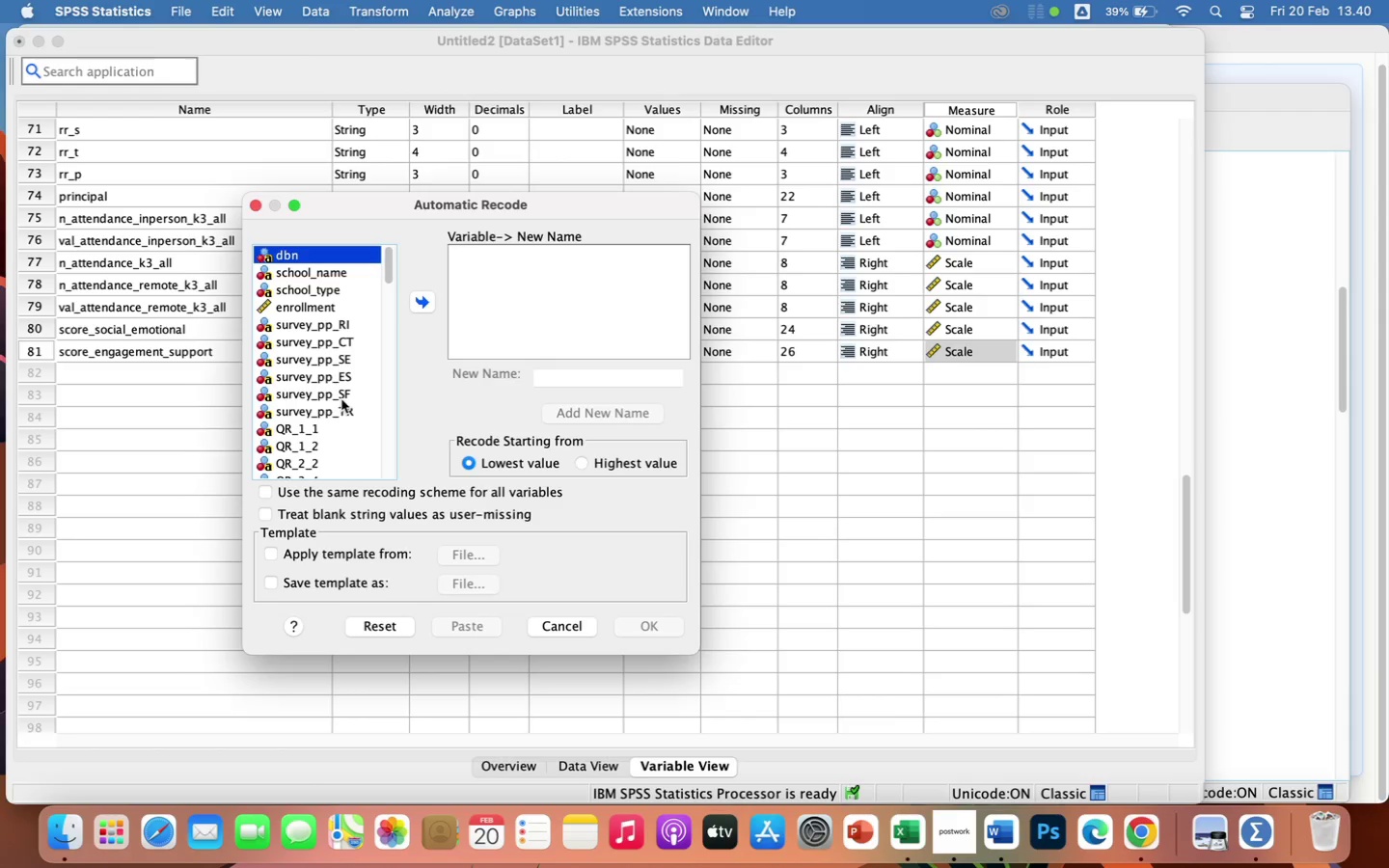 
left_click([341, 398])
 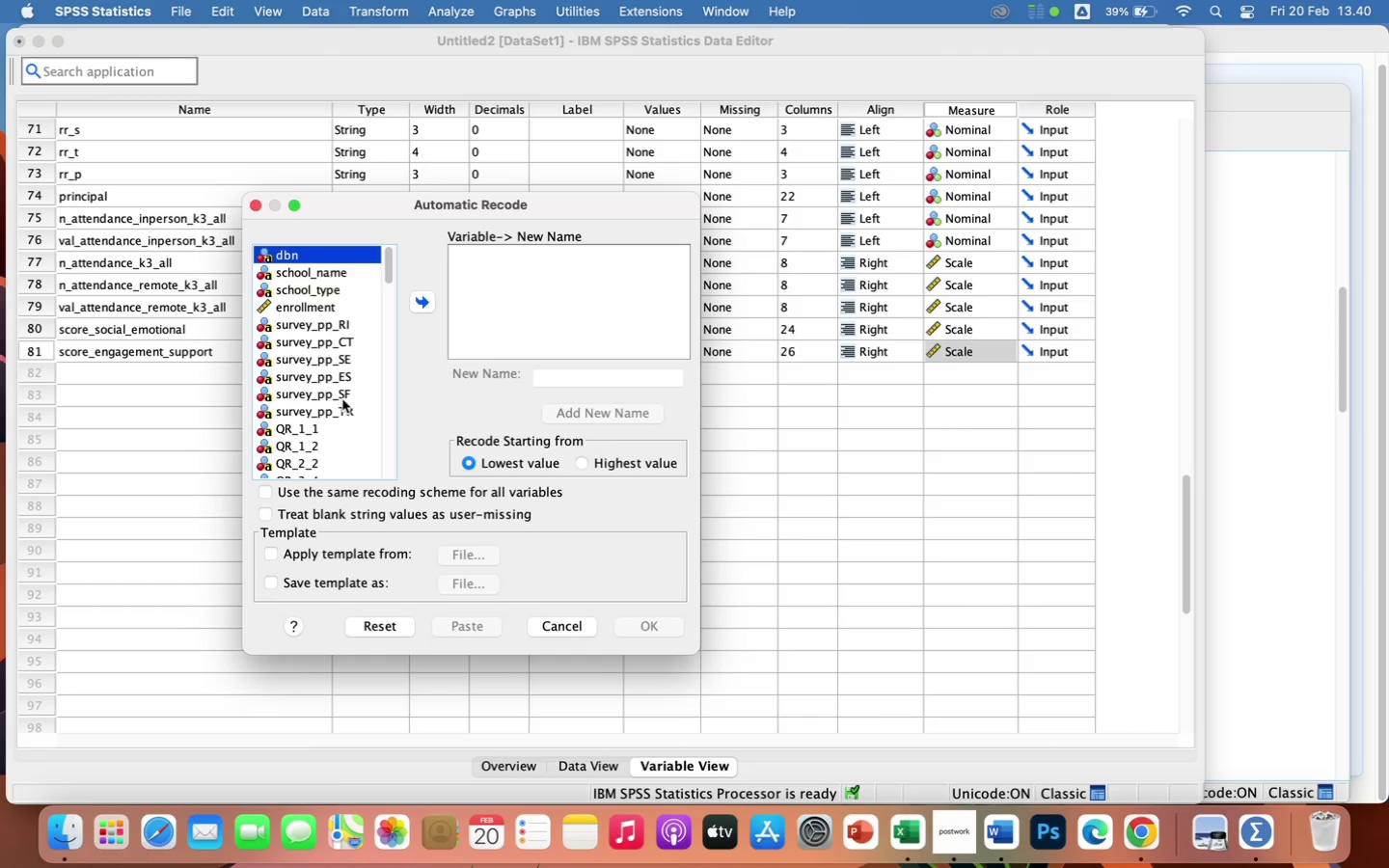 
left_click([342, 399])
 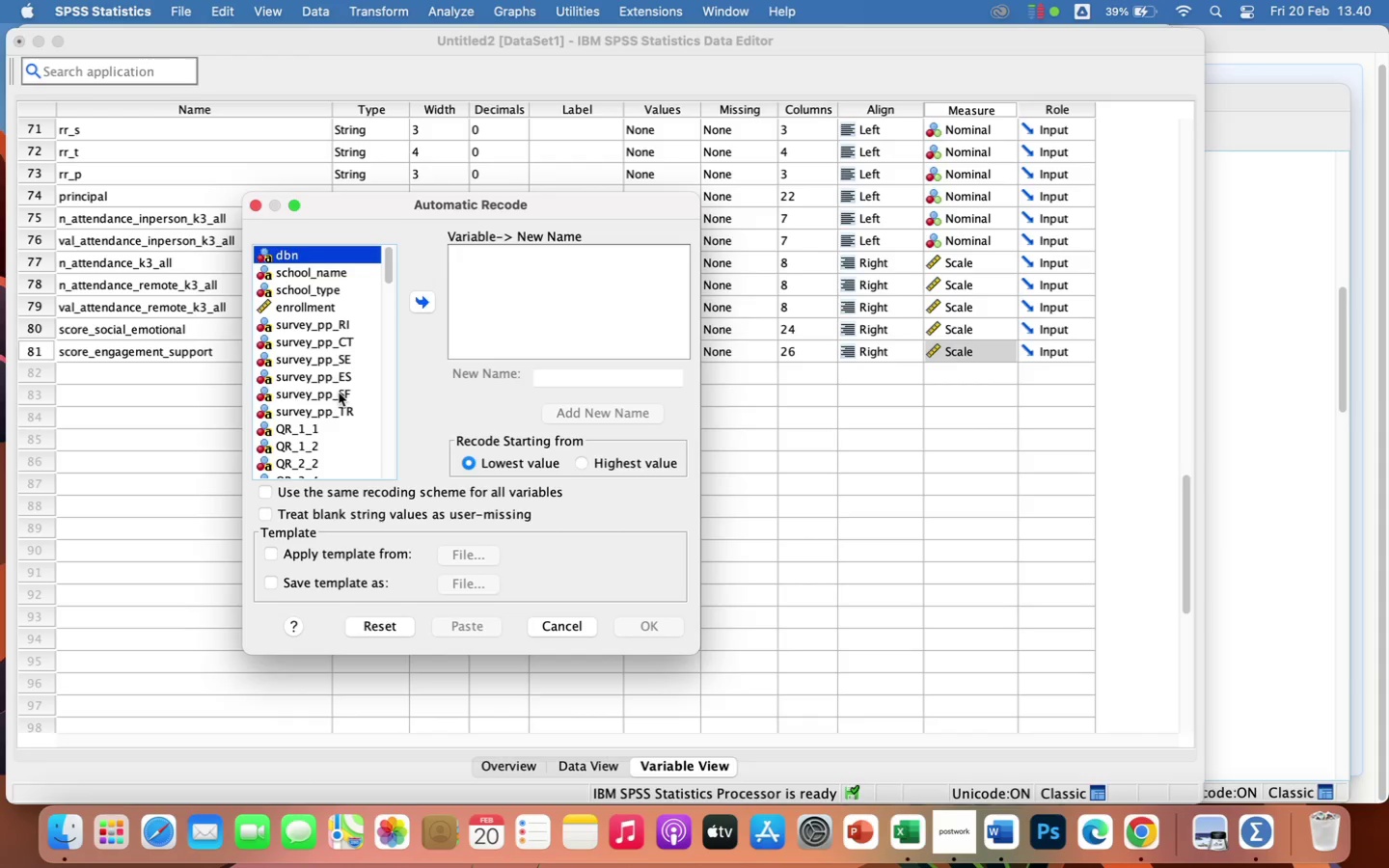 
left_click([339, 393])
 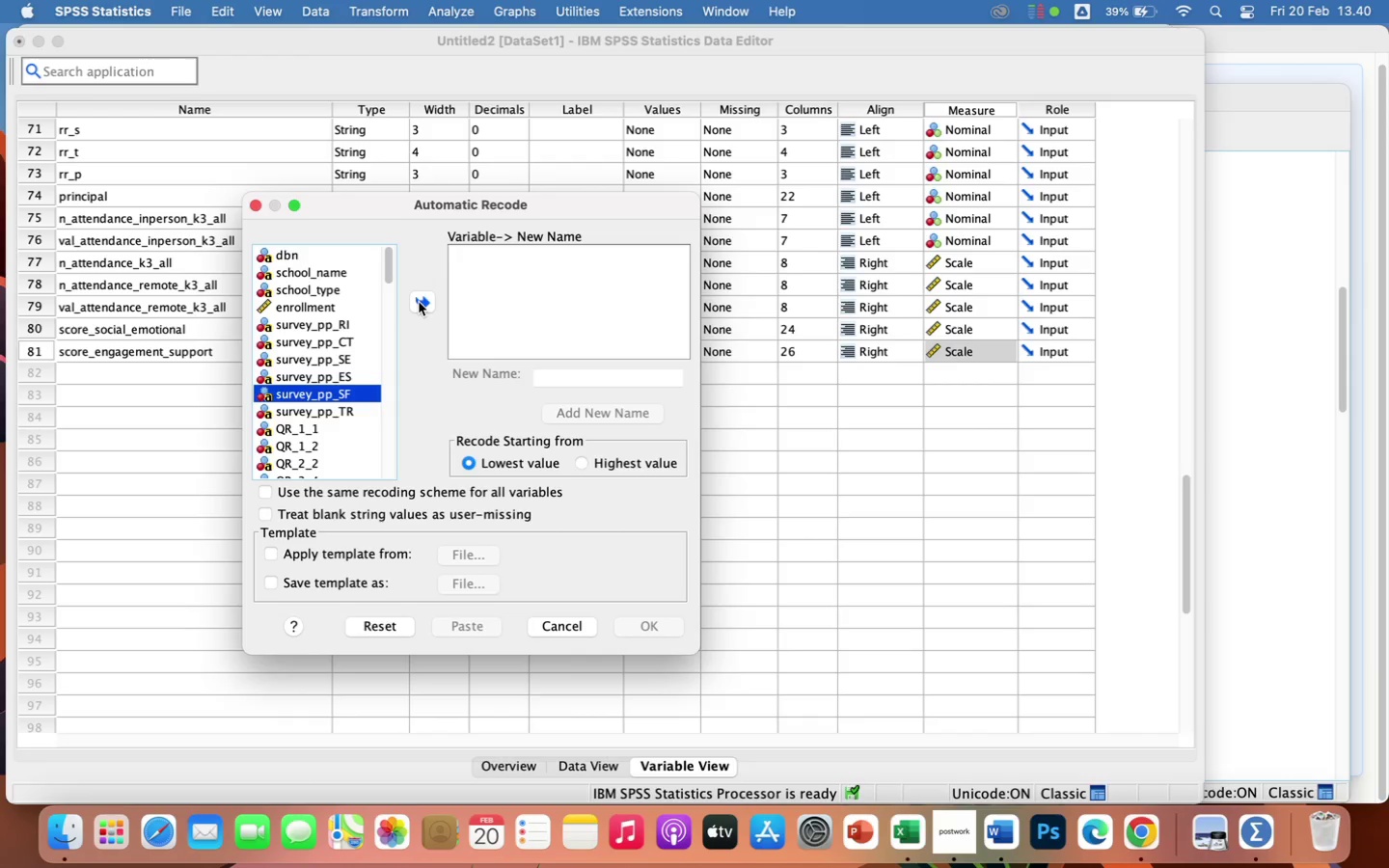 
left_click([419, 303])
 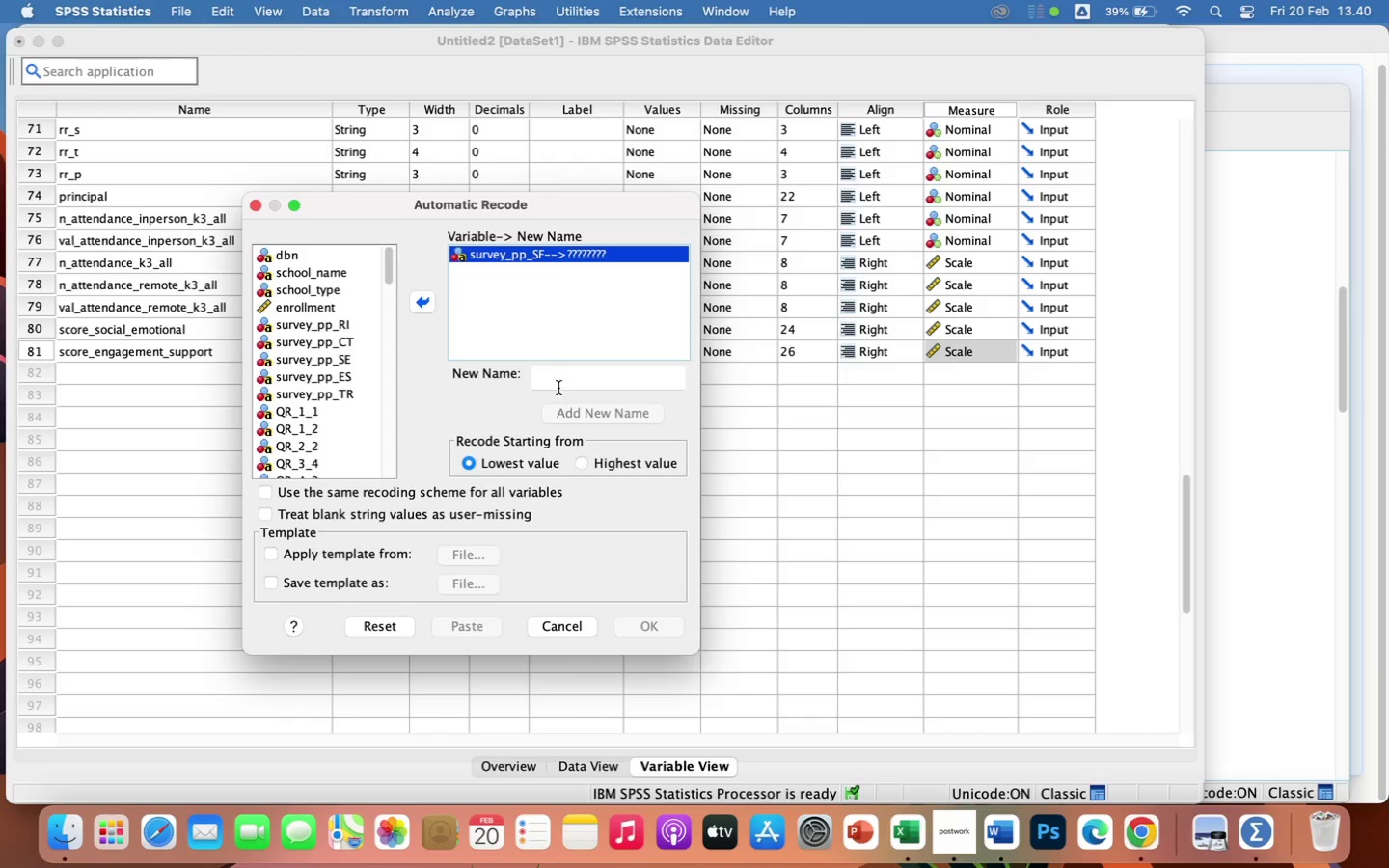 
left_click([546, 369])
 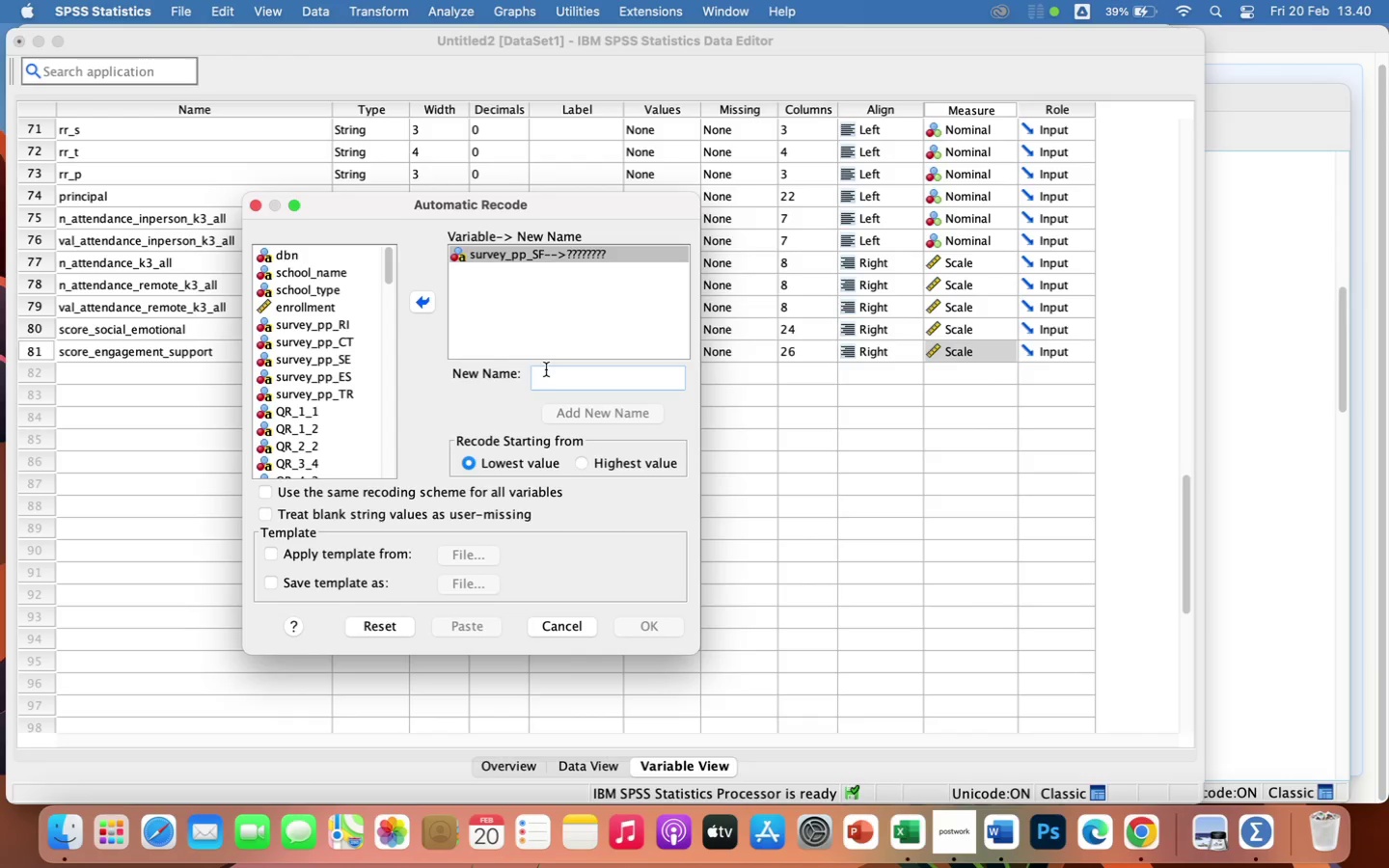 
type(score_school_factor)
 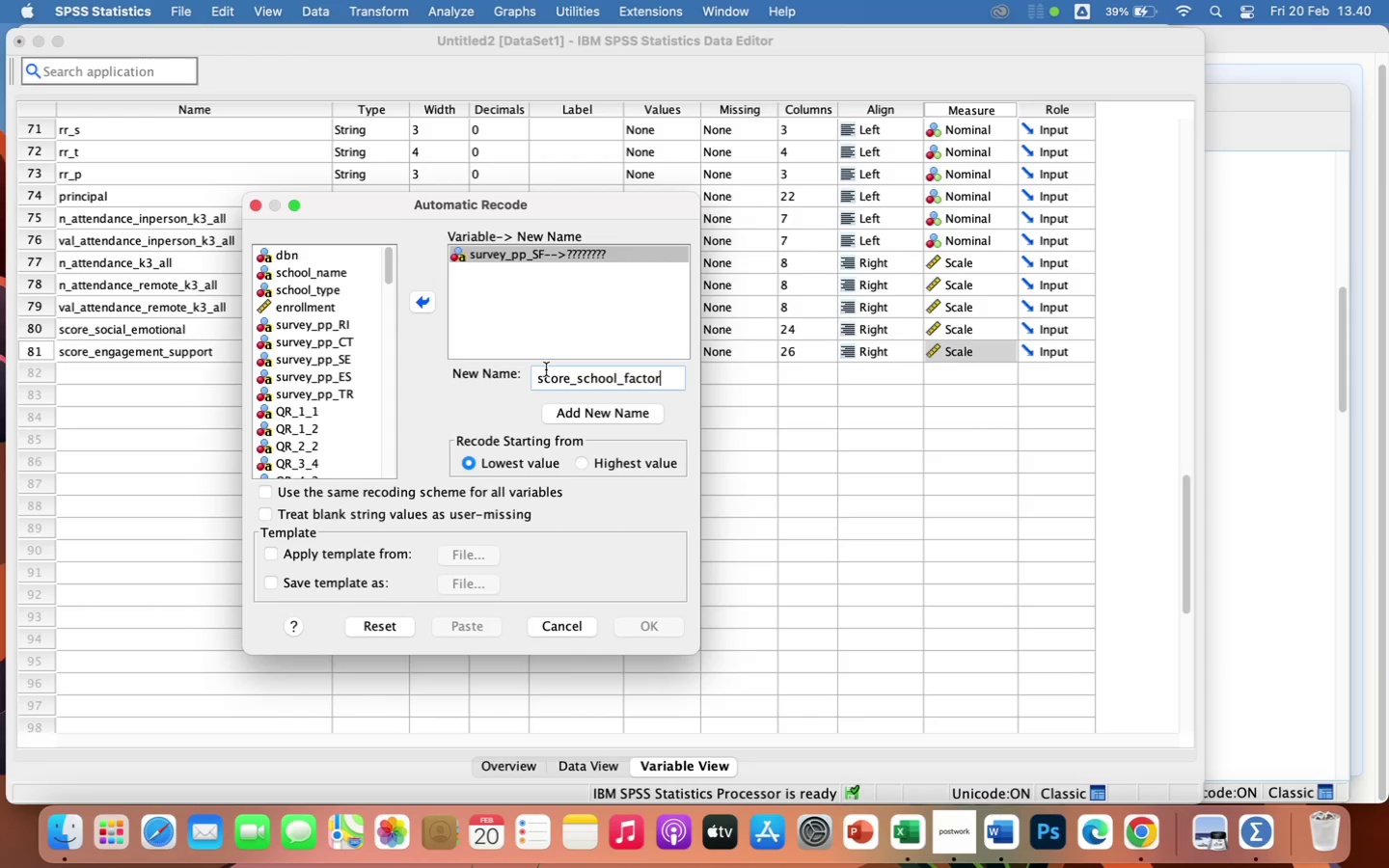 
key(S)
 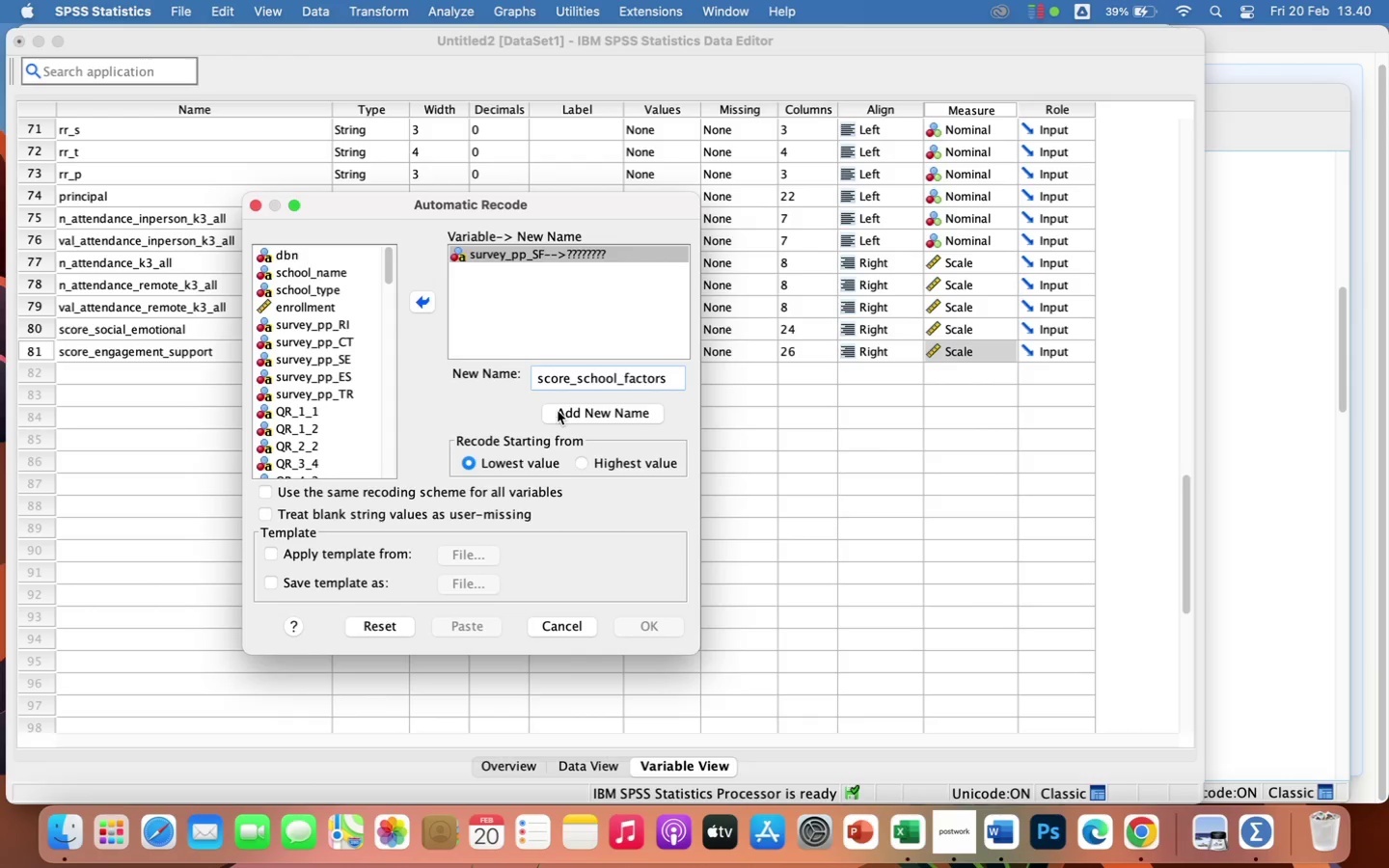 
left_click([558, 411])
 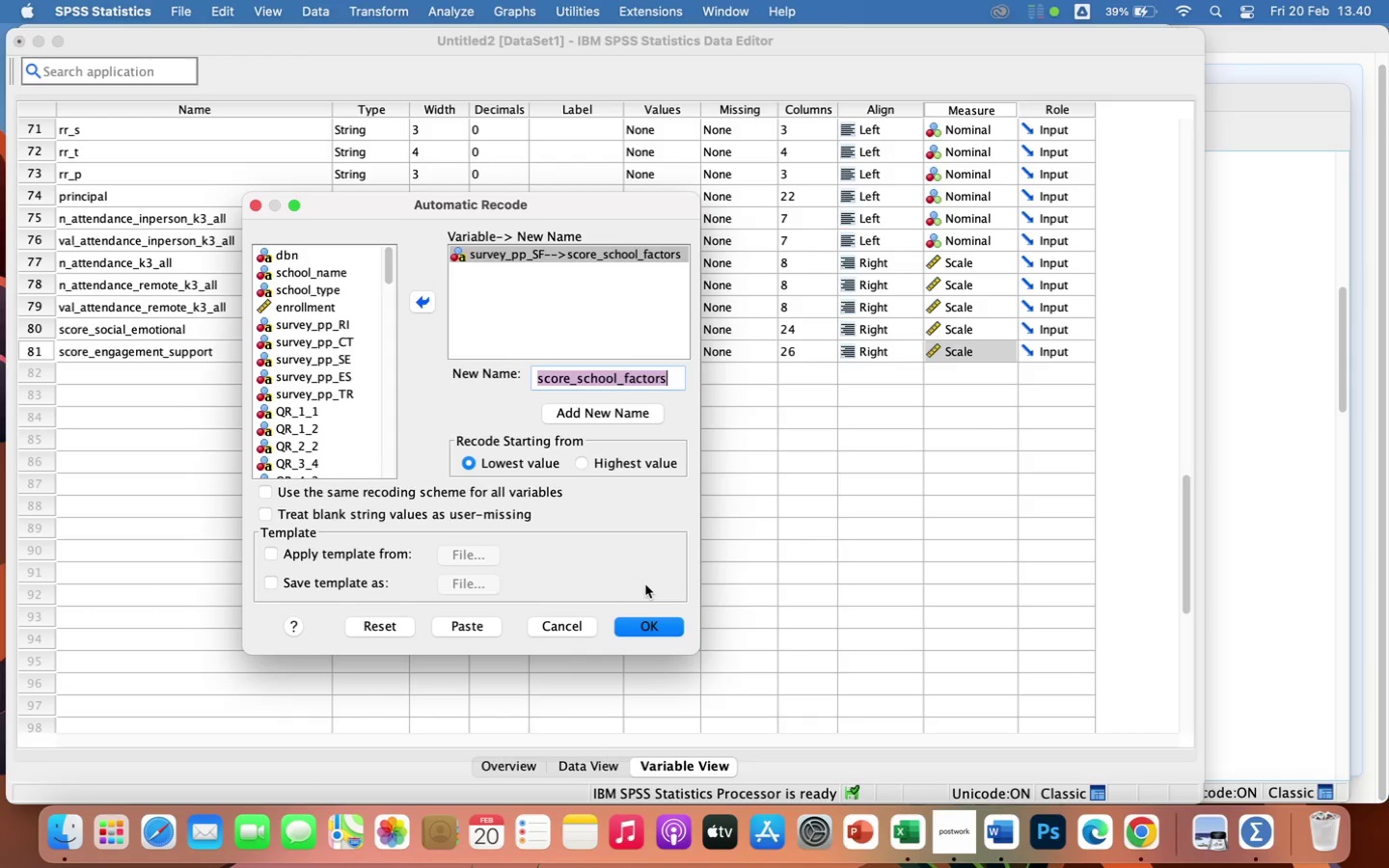 
left_click([645, 628])
 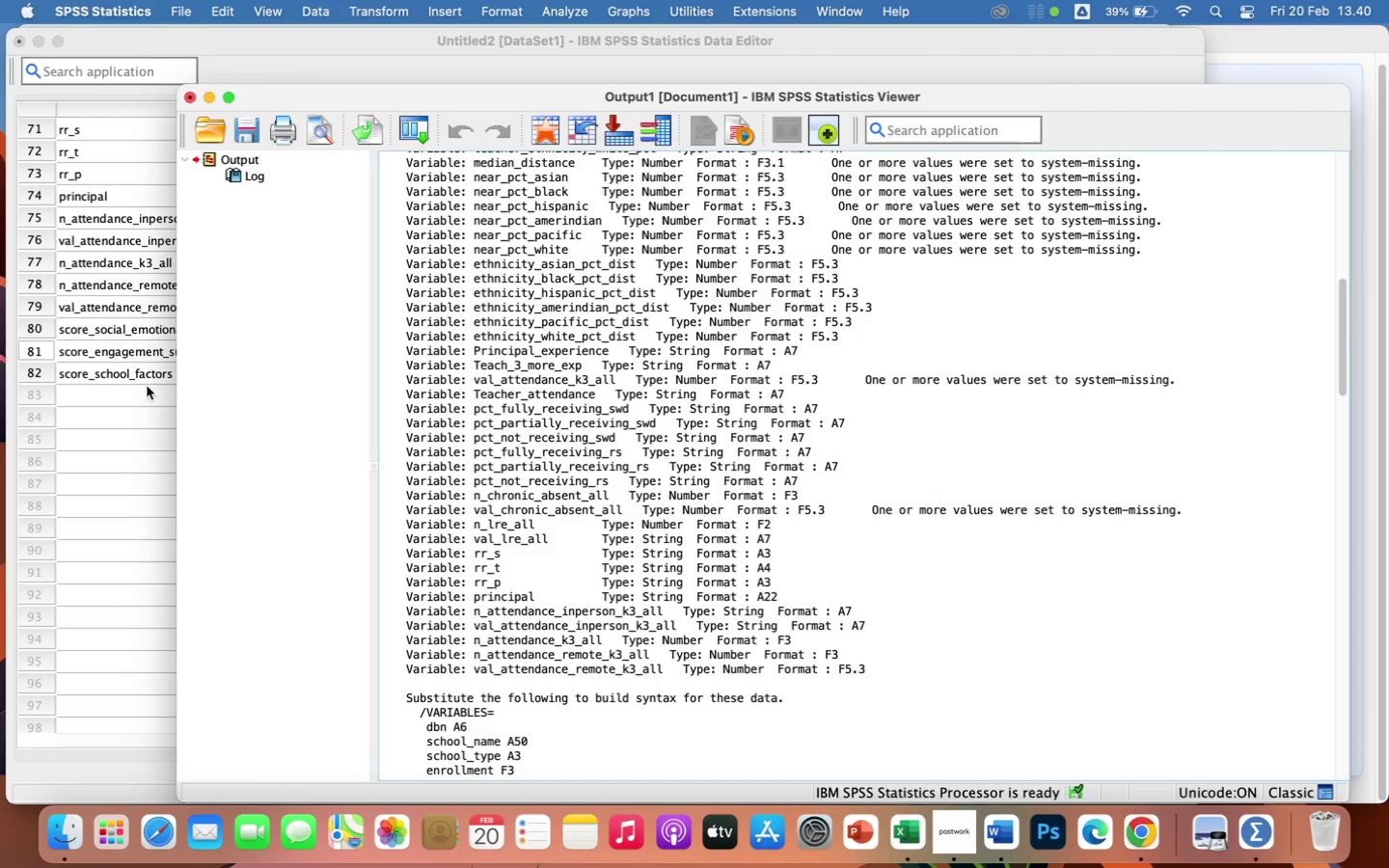 
left_click([143, 465])
 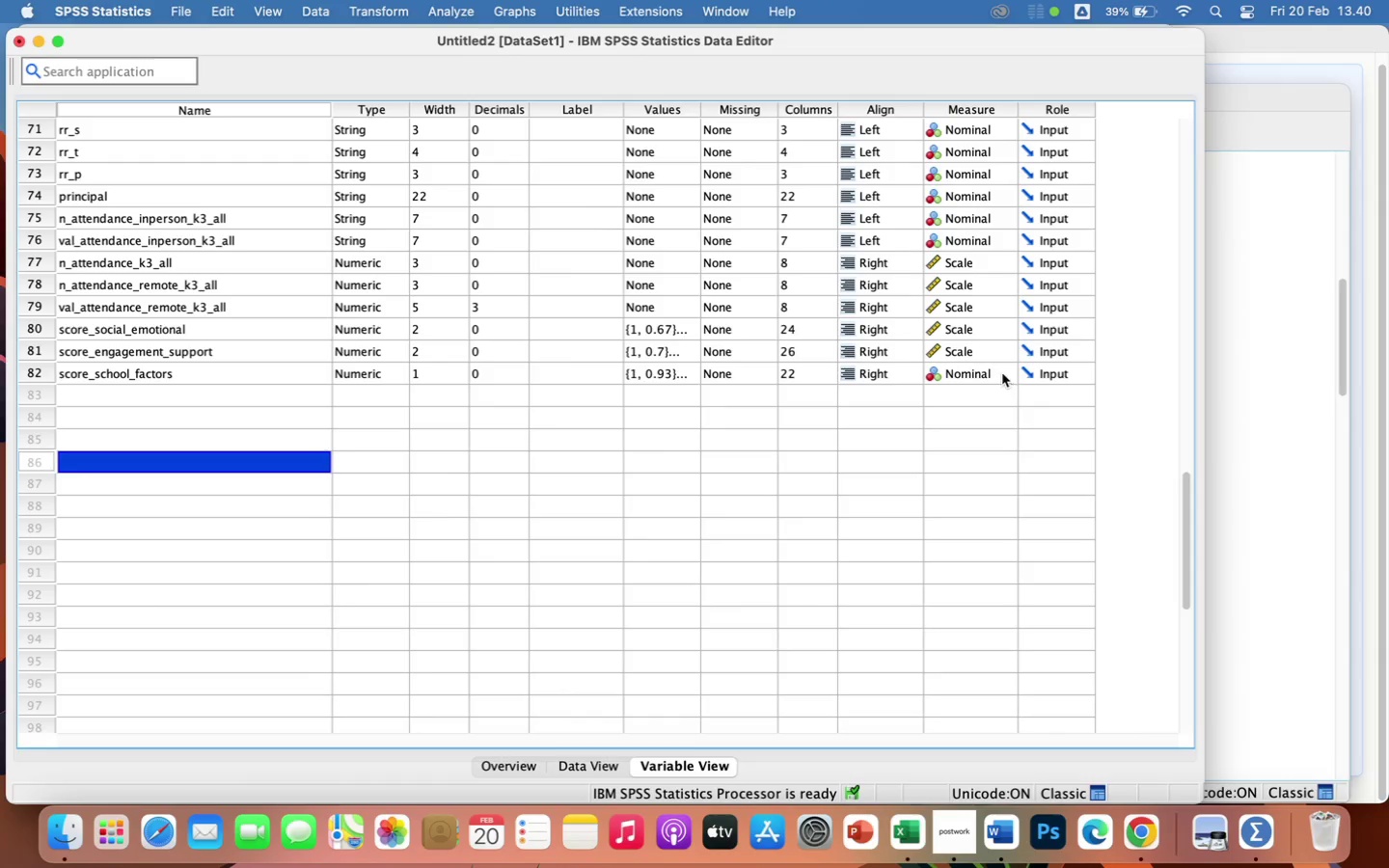 
left_click([988, 377])
 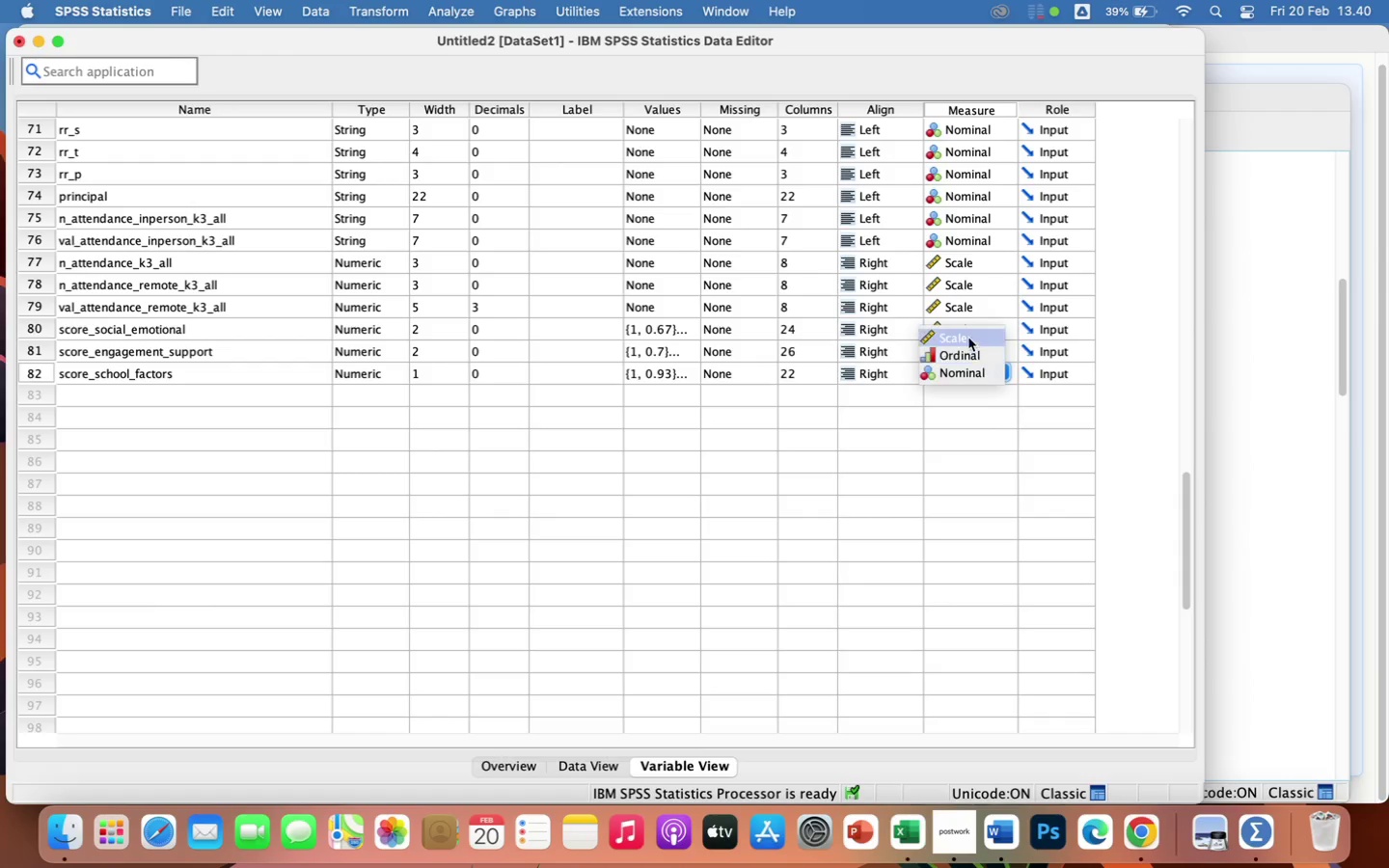 
left_click([960, 335])
 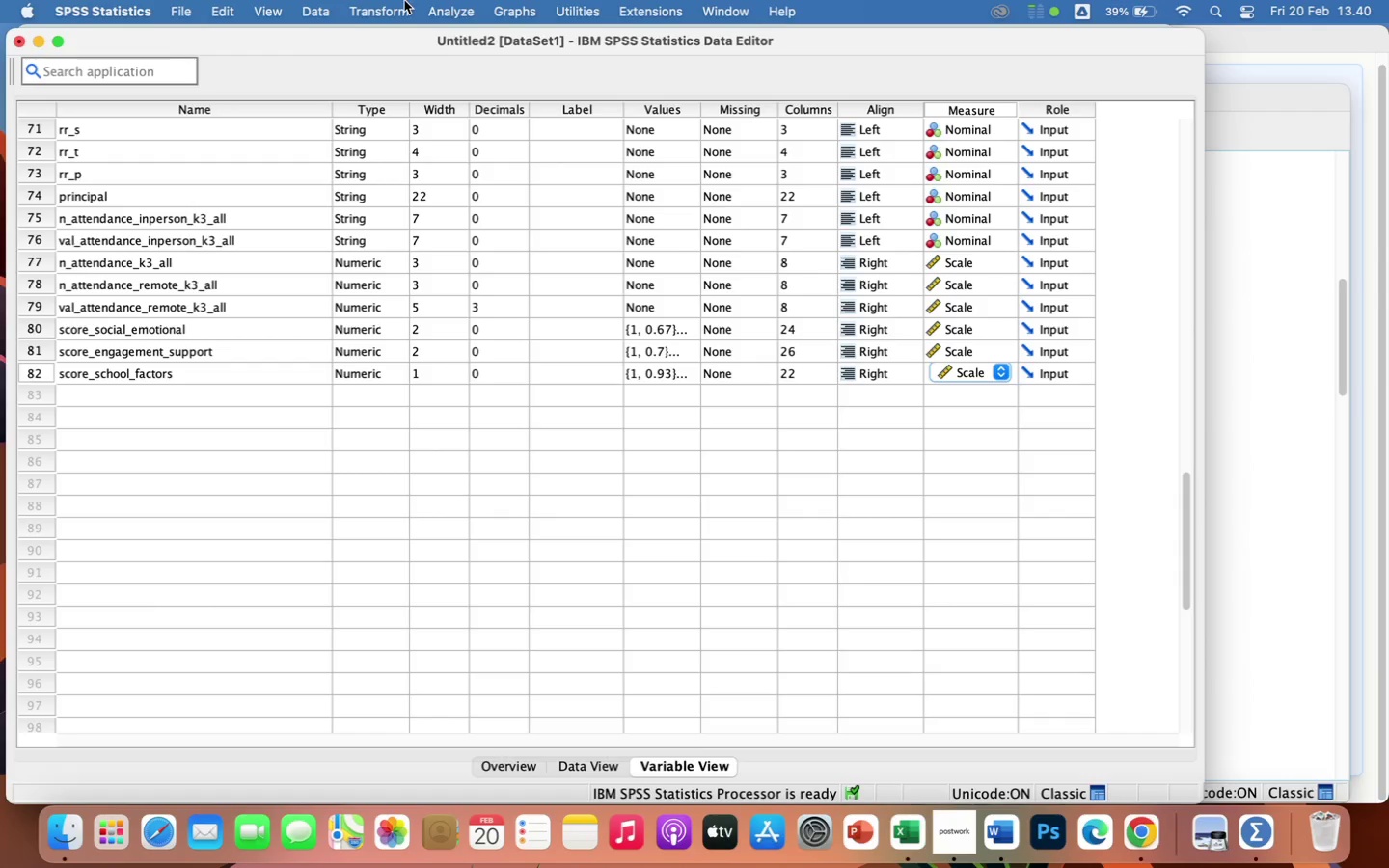 
left_click([390, 10])
 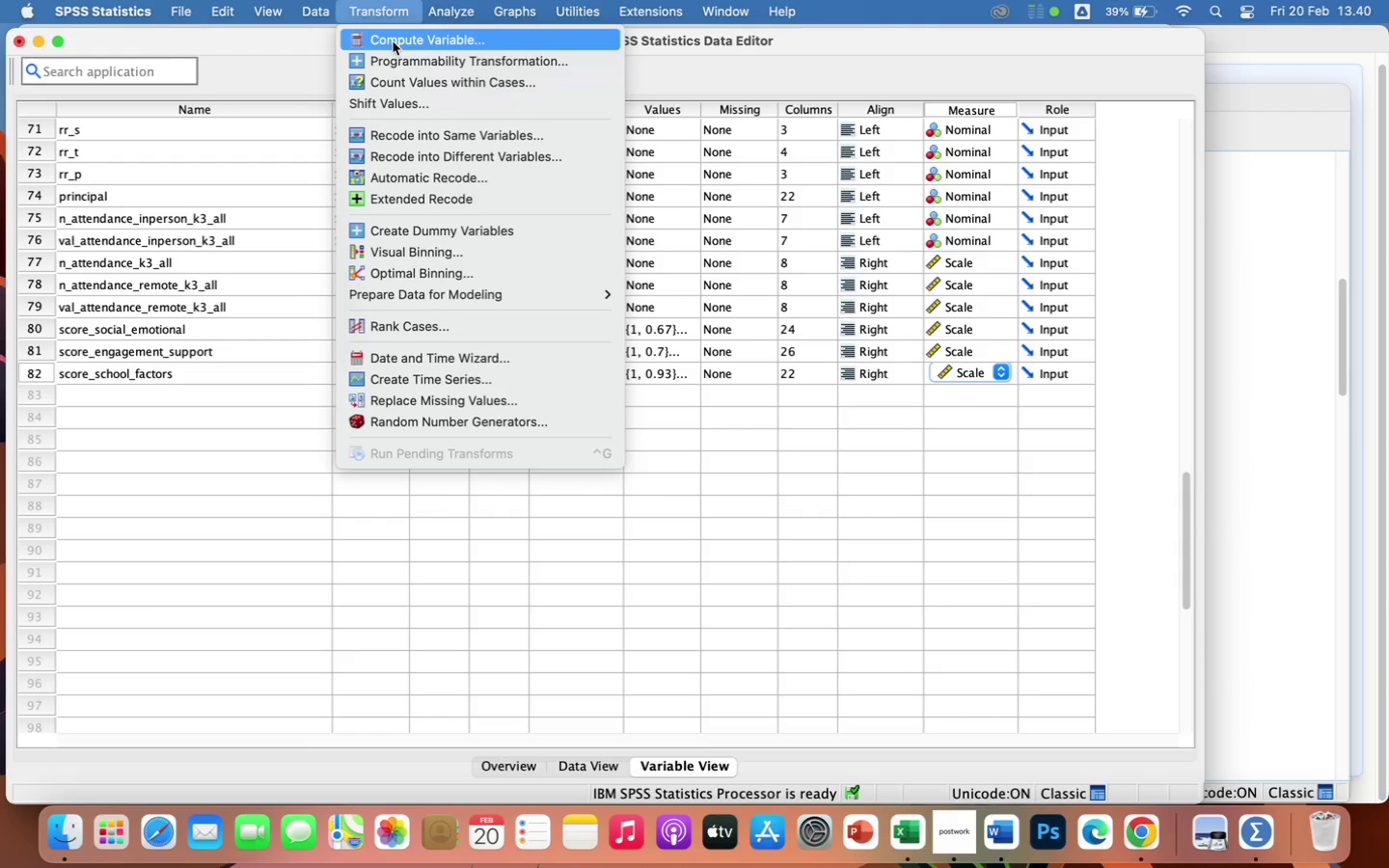 
left_click([393, 41])
 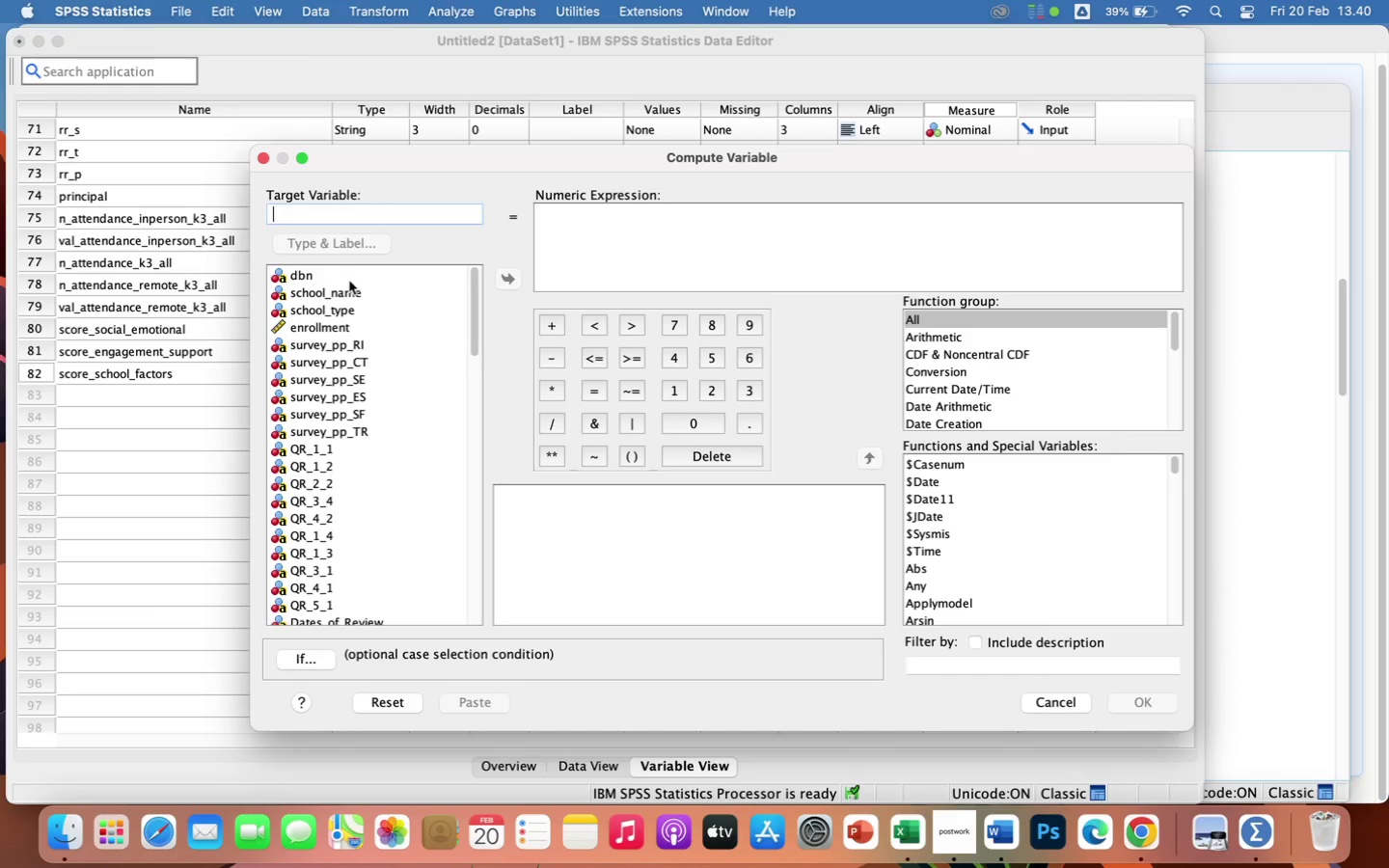 
scroll: coordinate [359, 475], scroll_direction: down, amount: 9.0
 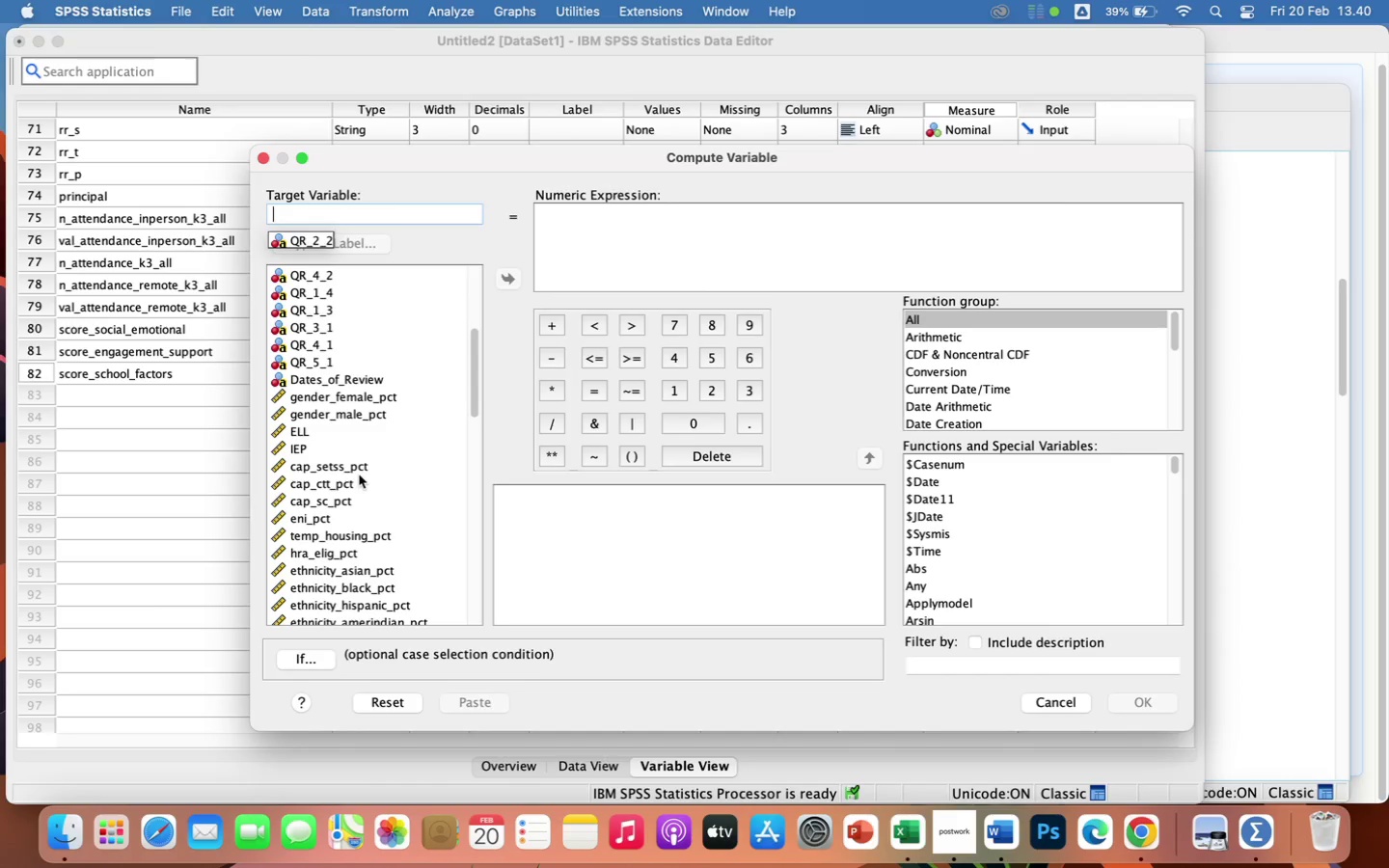 
scroll: coordinate [359, 475], scroll_direction: up, amount: 41.0
 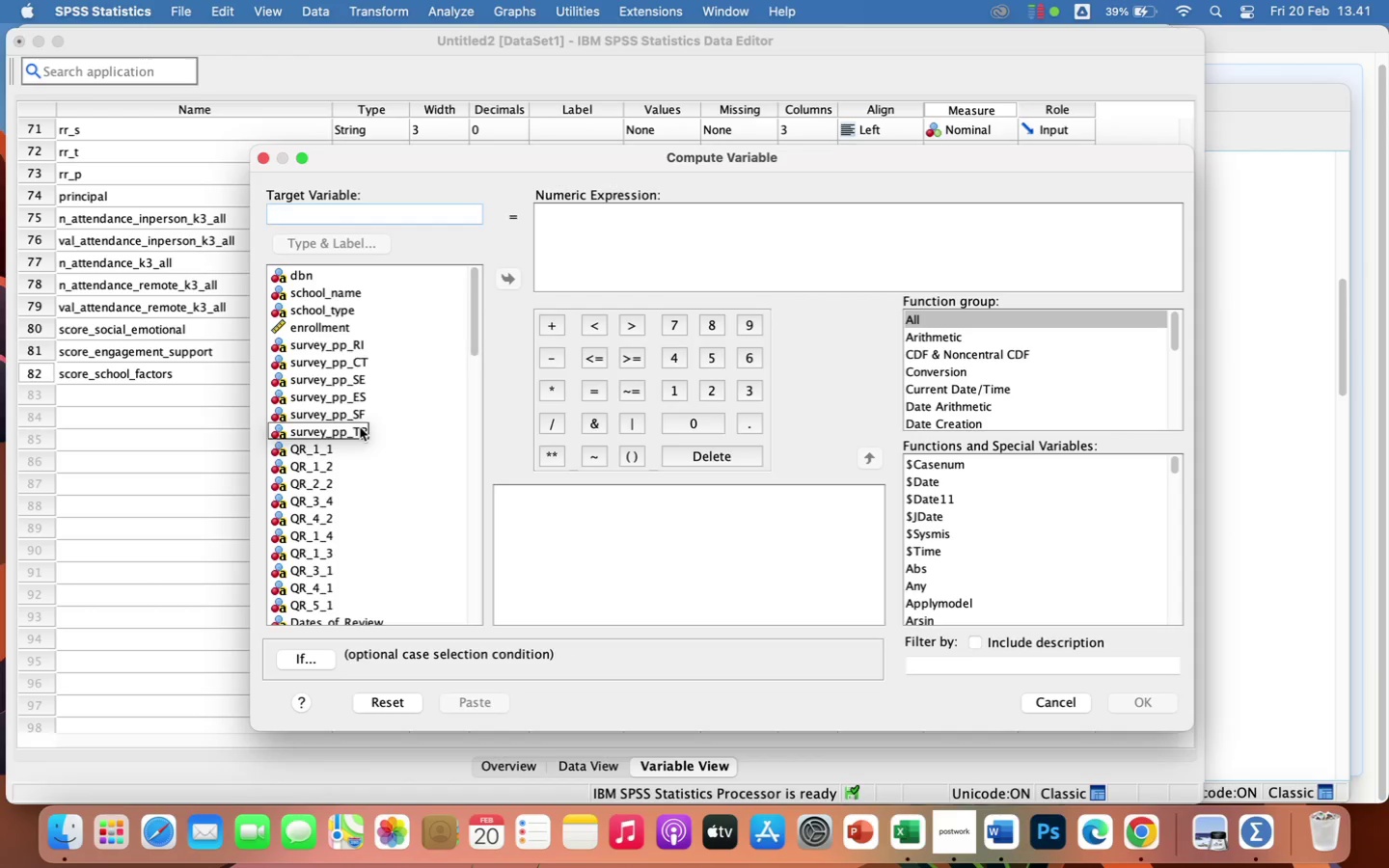 
double_click([360, 427])
 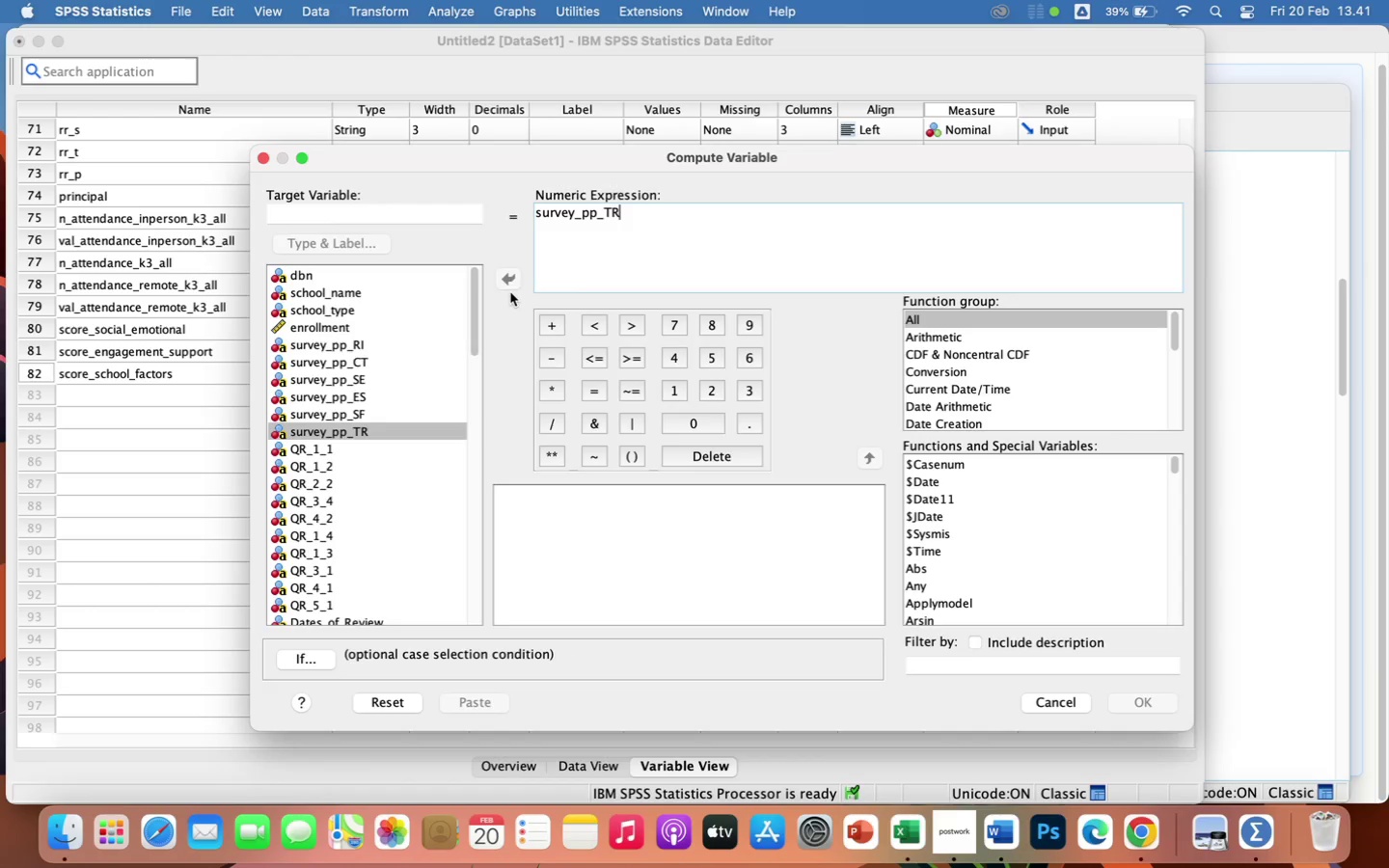 
wait(5.7)
 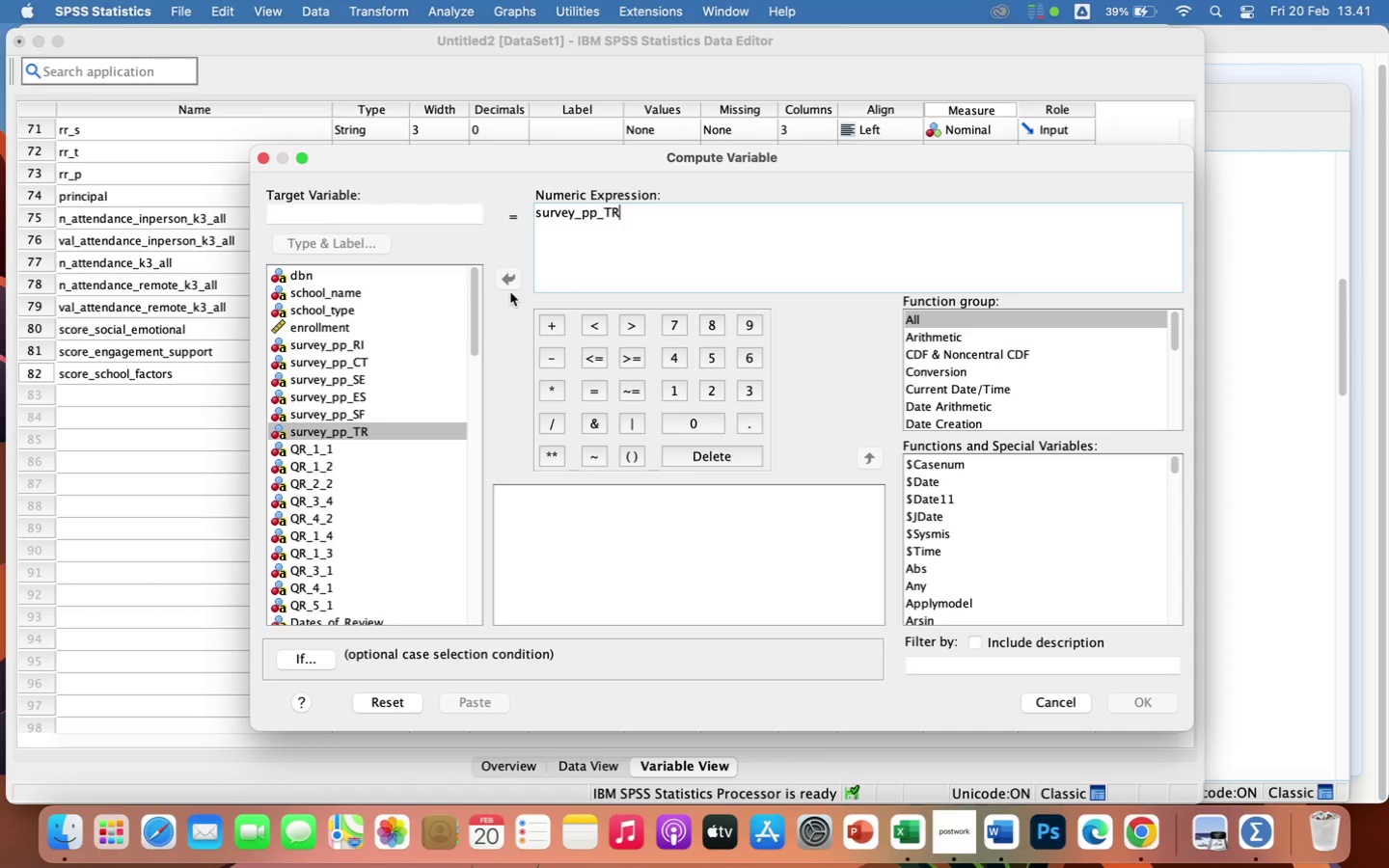 
left_click([259, 157])
 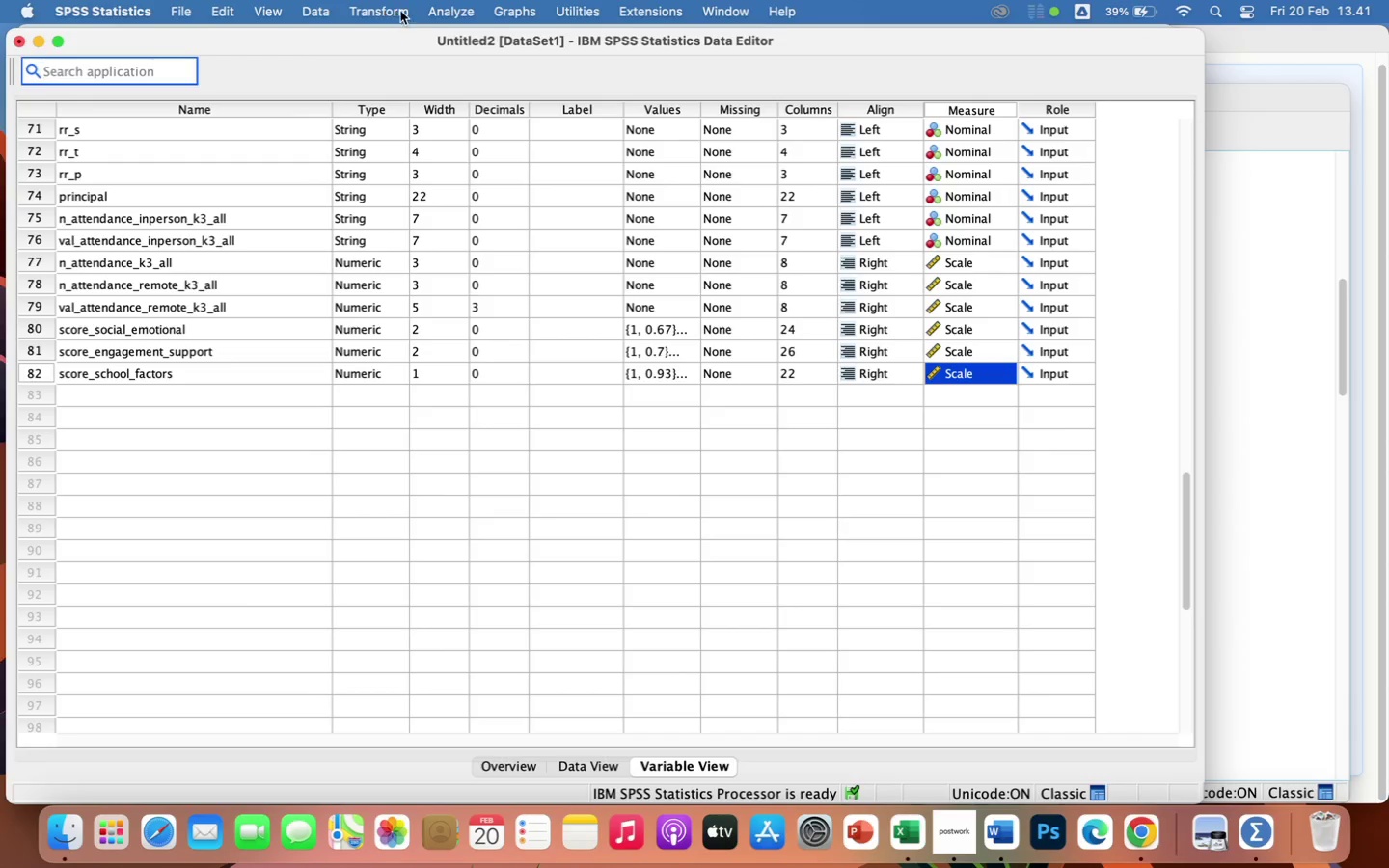 
left_click([368, 10])
 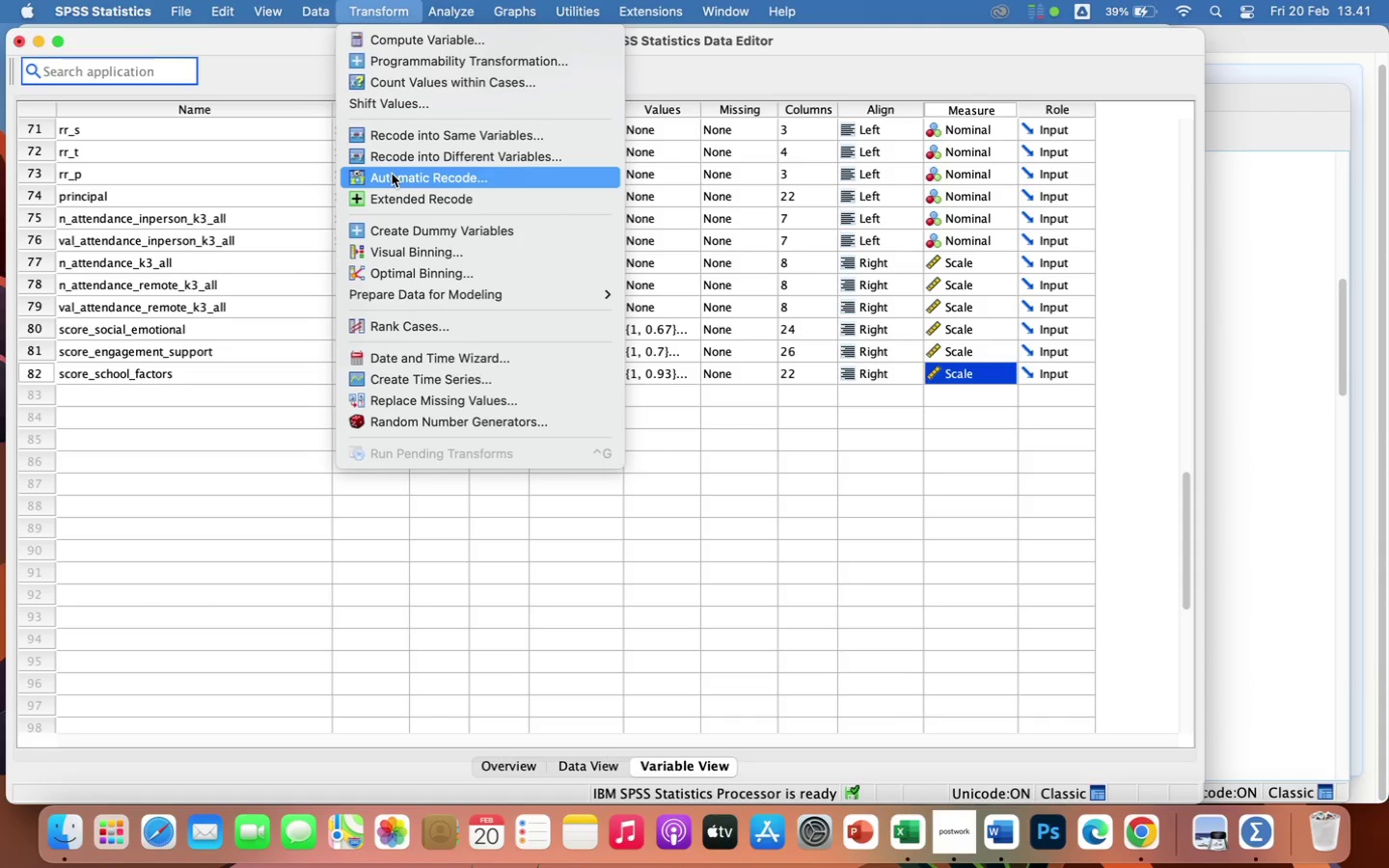 
left_click([397, 176])
 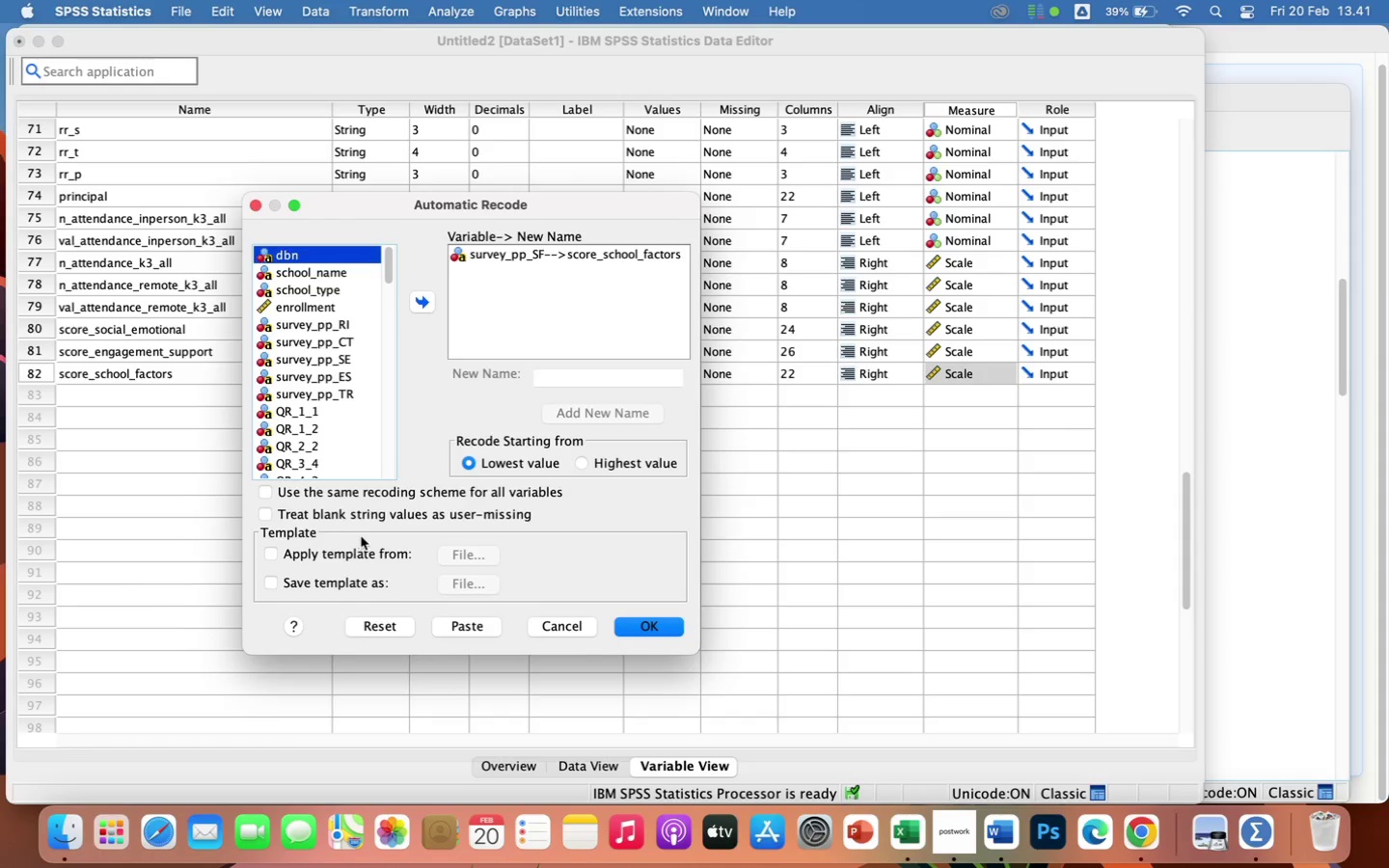 
left_click([367, 630])
 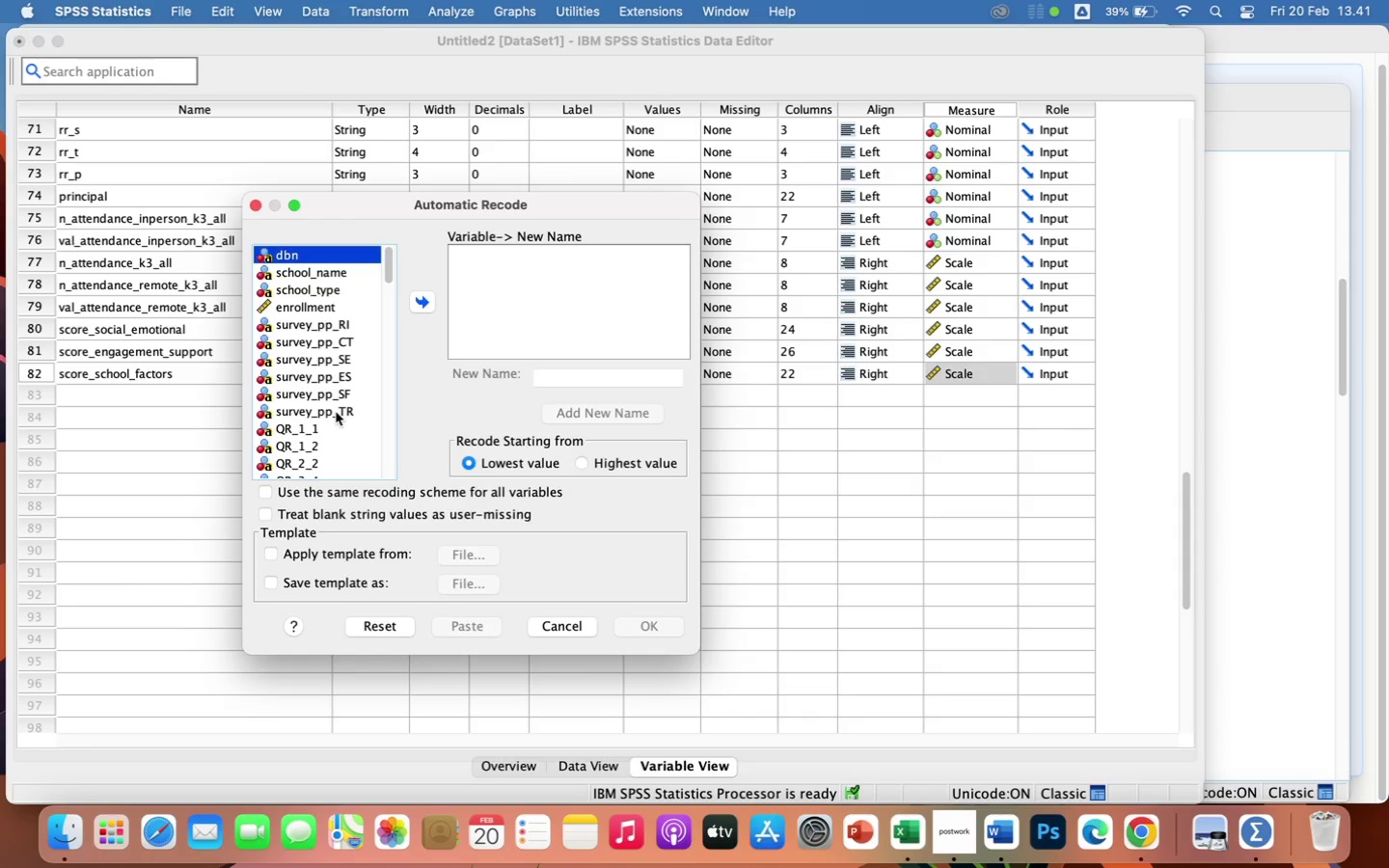 
left_click([336, 412])
 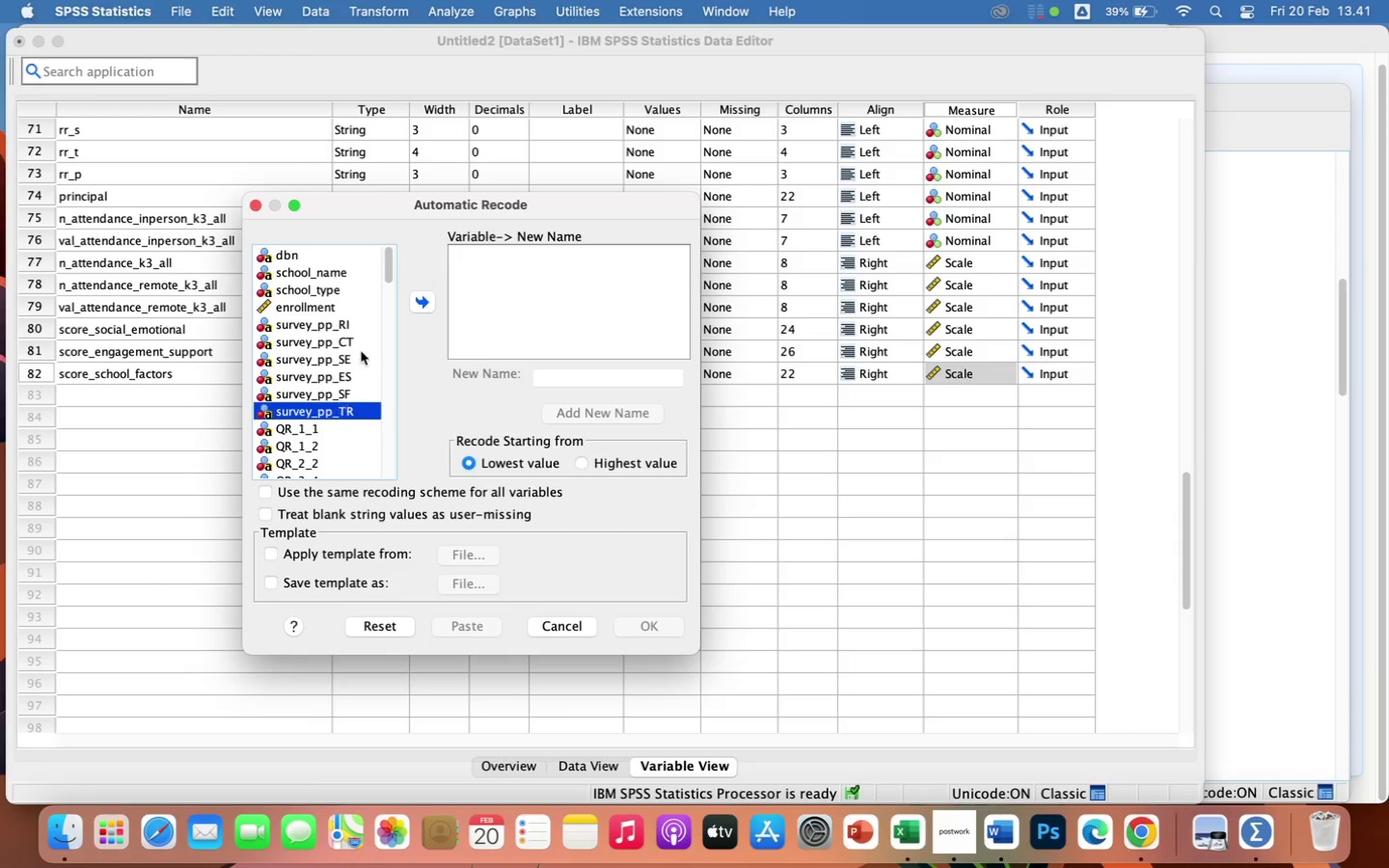 
wait(5.42)
 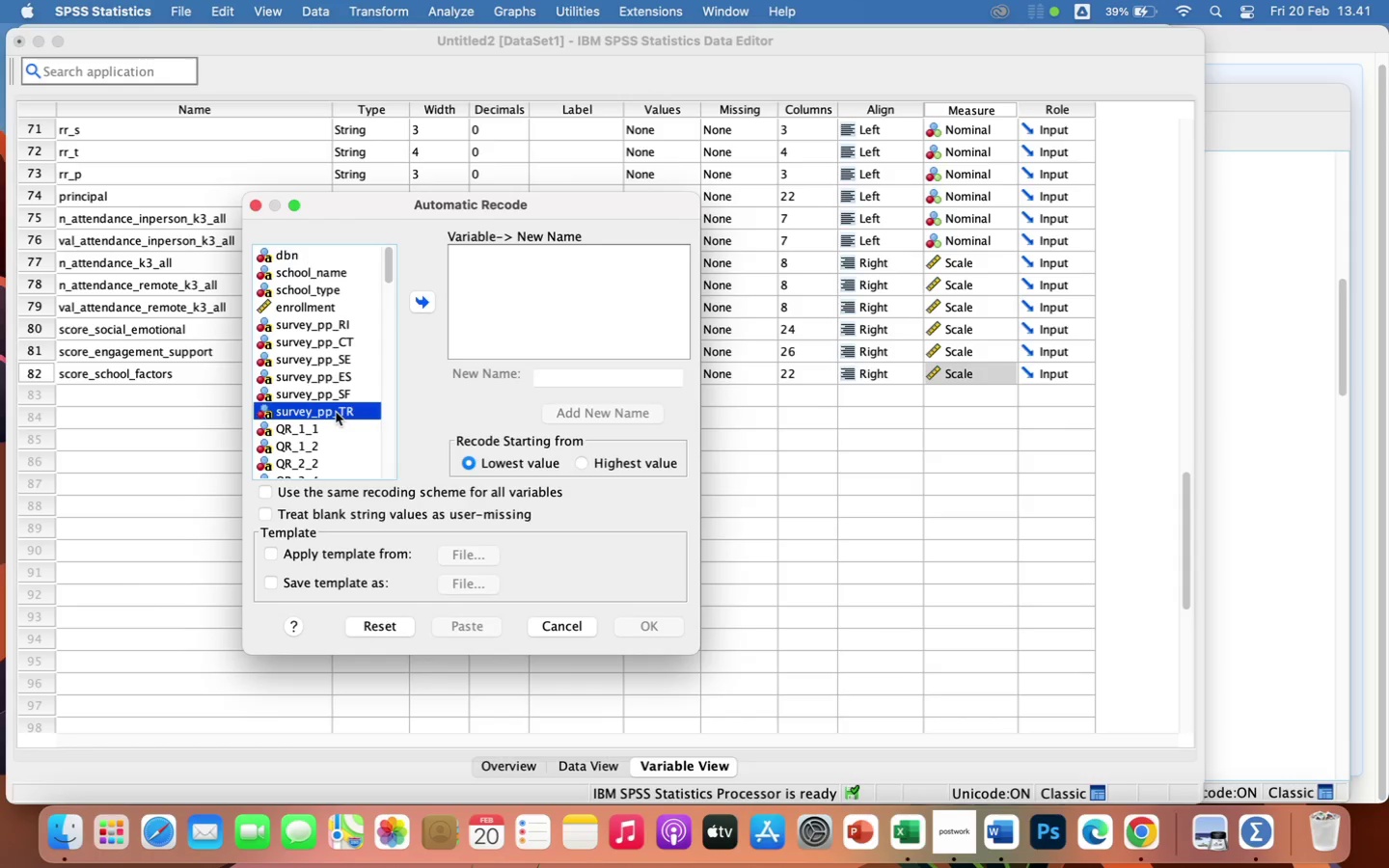 
left_click([429, 308])
 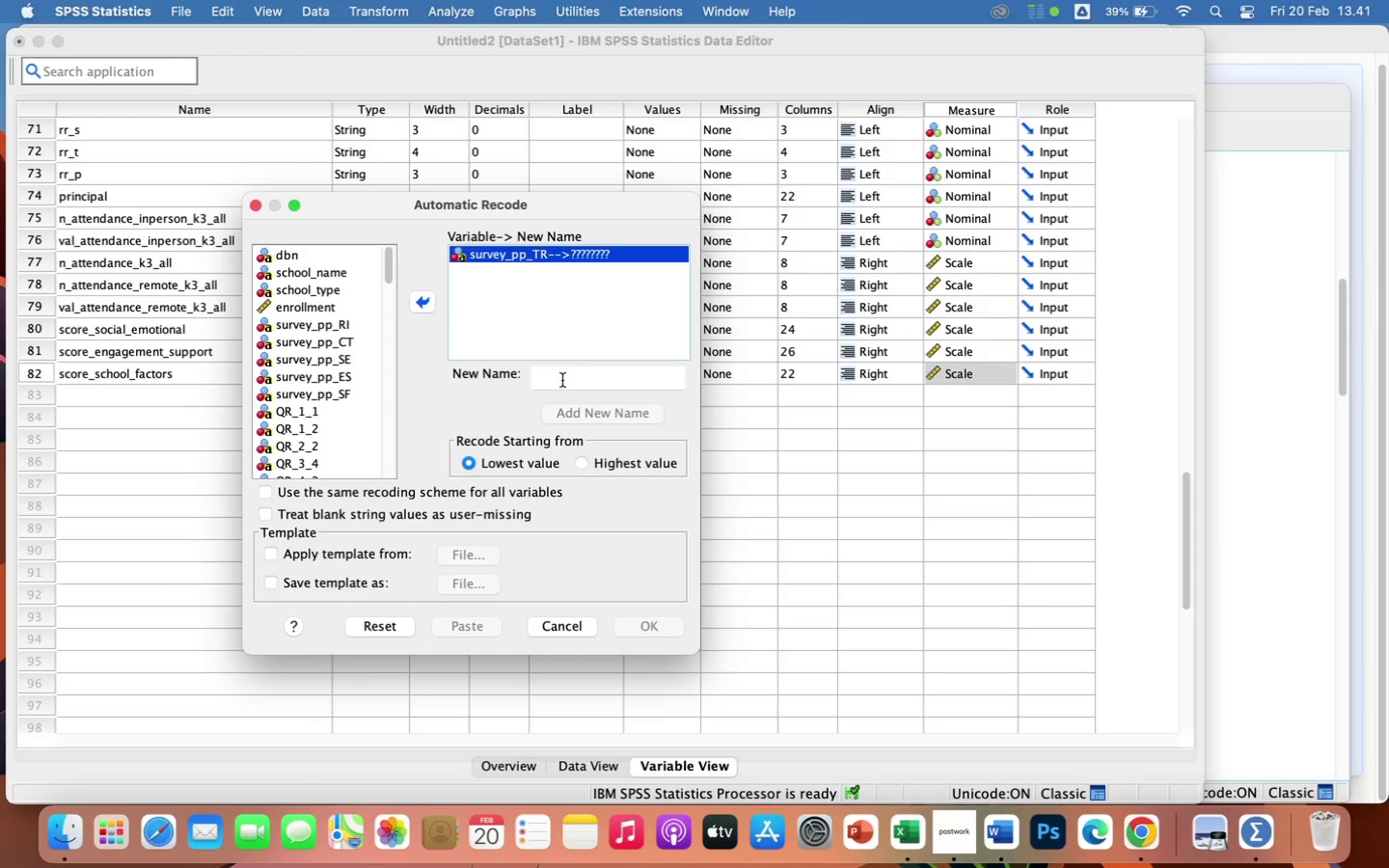 
left_click([558, 376])
 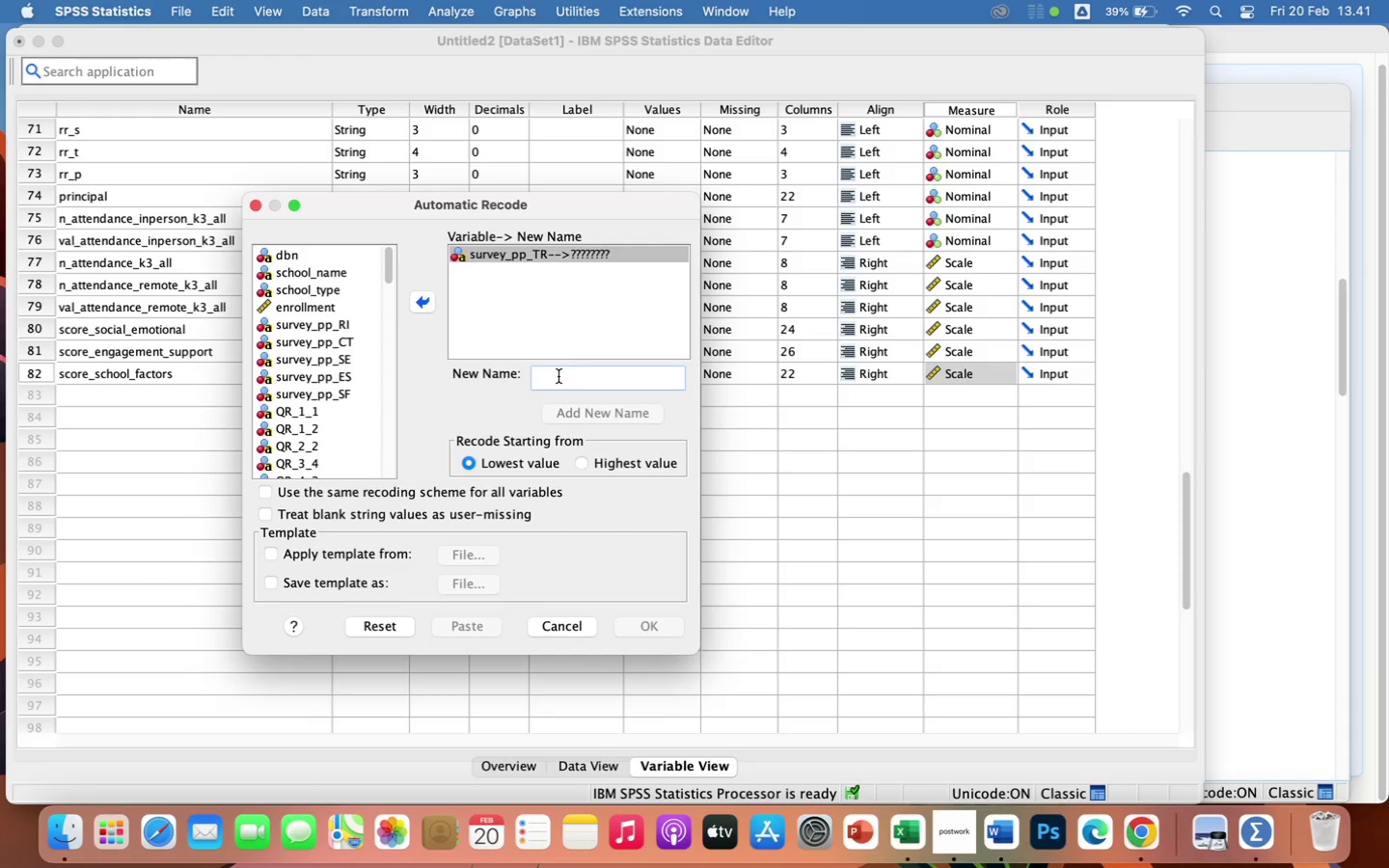 
type(score_teacher_quality)
 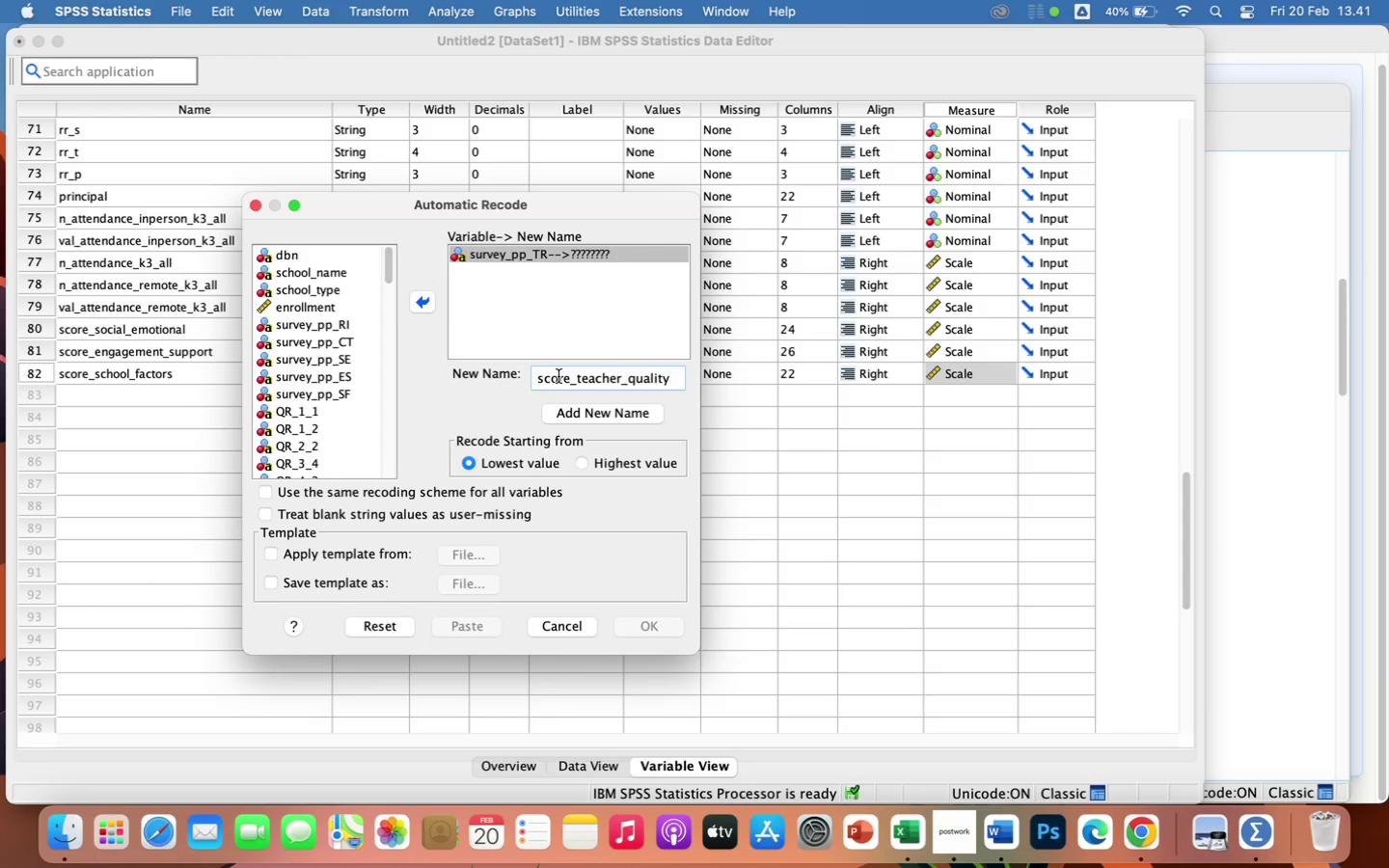 
wait(6.75)
 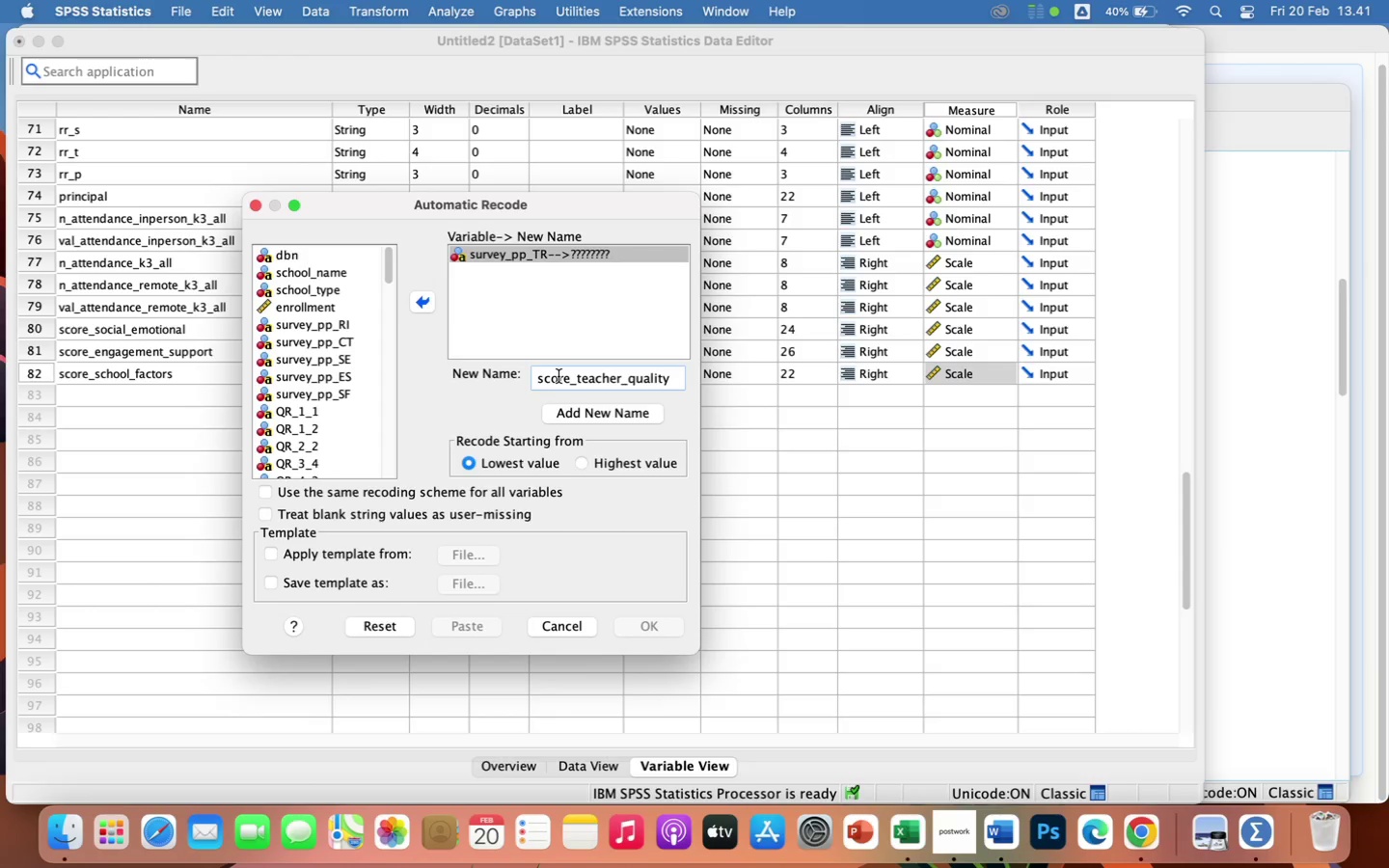 
left_click([593, 415])
 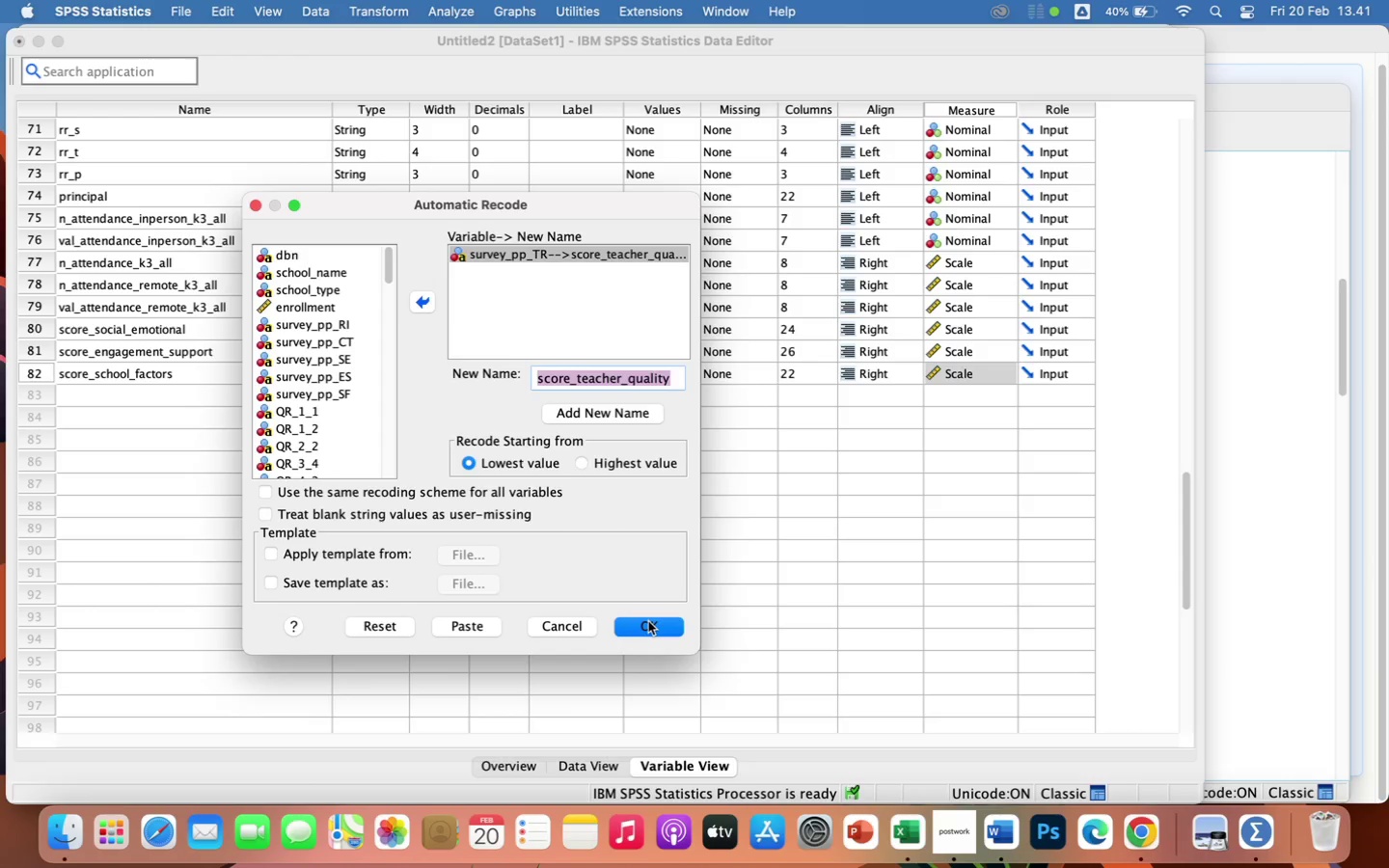 
left_click([648, 621])
 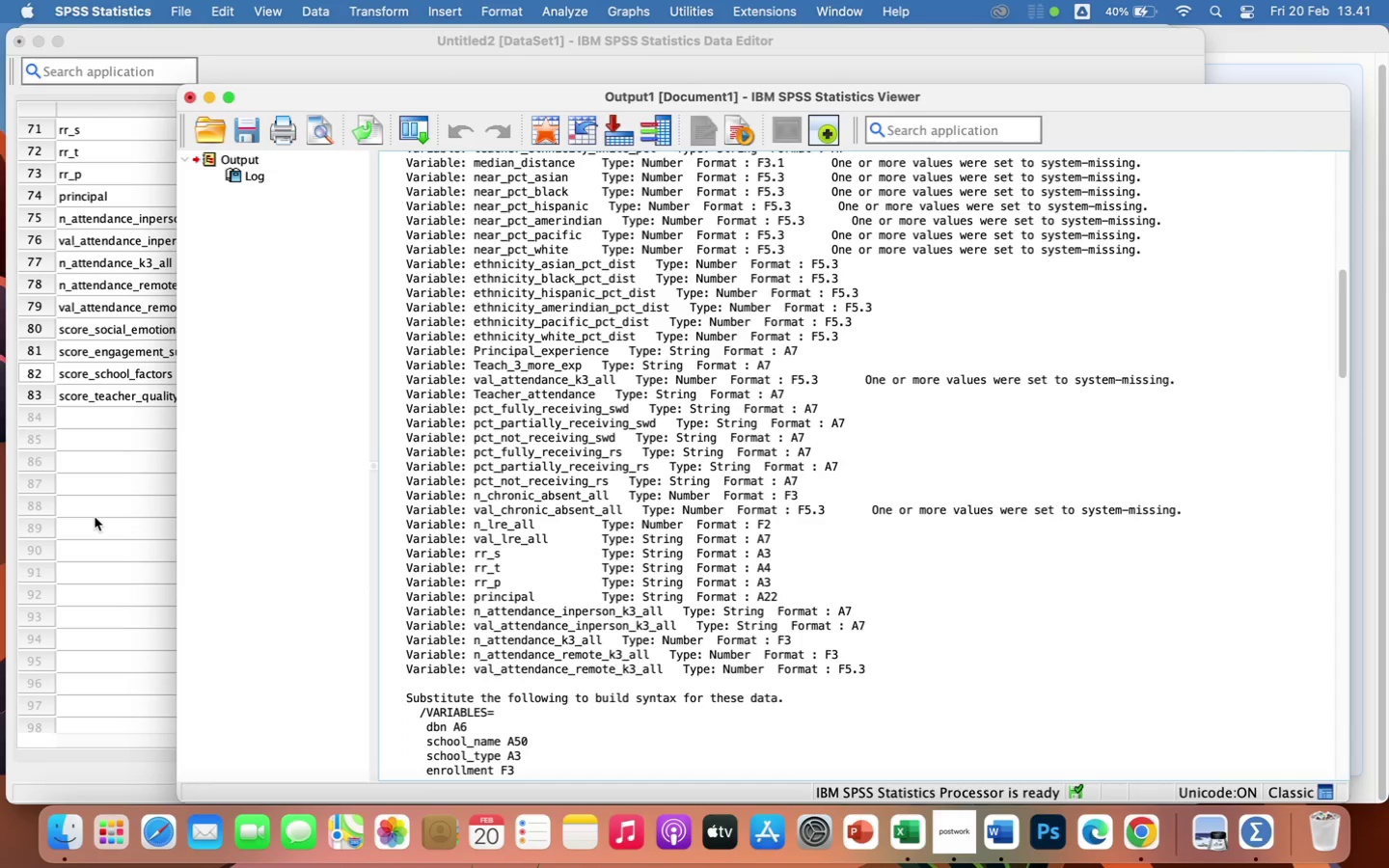 
left_click([95, 517])
 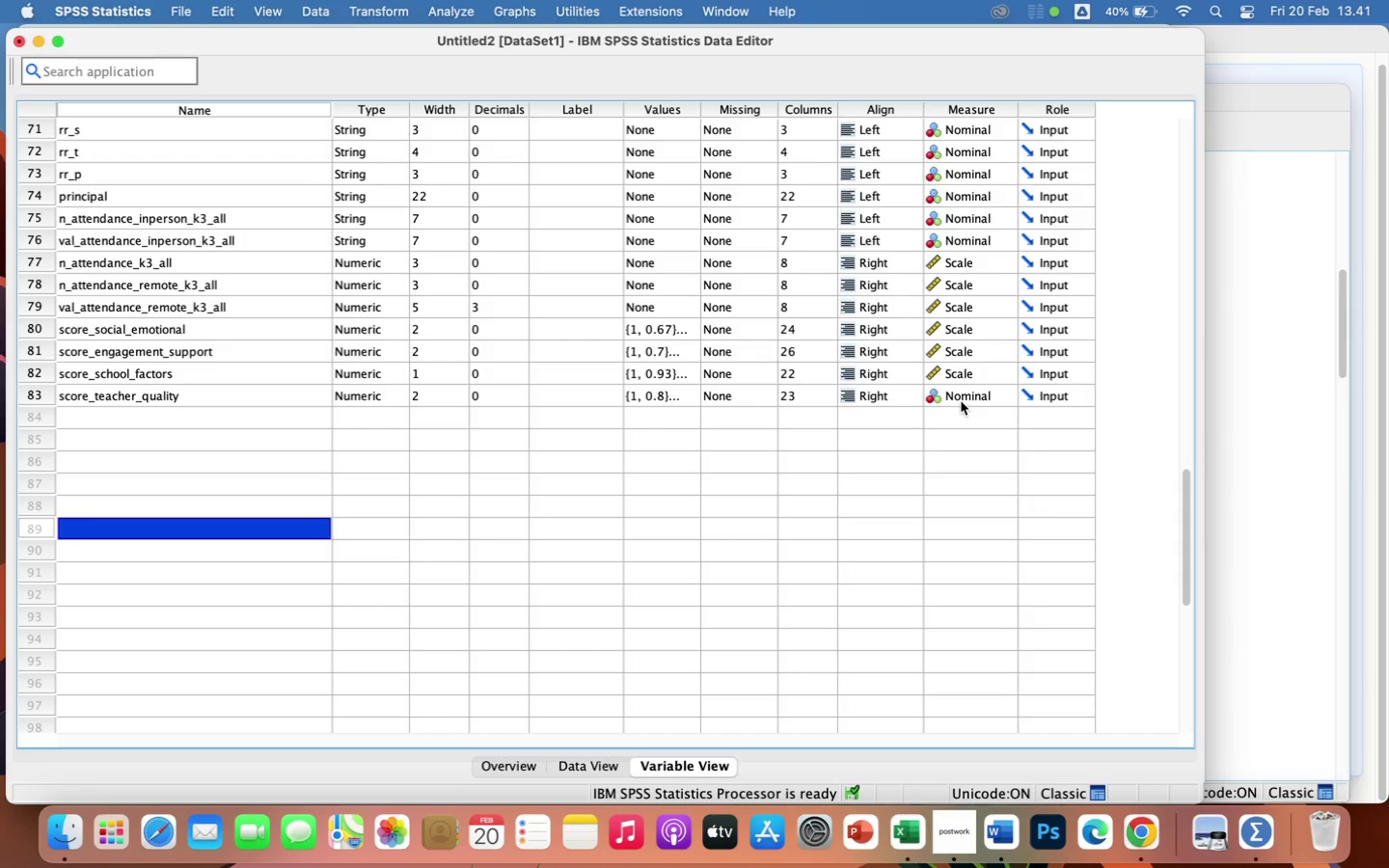 
left_click([962, 398])
 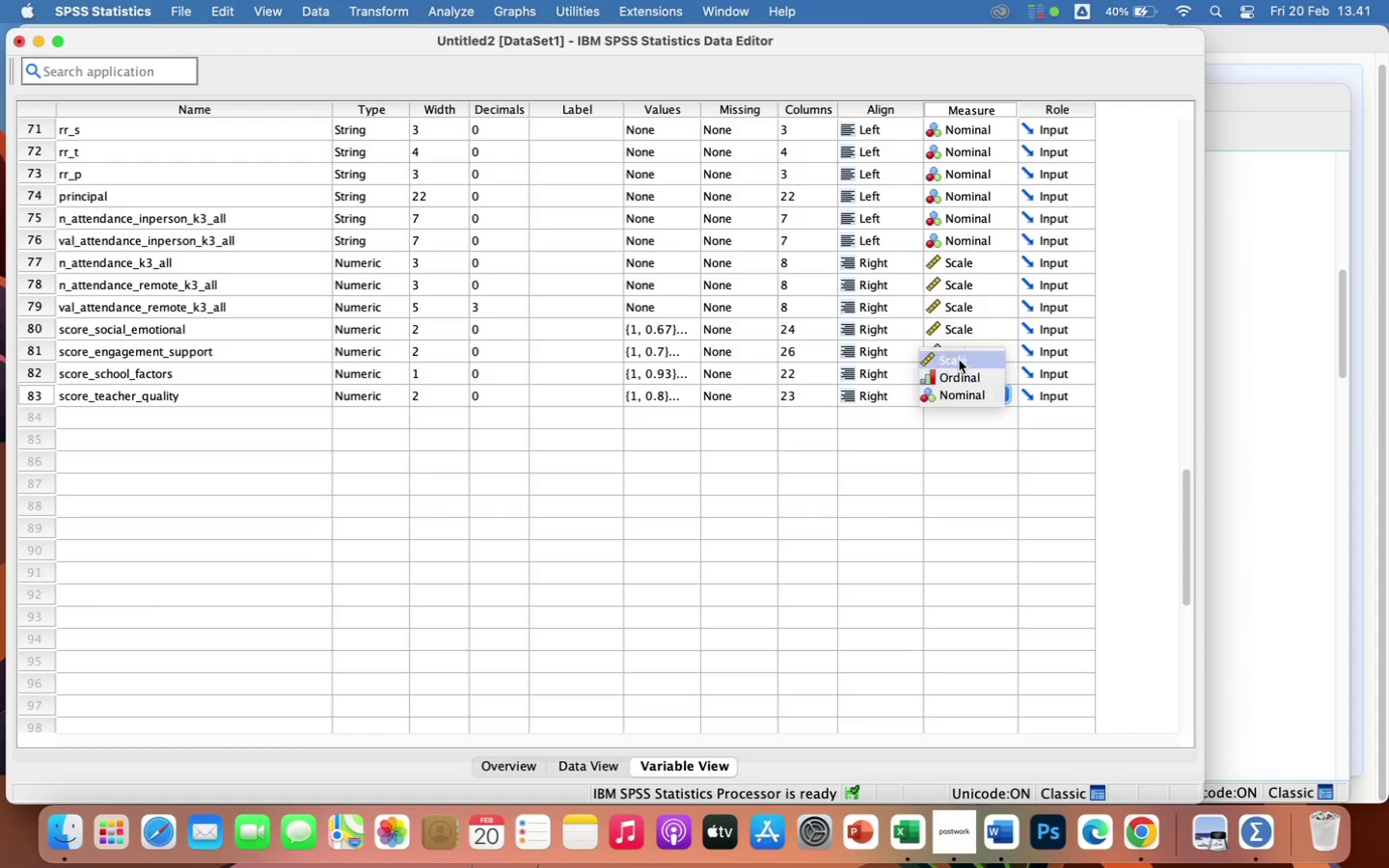 
left_click([959, 360])
 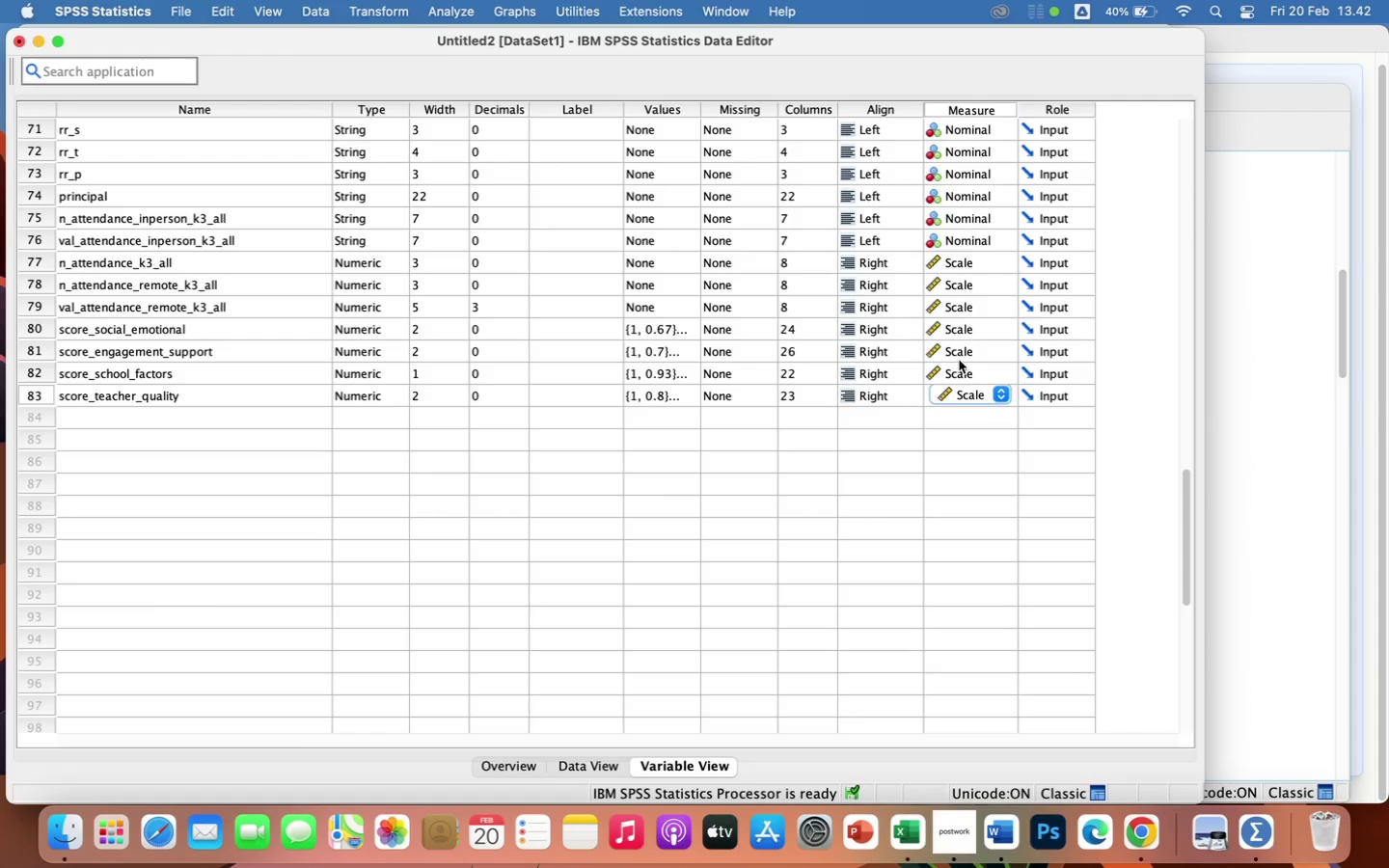 
wait(32.37)
 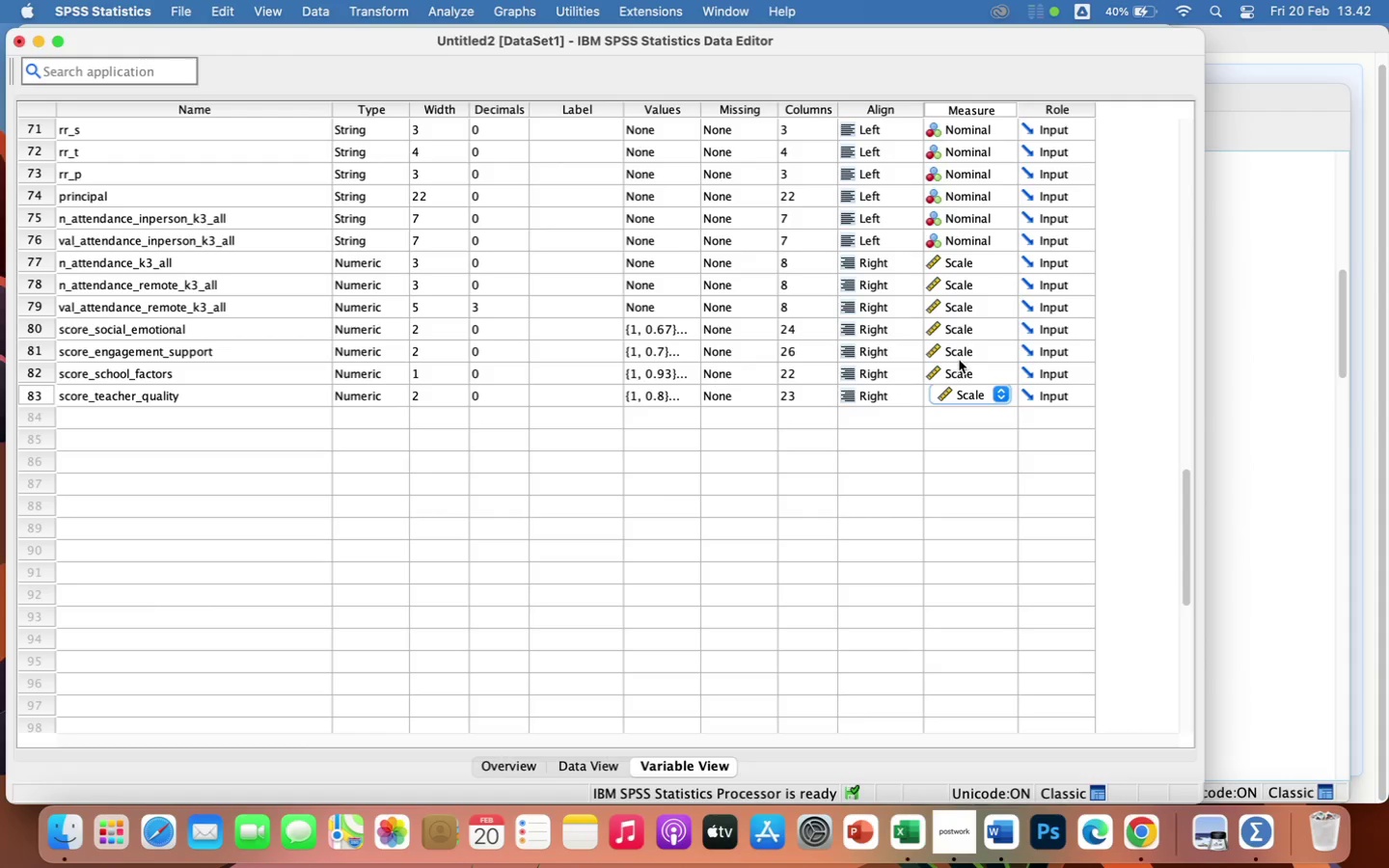 
left_click([883, 487])
 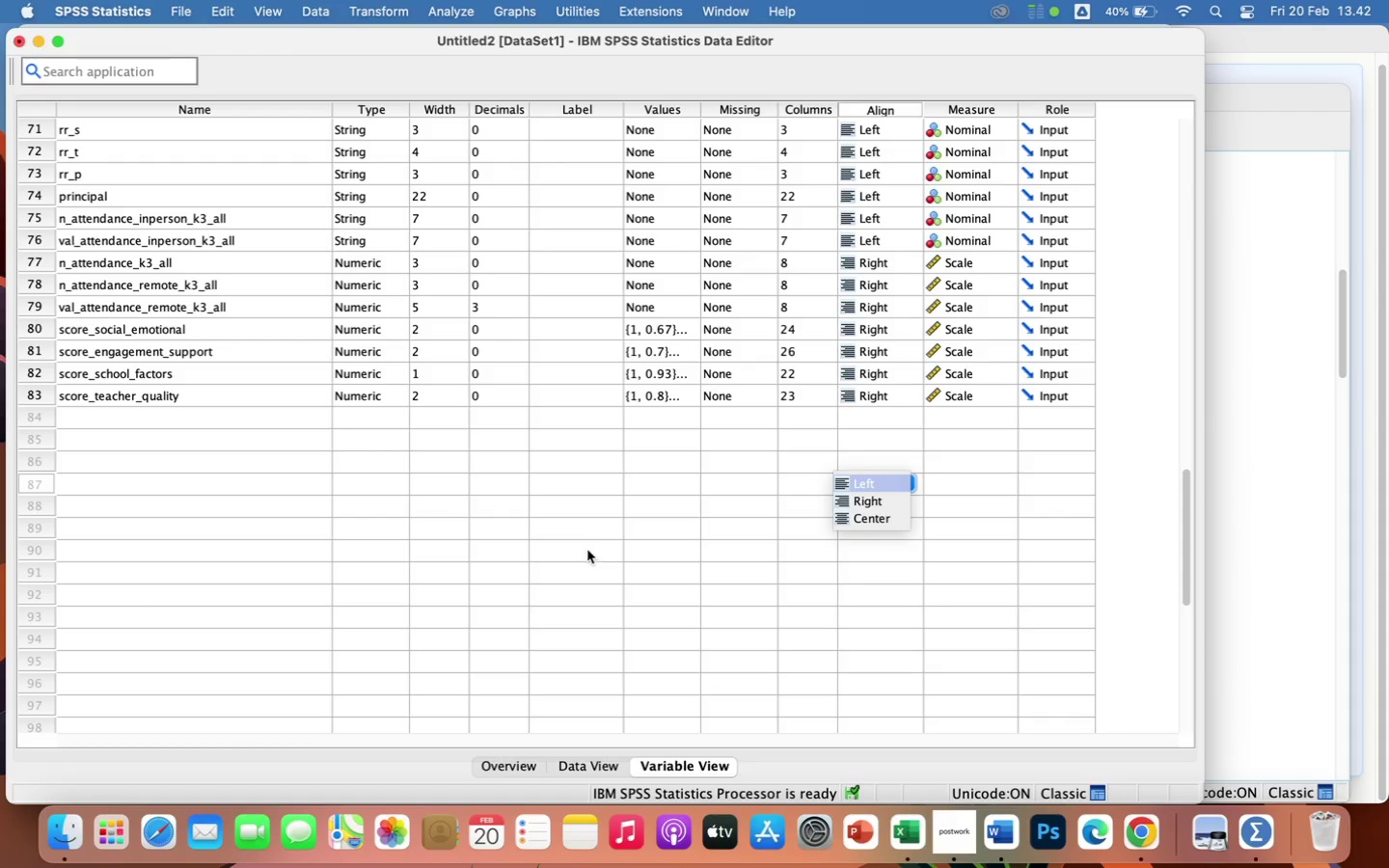 
left_click([598, 558])
 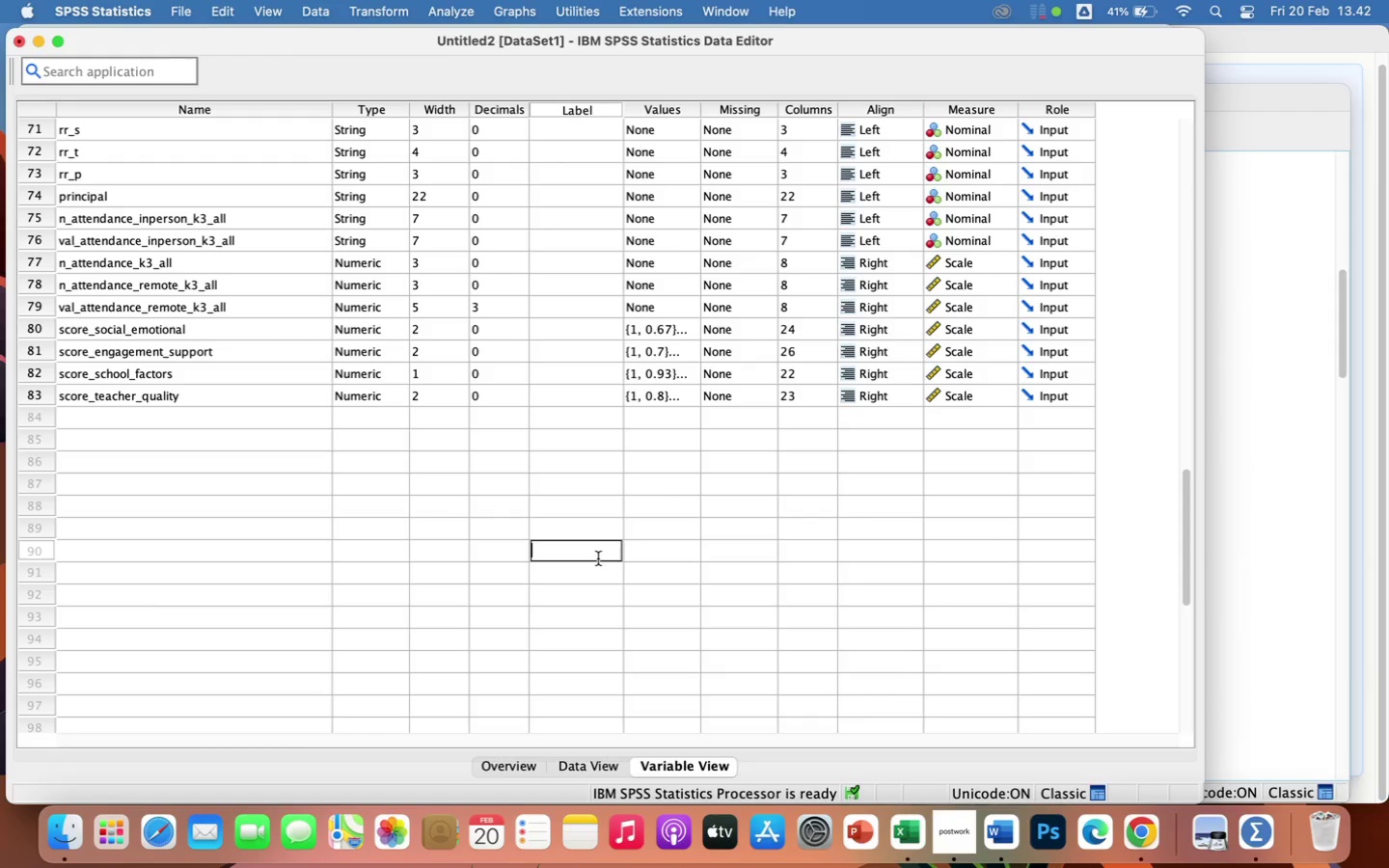 
wait(12.88)
 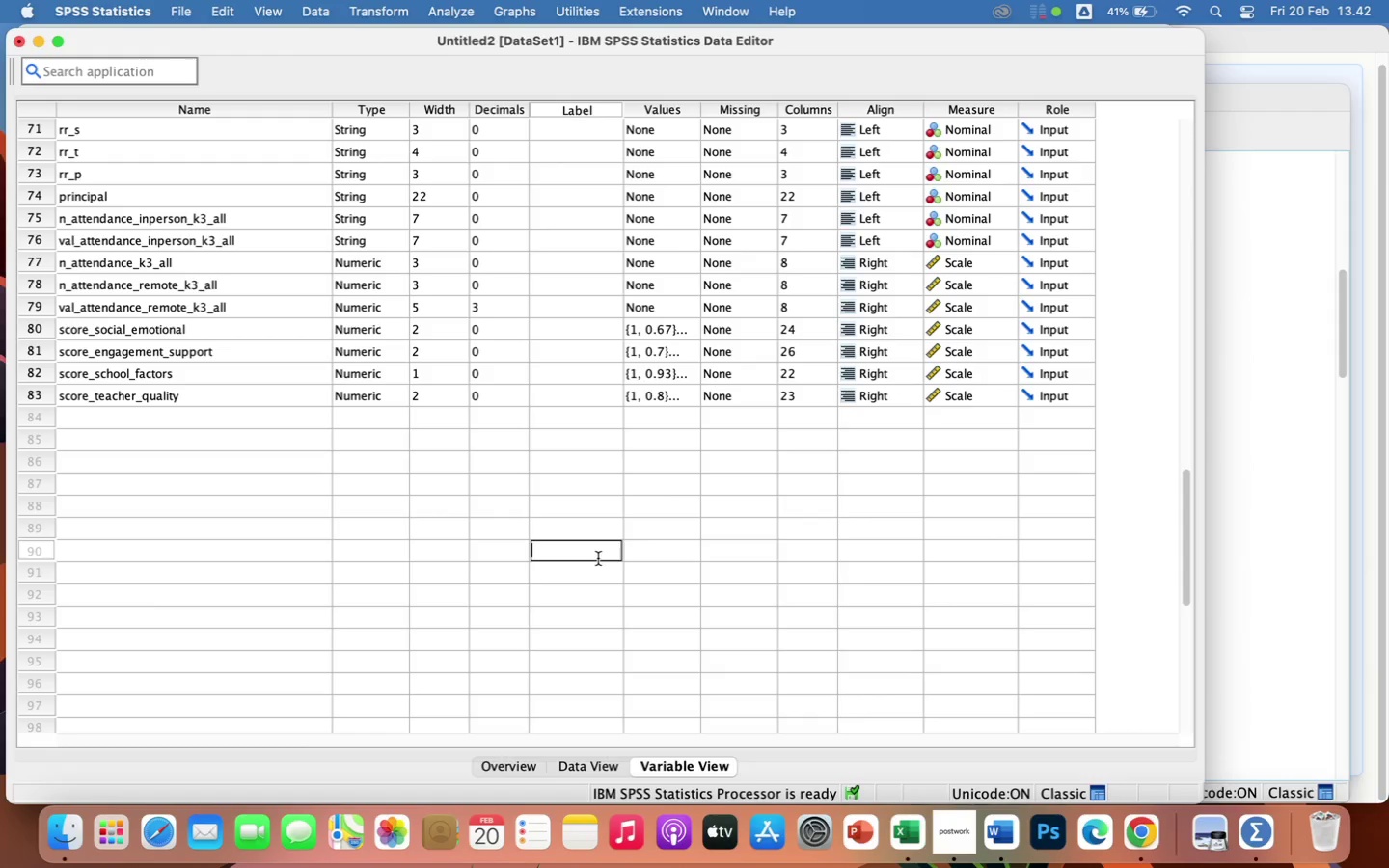 
left_click([374, 13])
 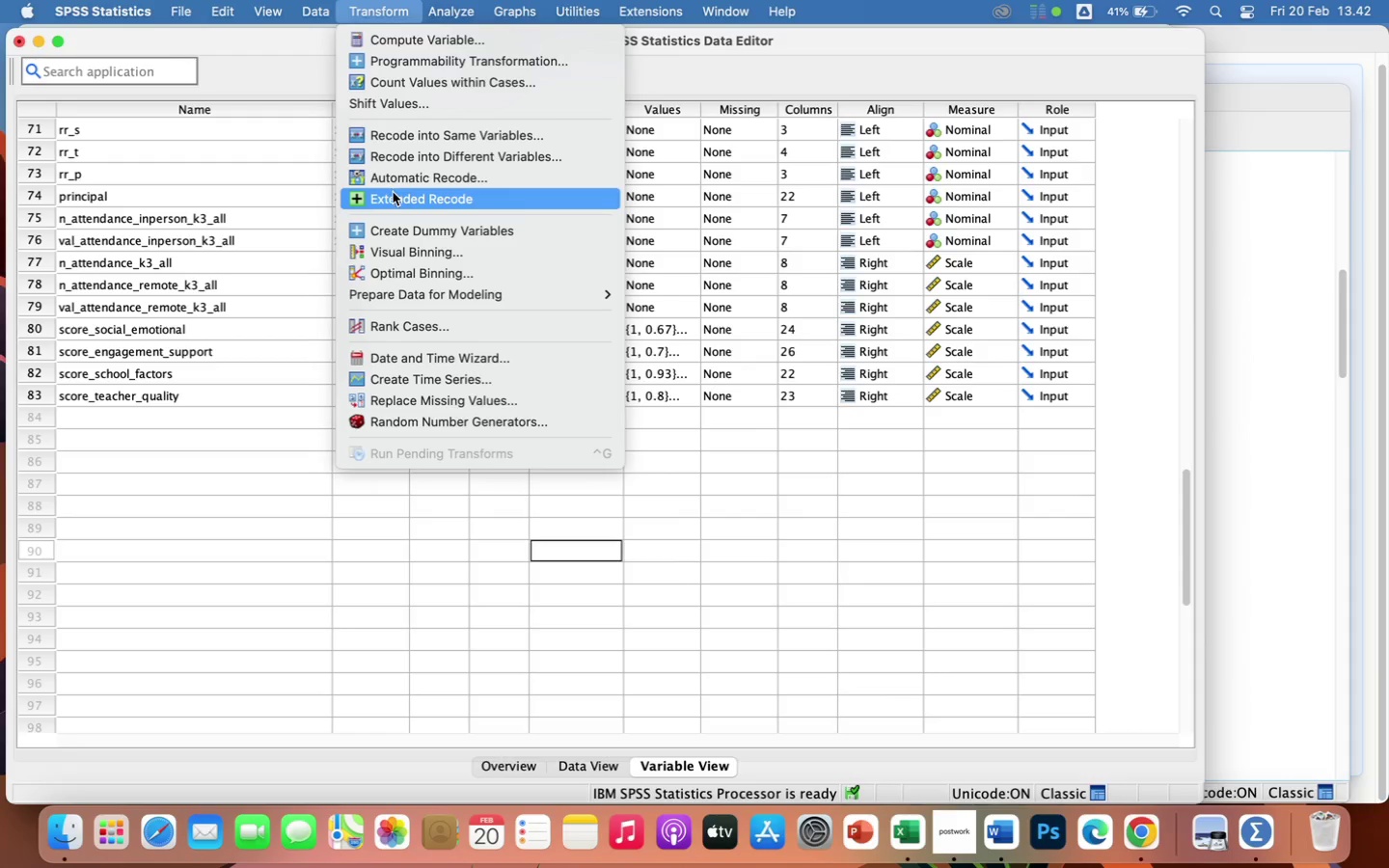 
wait(6.55)
 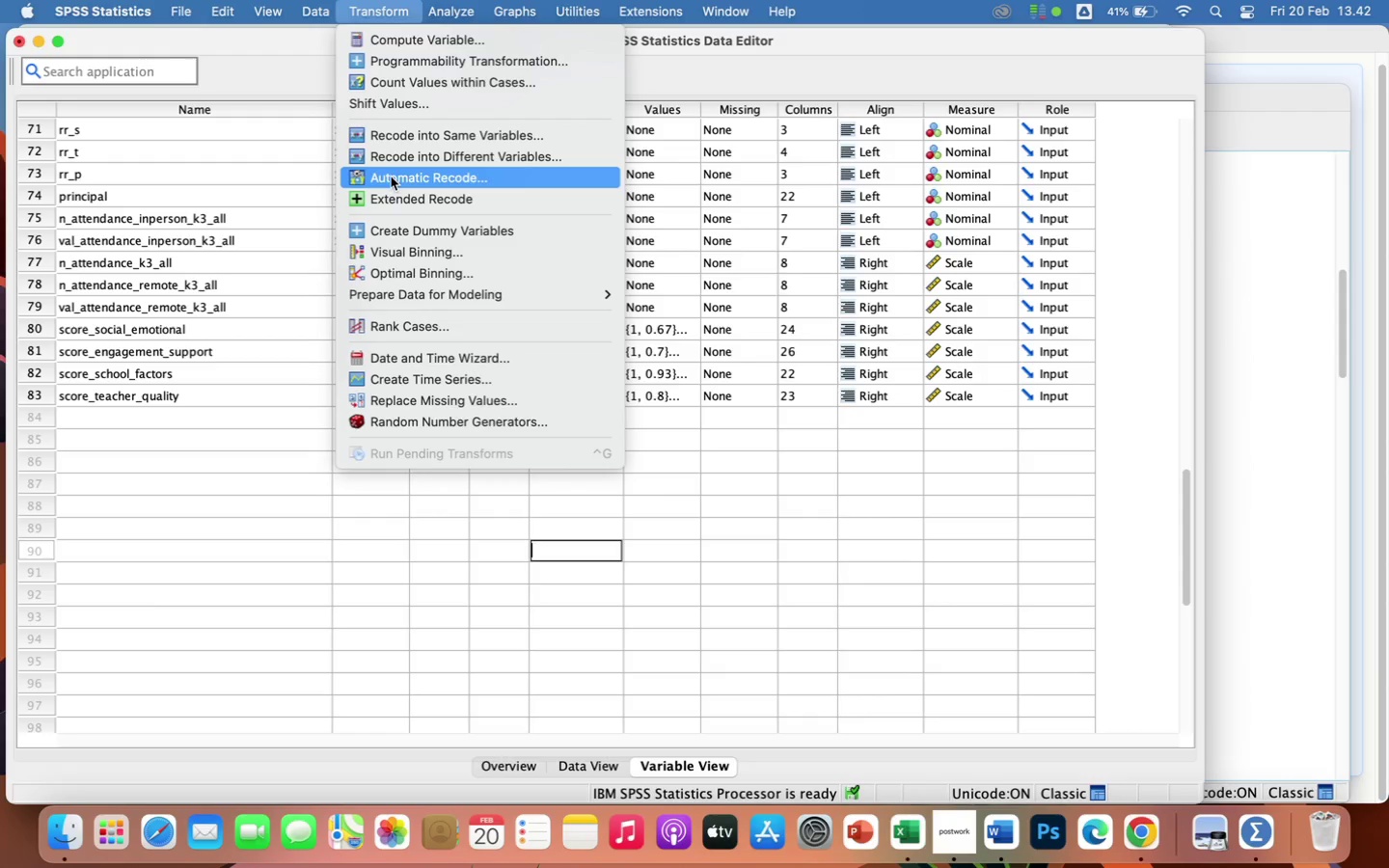 
left_click([418, 41])
 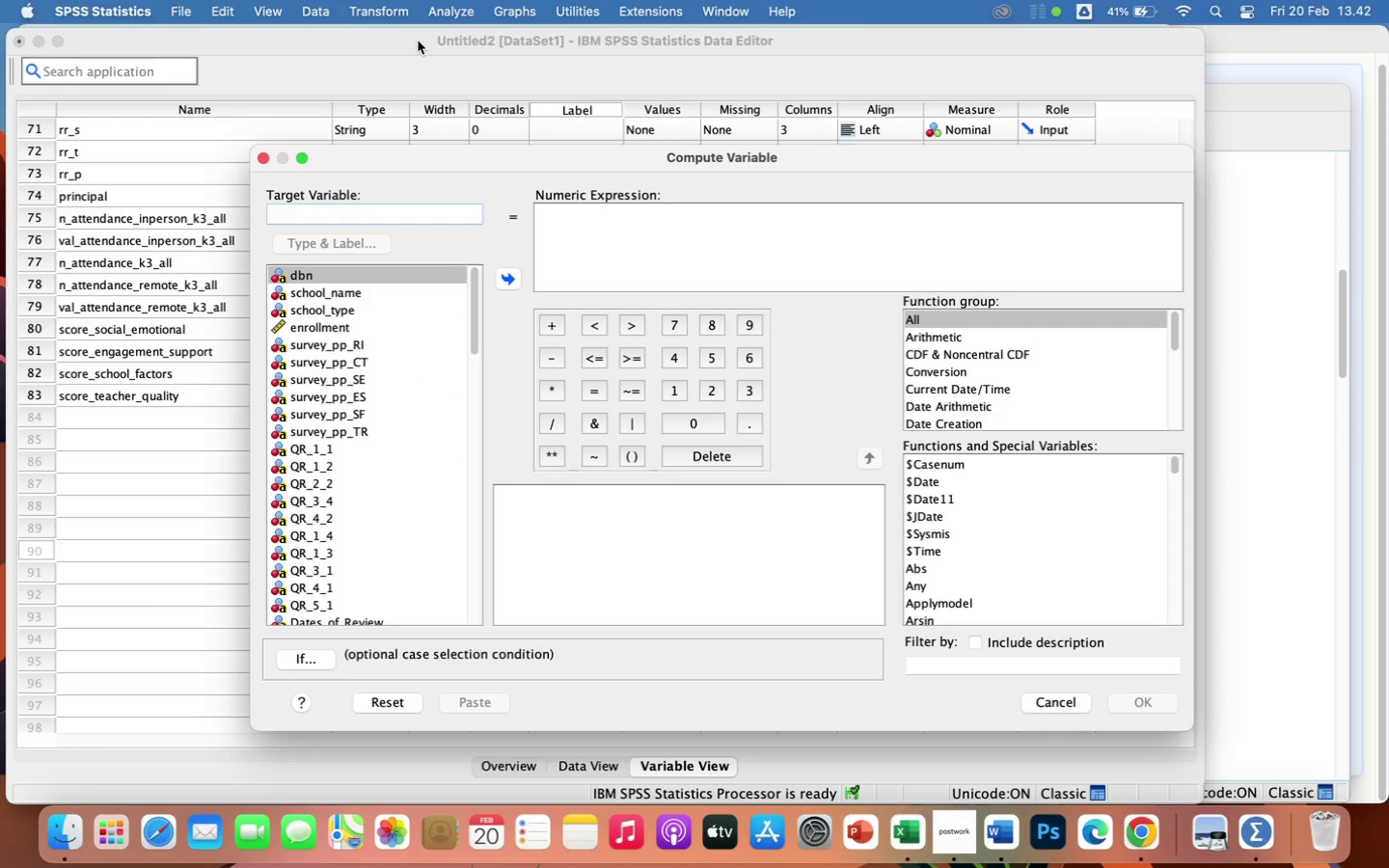 
wait(8.8)
 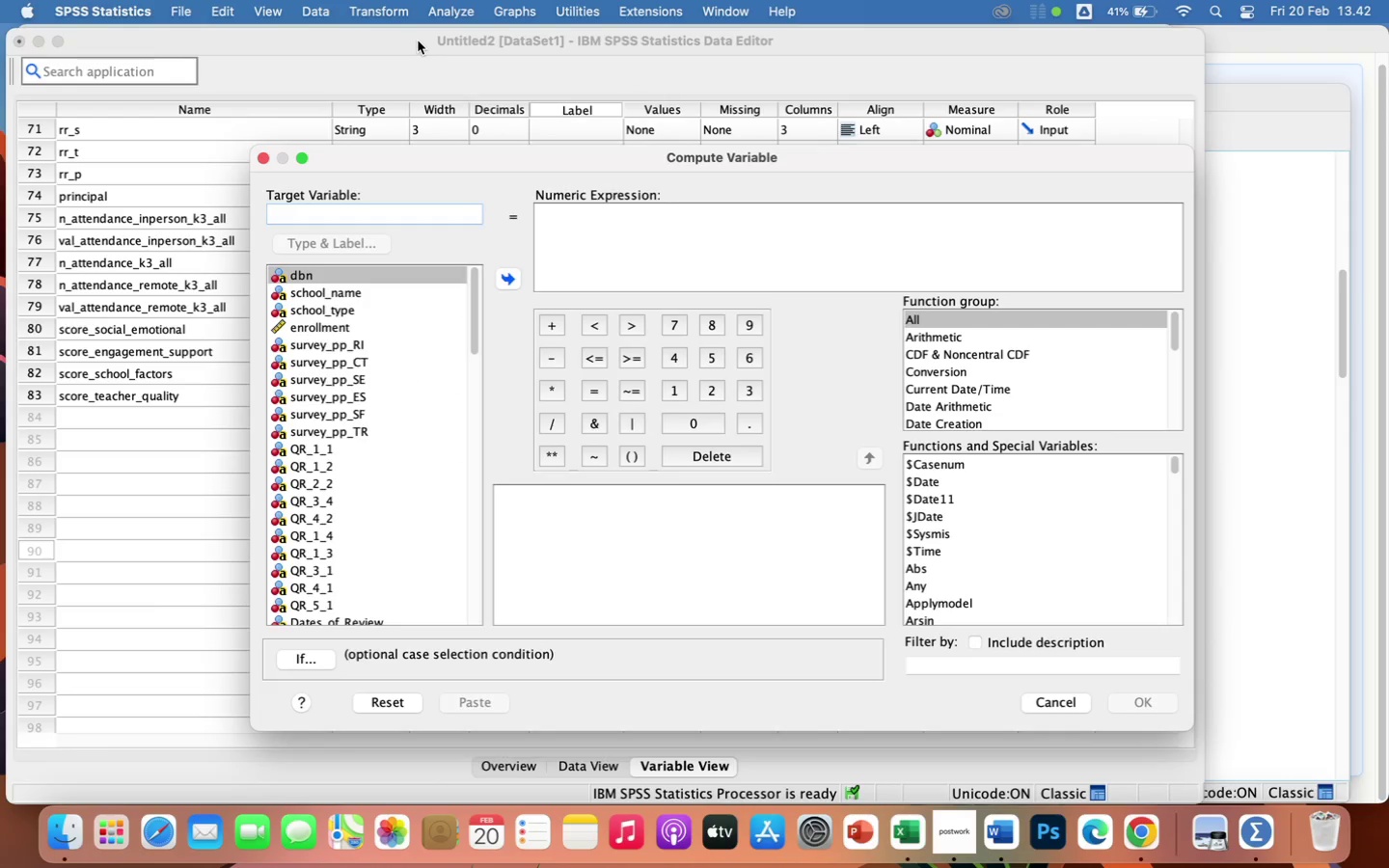 
type(overall_dev_score)
 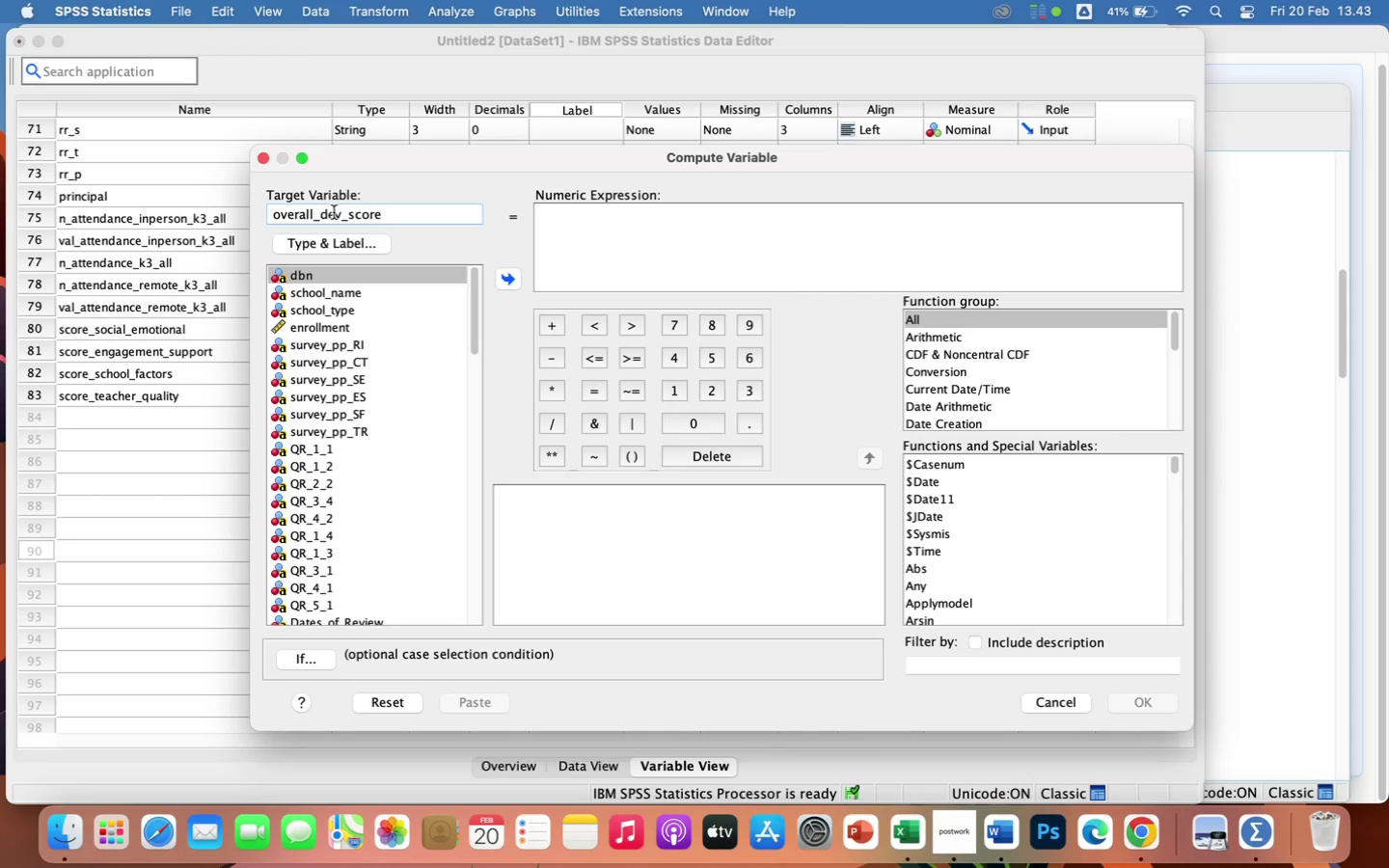 
left_click([570, 214])
 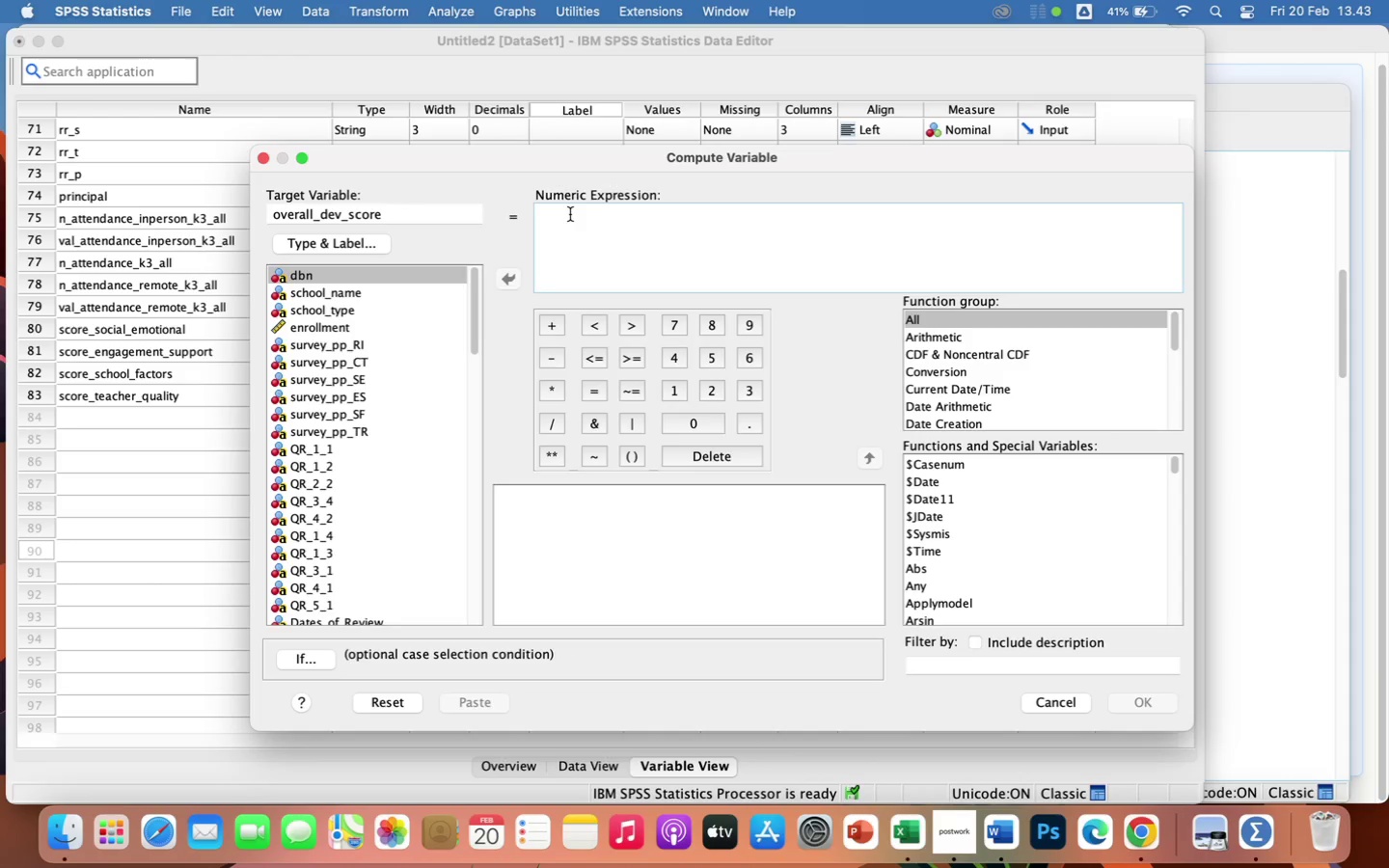 
type(MEAN()
 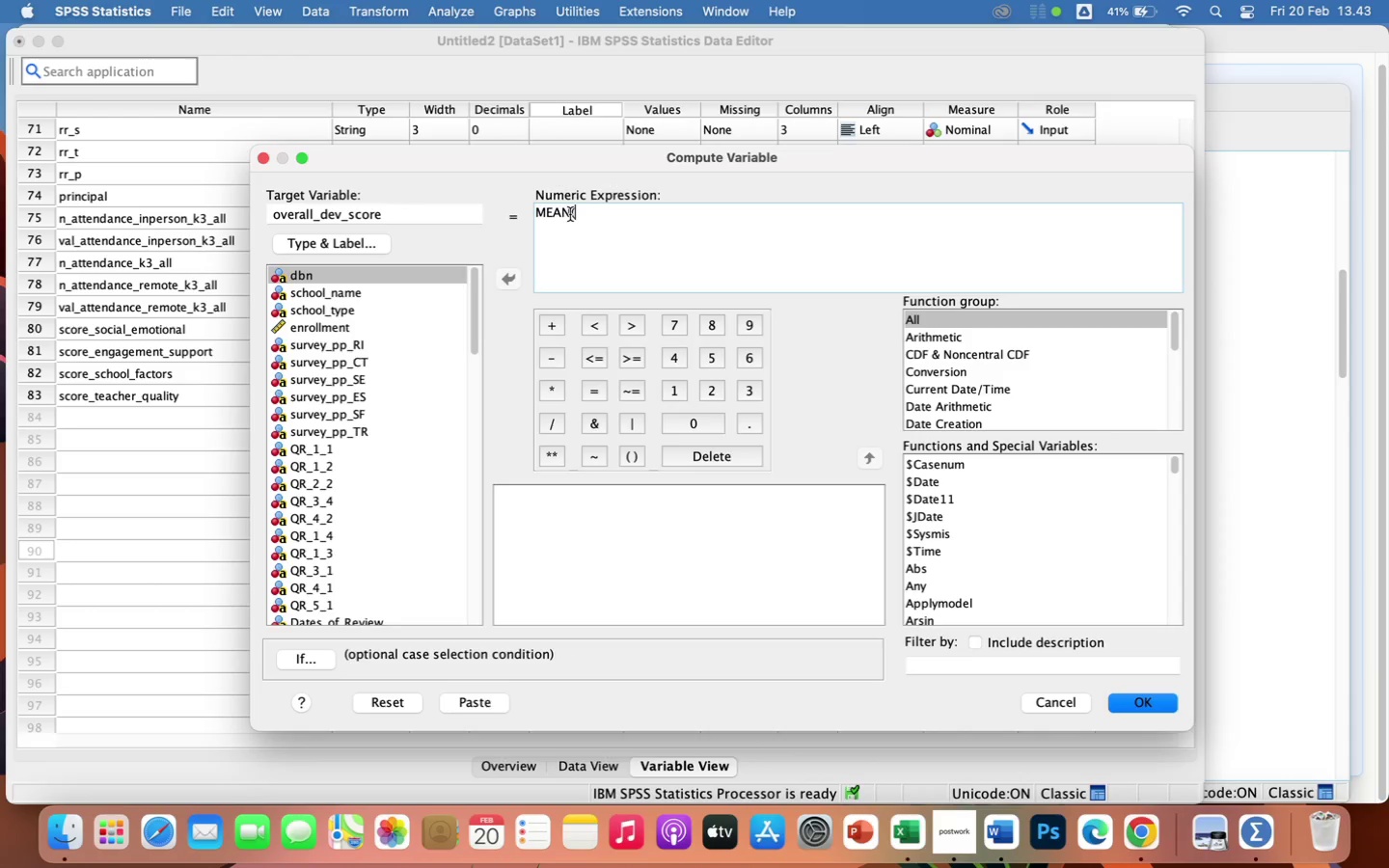 
scroll: coordinate [384, 516], scroll_direction: down, amount: 79.0
 